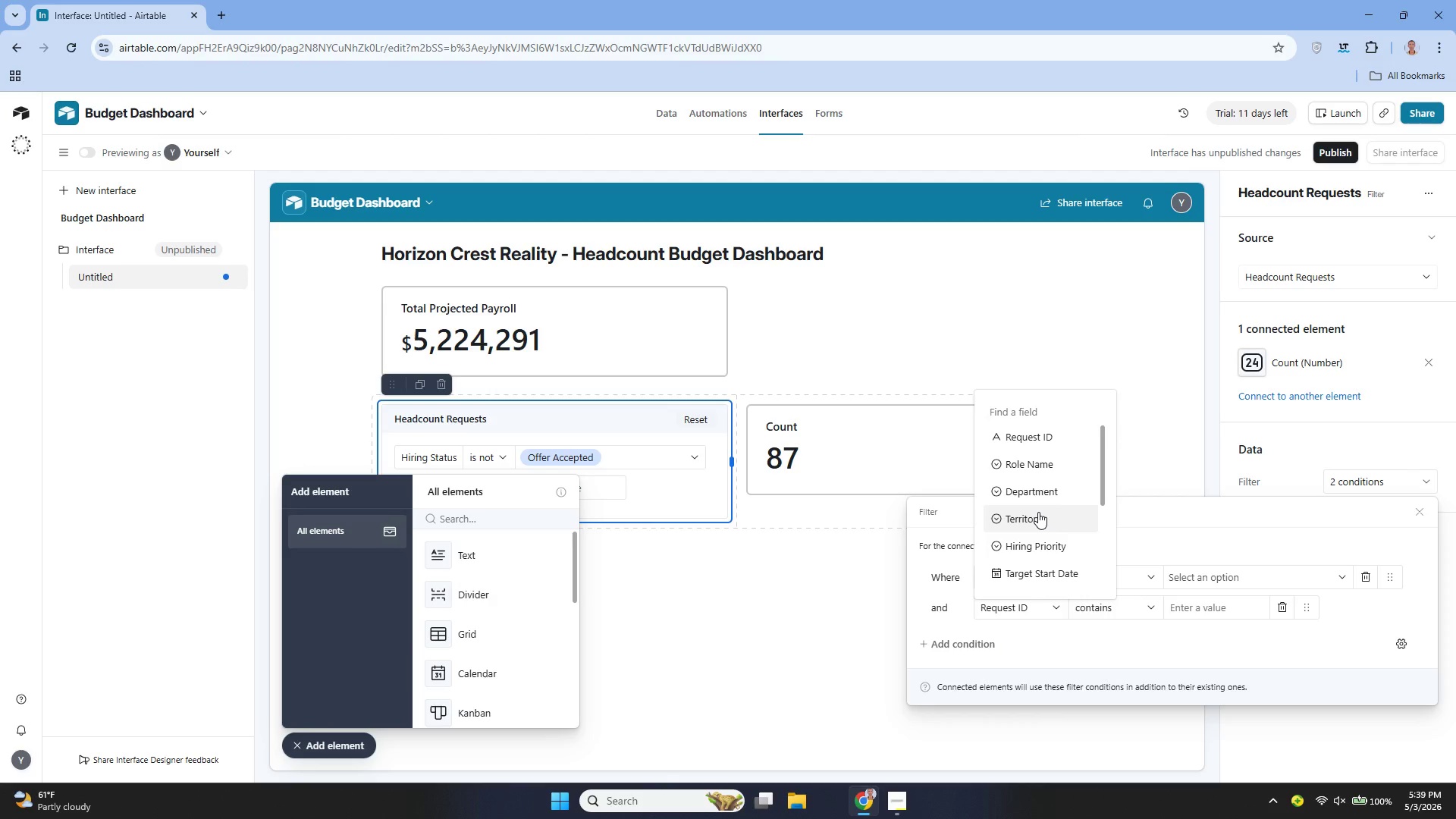 
left_click([1035, 575])
 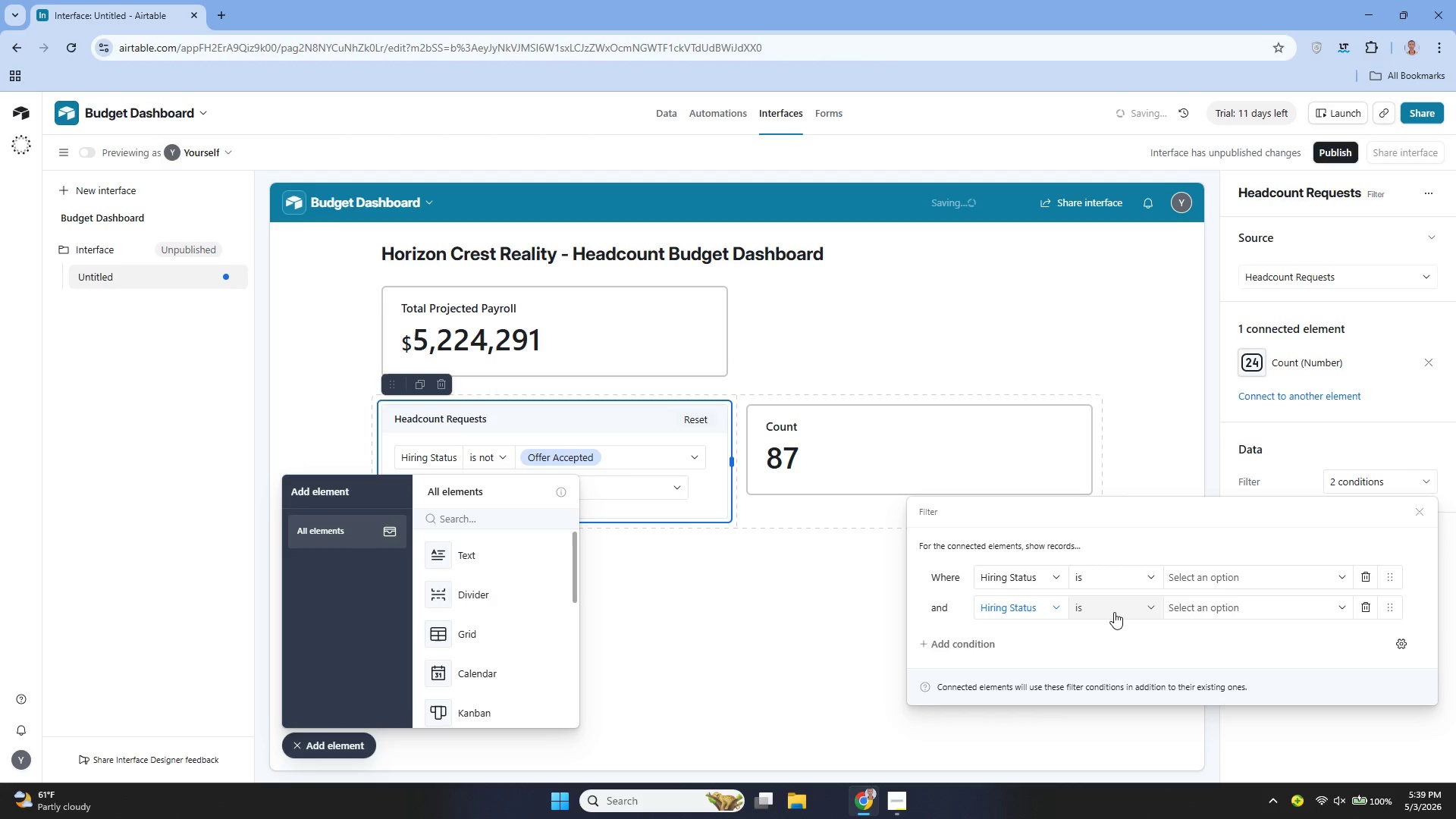 
left_click_drag(start_coordinate=[1114, 612], to_coordinate=[1129, 606])
 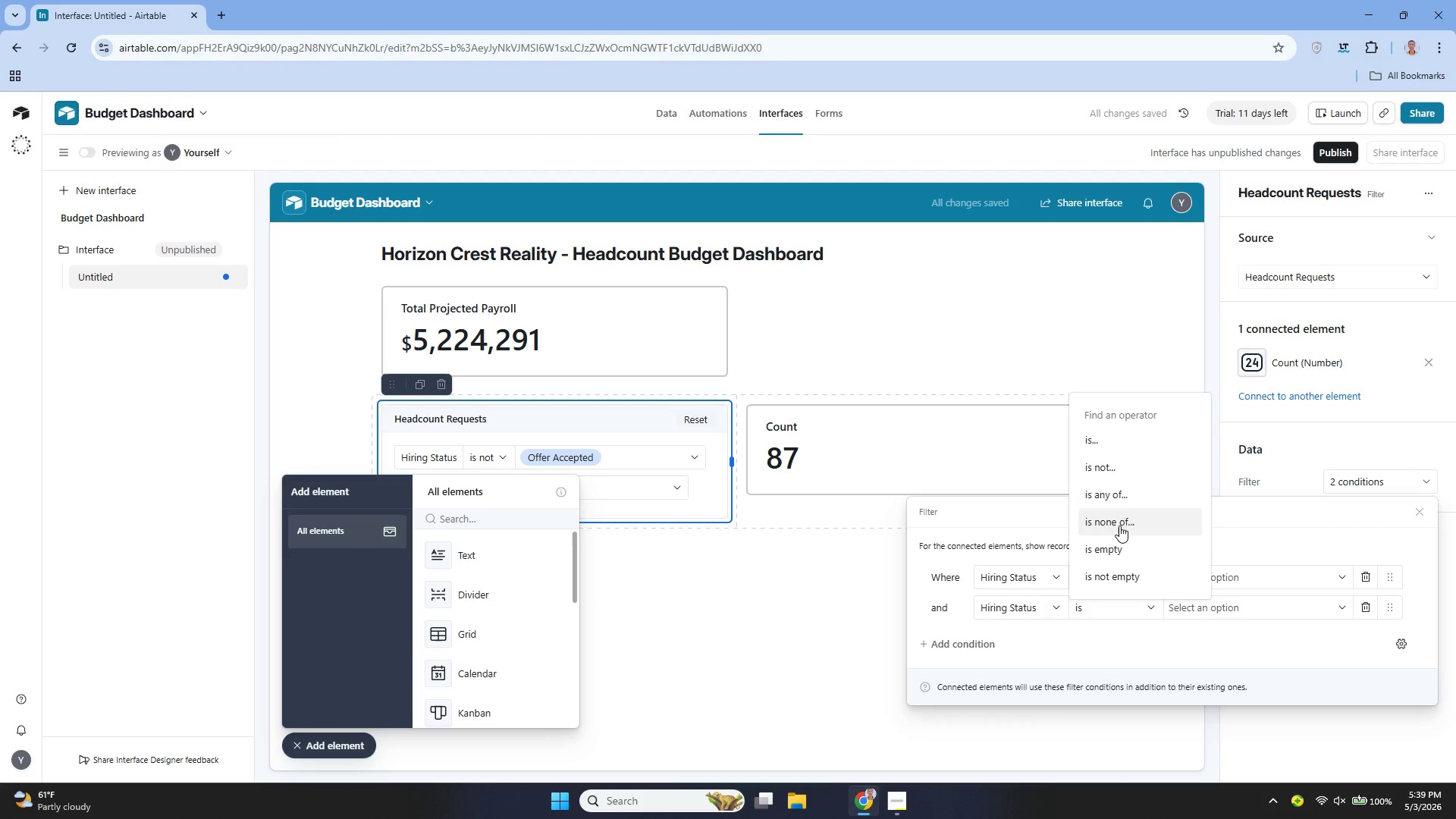 
left_click([1112, 652])
 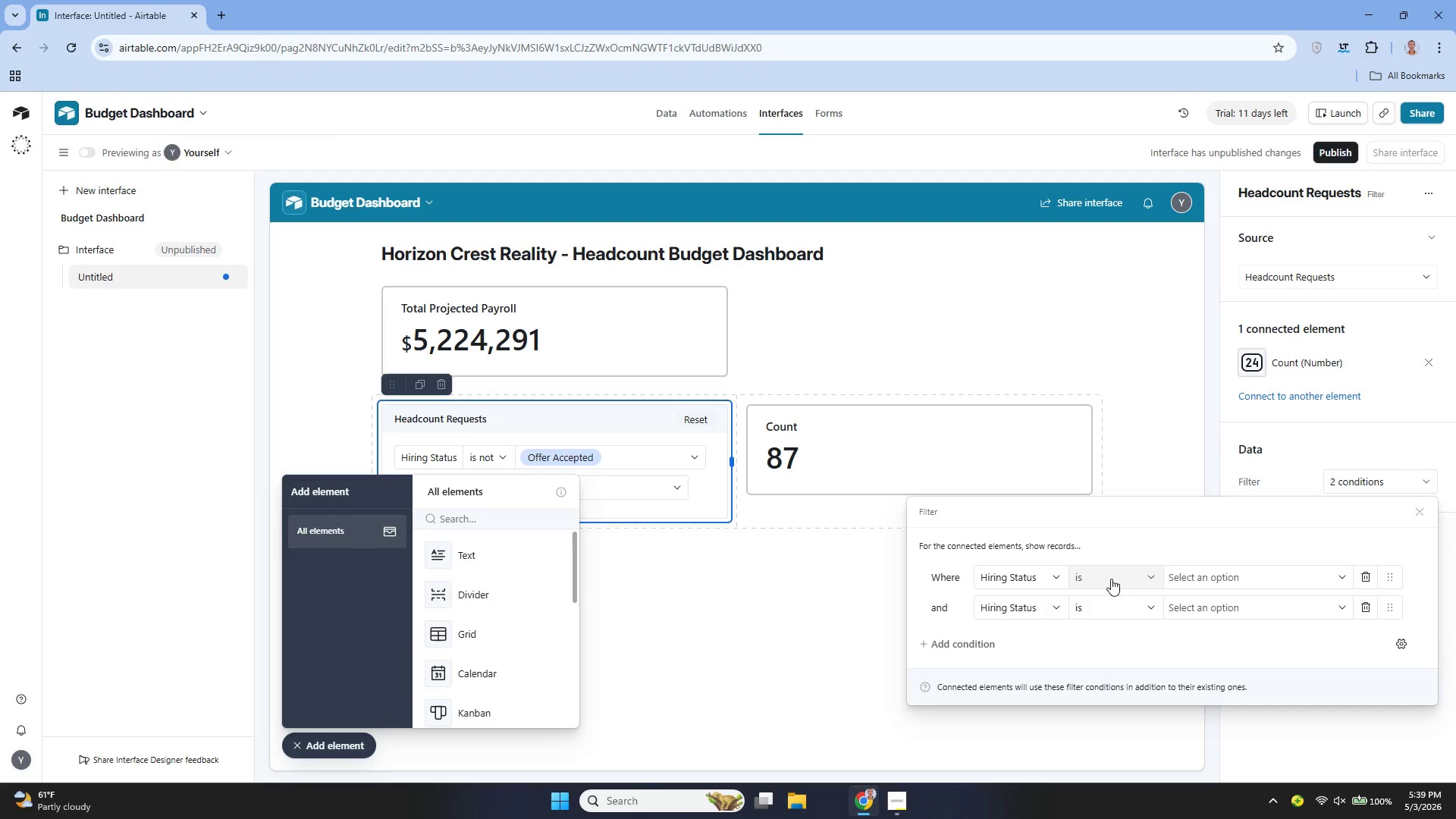 
left_click([1111, 579])
 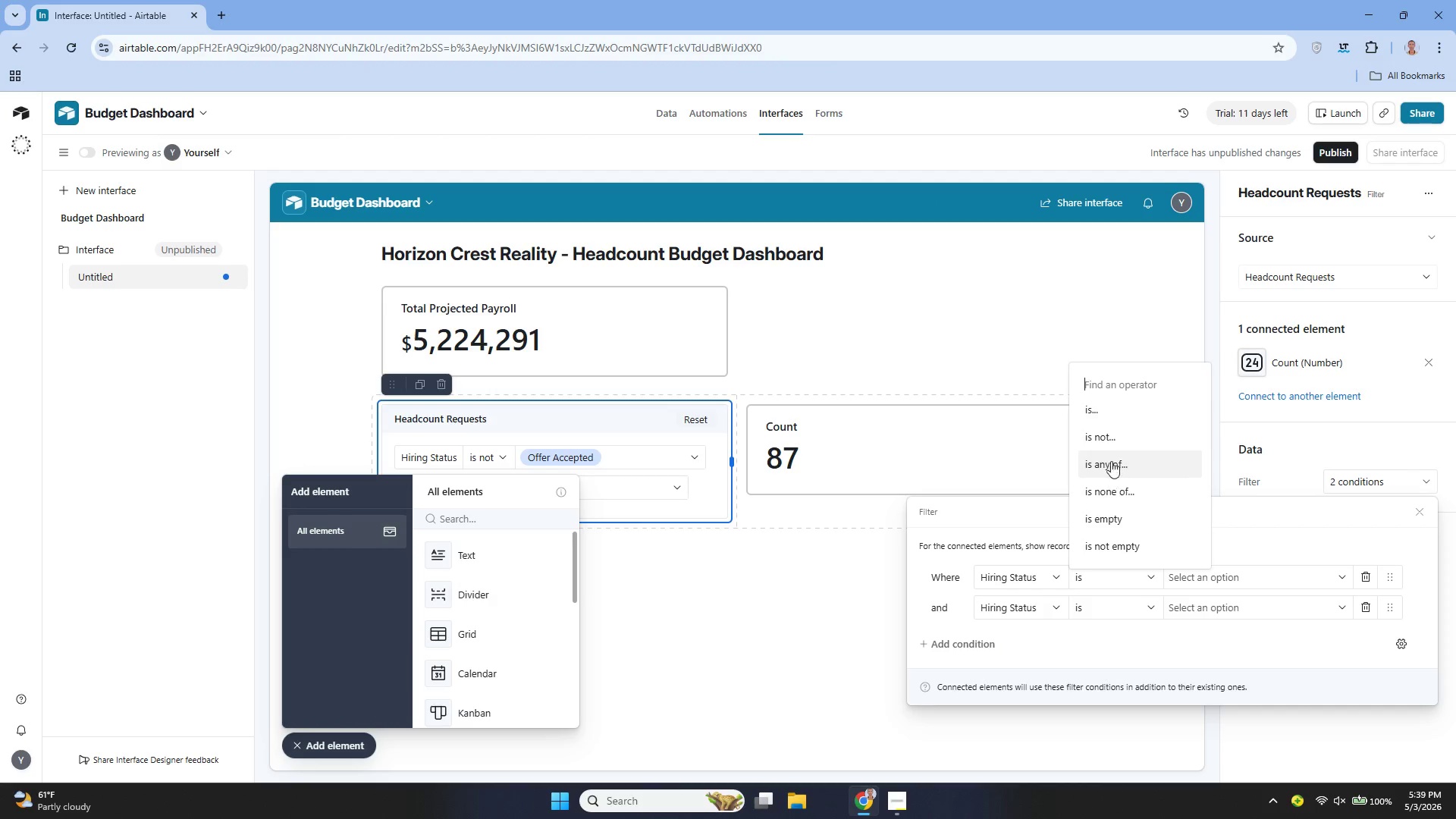 
left_click([1115, 444])
 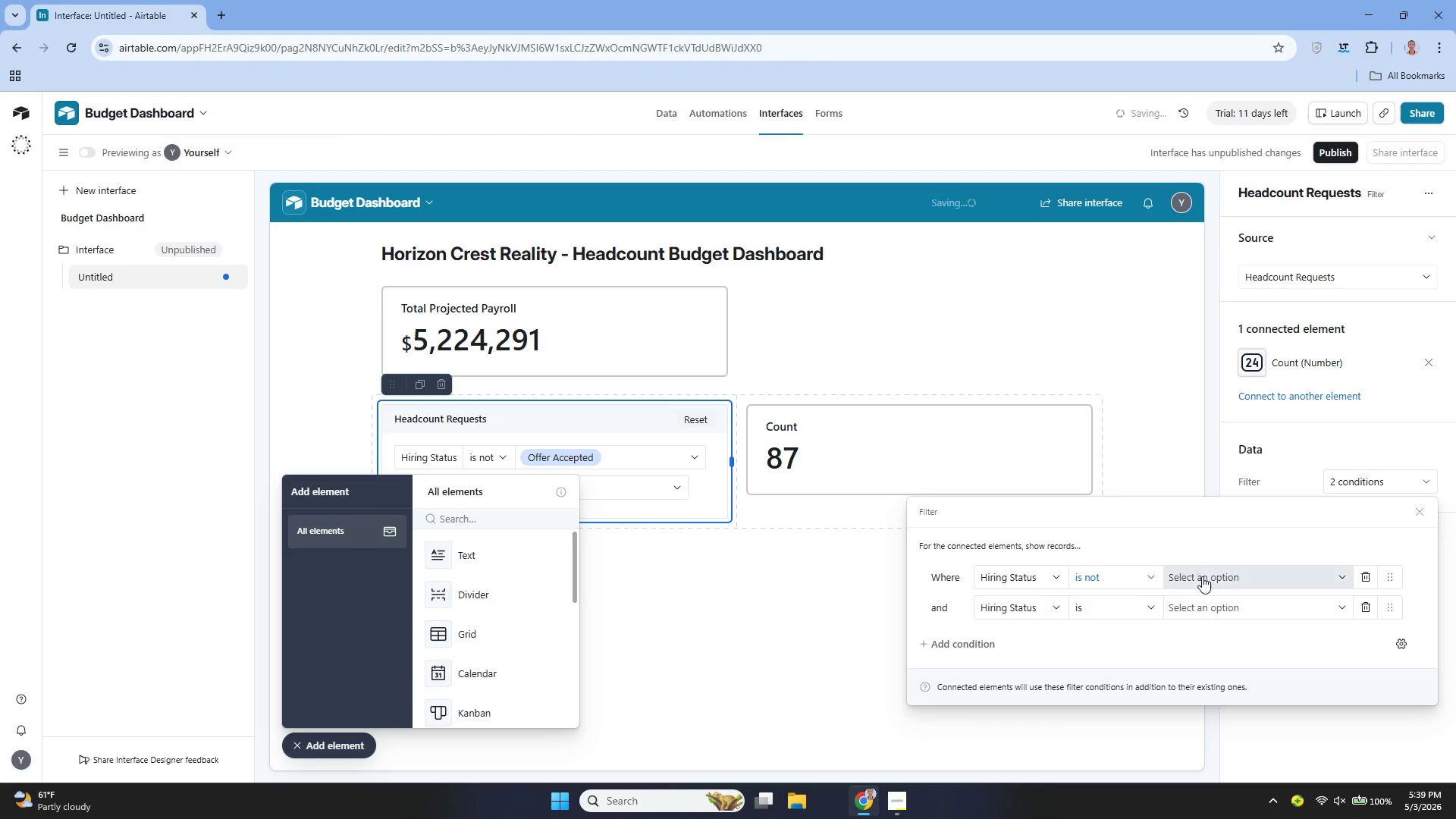 
left_click([1203, 579])
 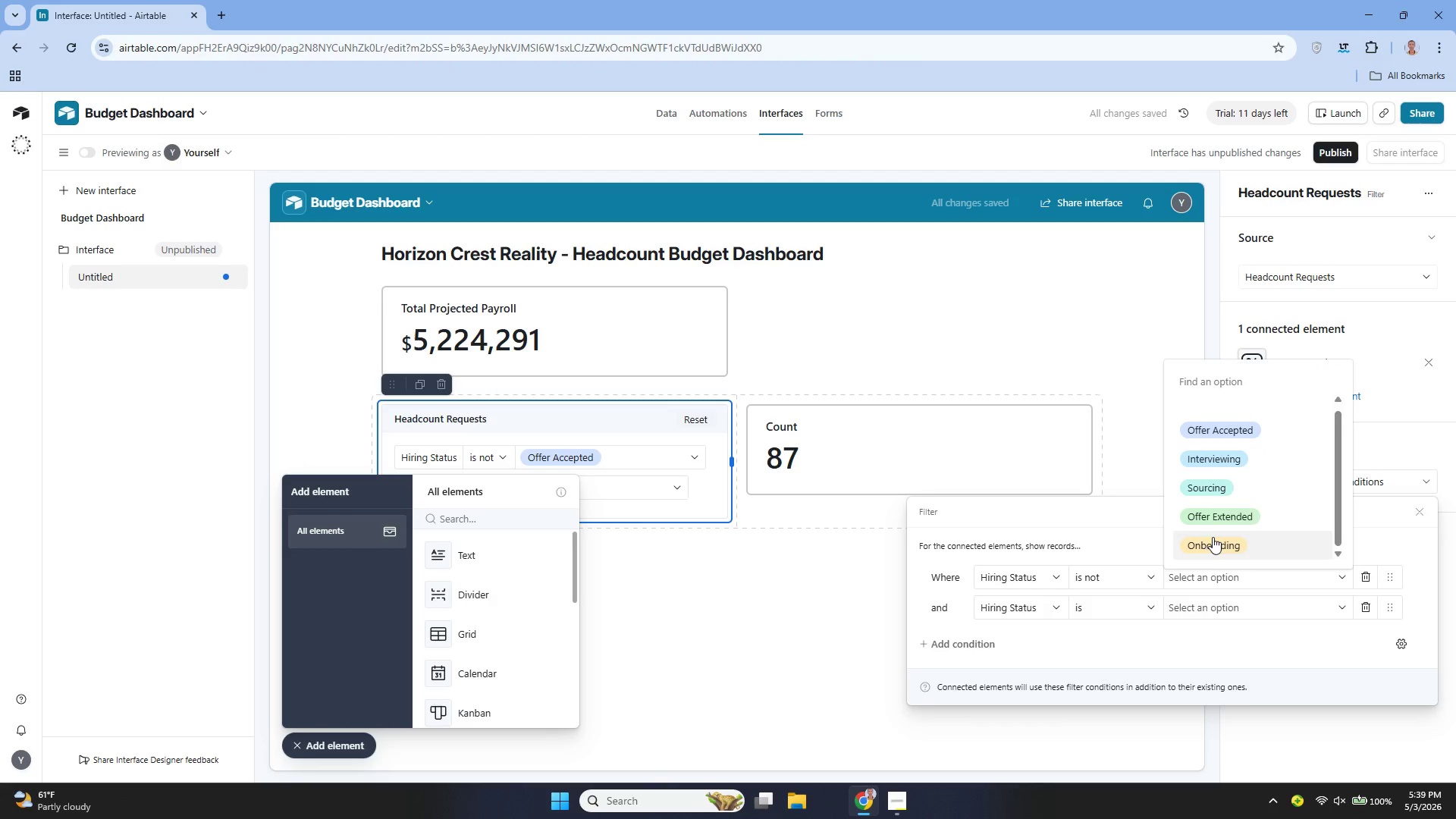 
left_click([1215, 542])
 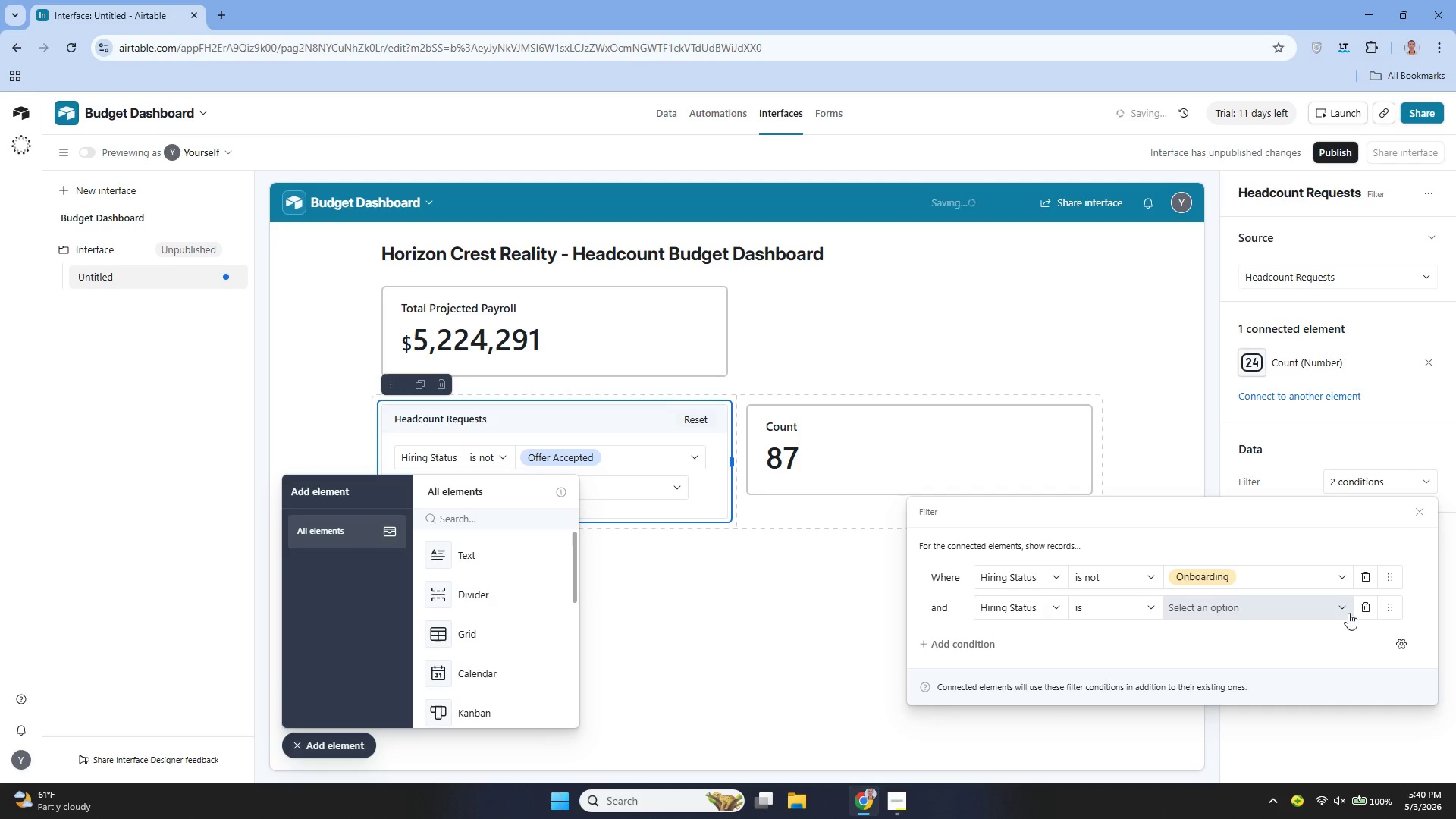 
left_click([1363, 613])
 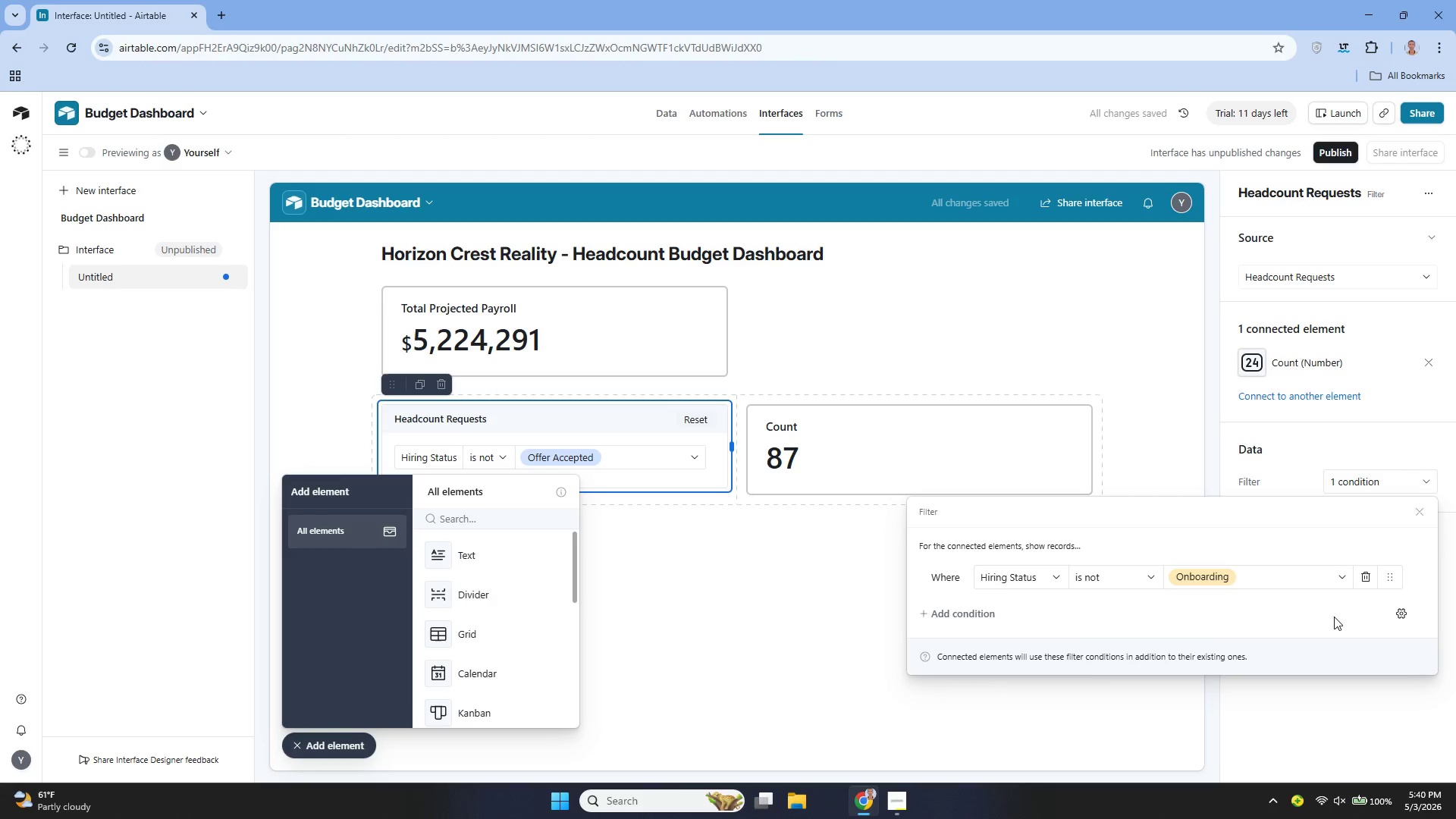 
wait(5.47)
 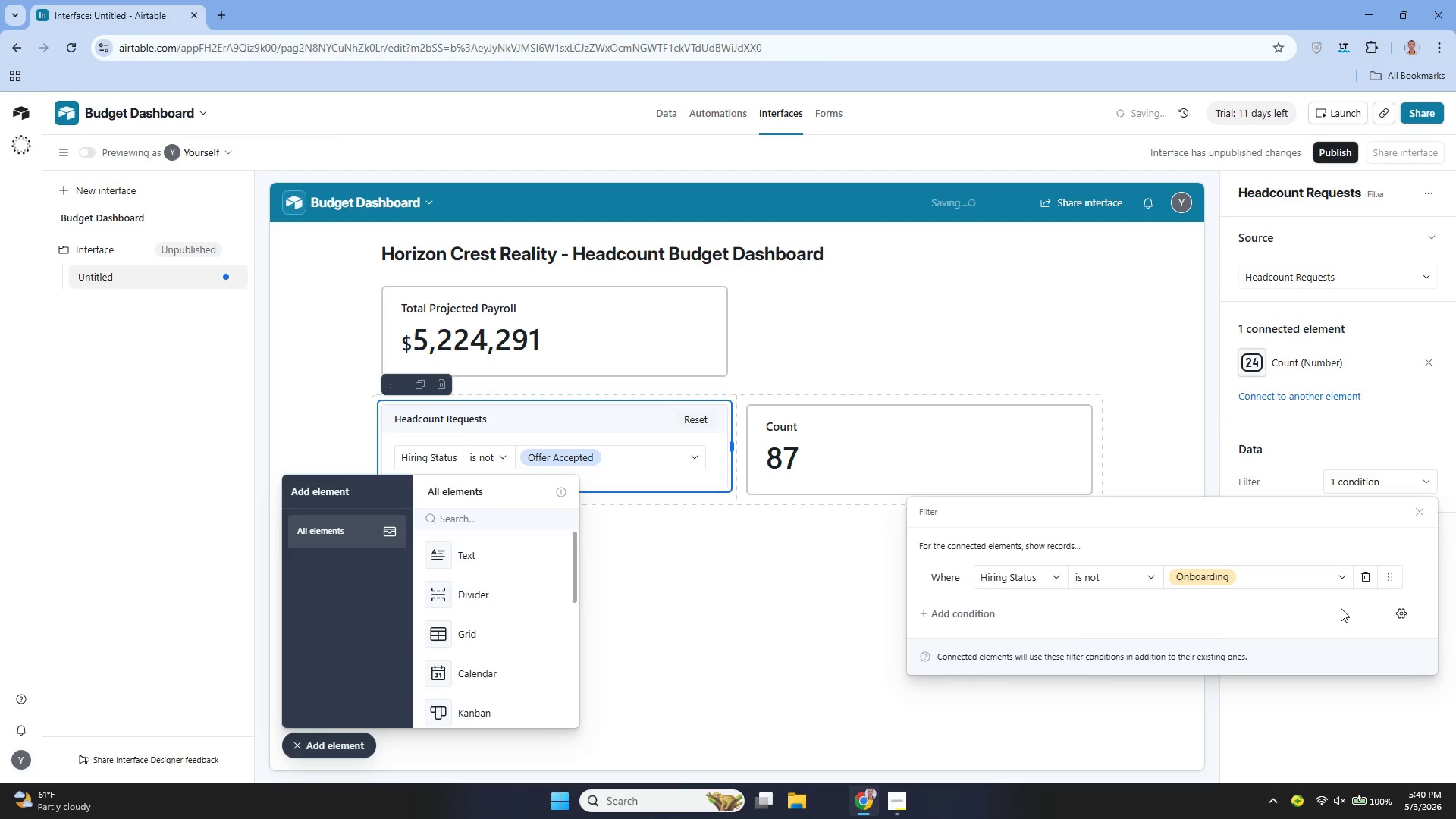 
left_click([1363, 577])
 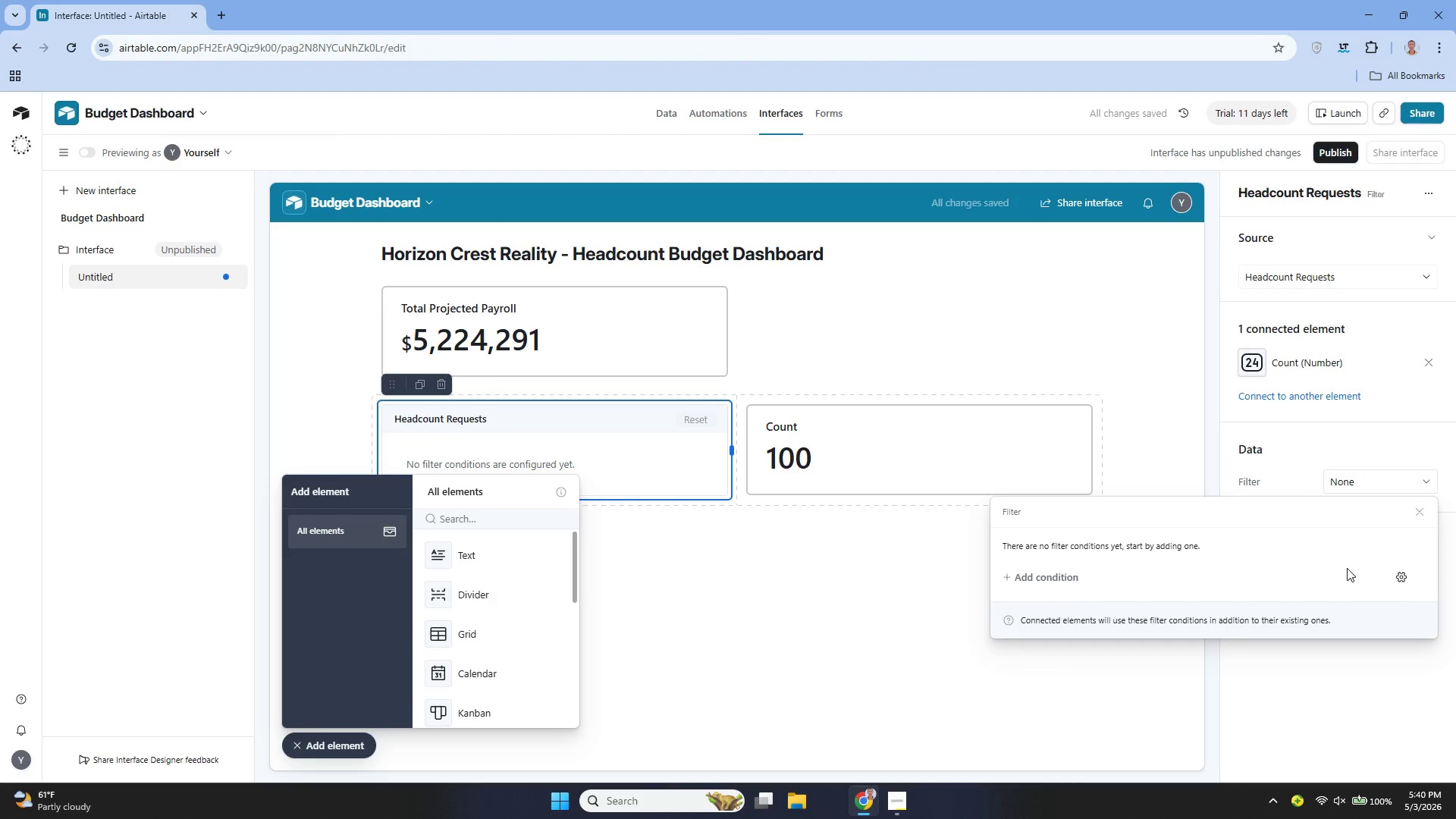 
key(Control+Z)
 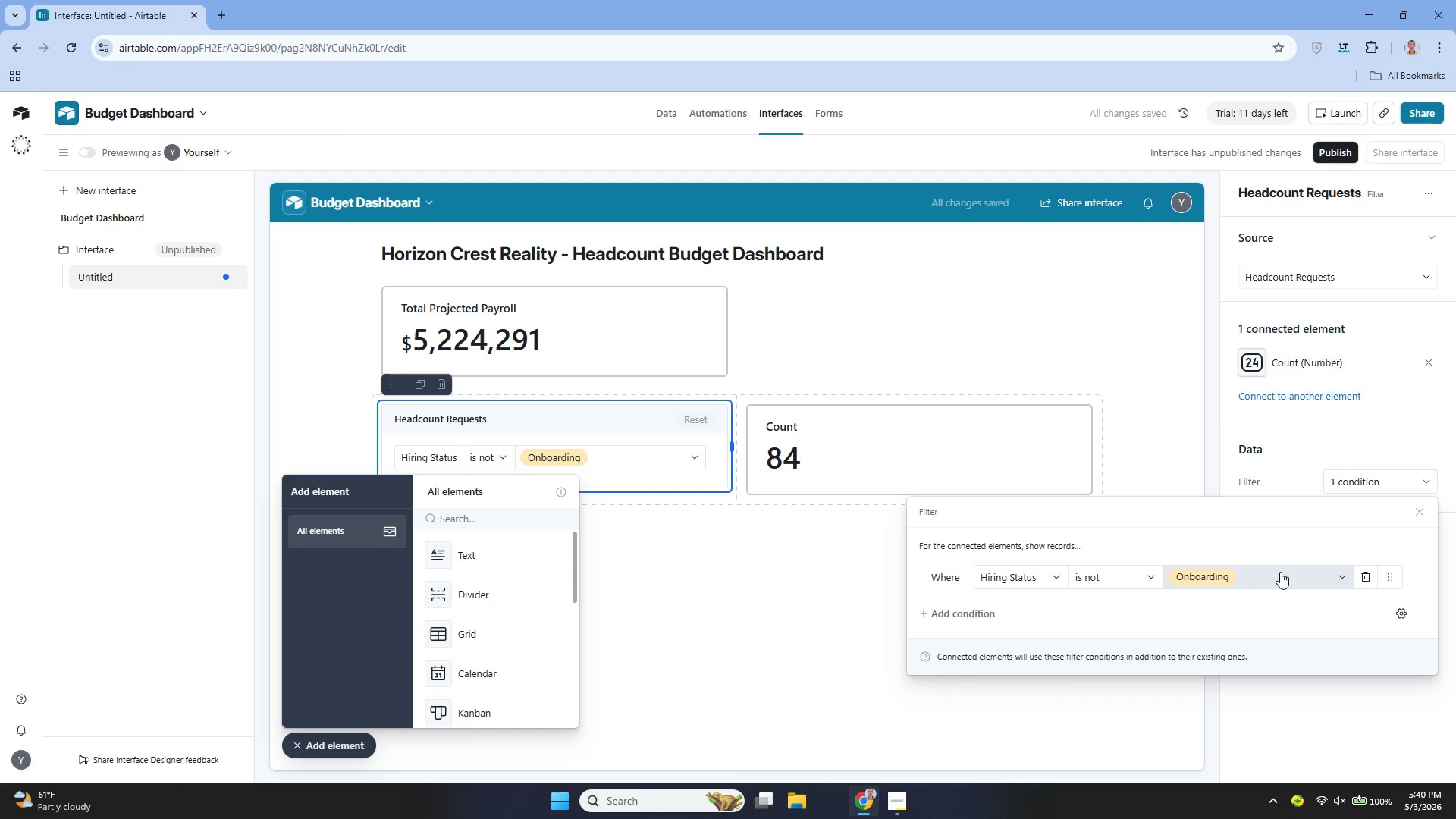 
wait(5.58)
 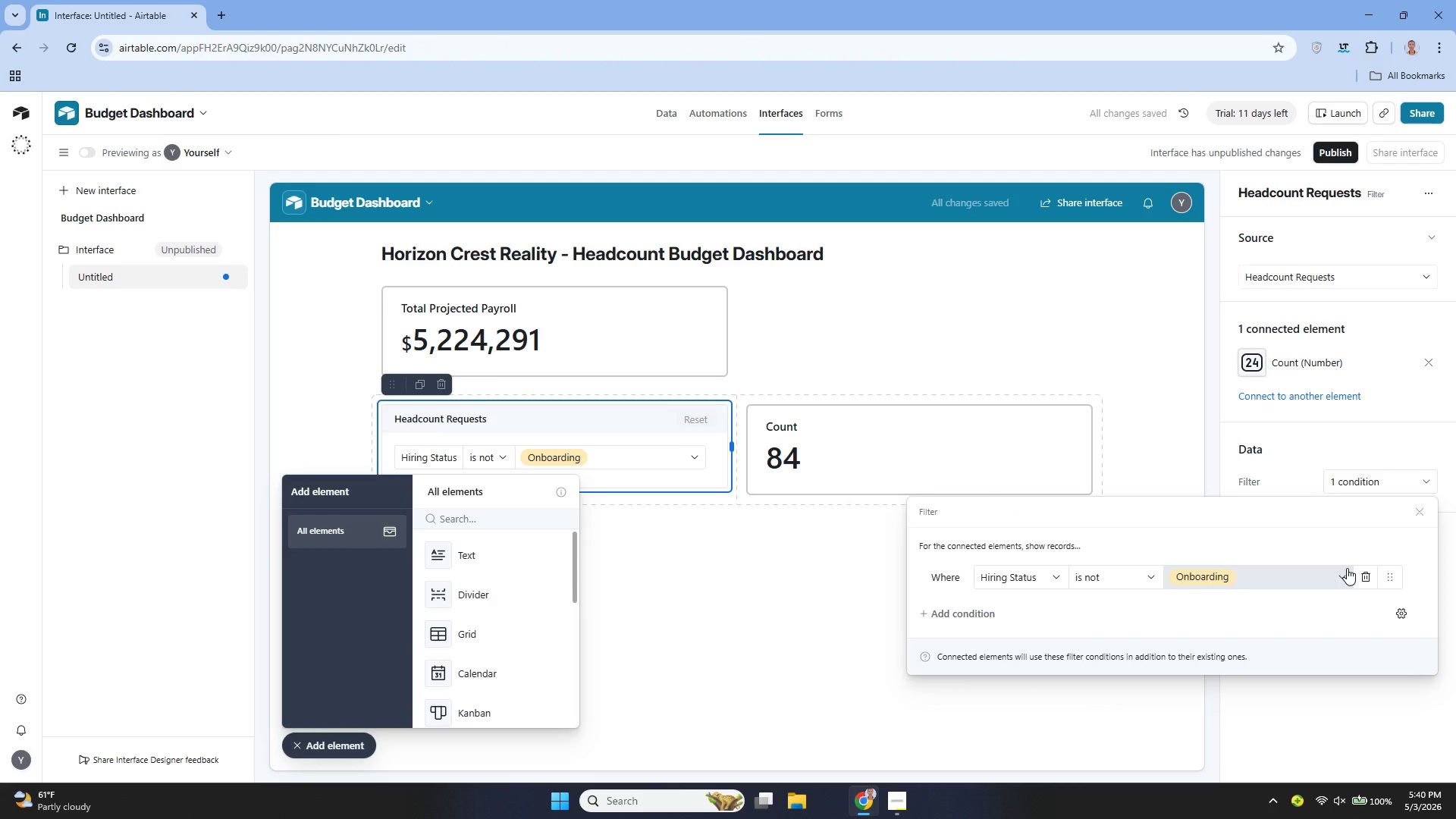 
left_click([1280, 572])
 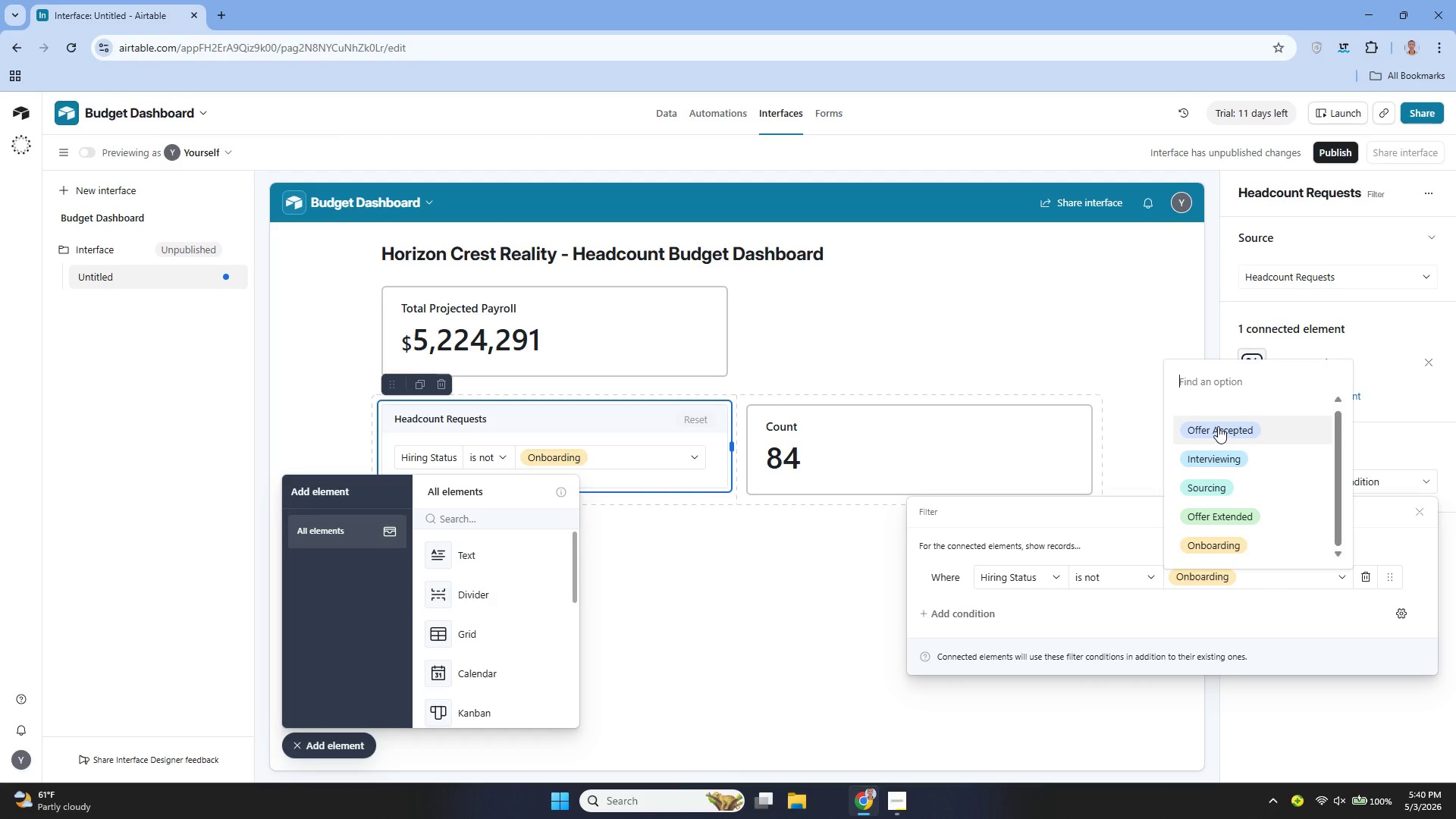 
left_click([1218, 426])
 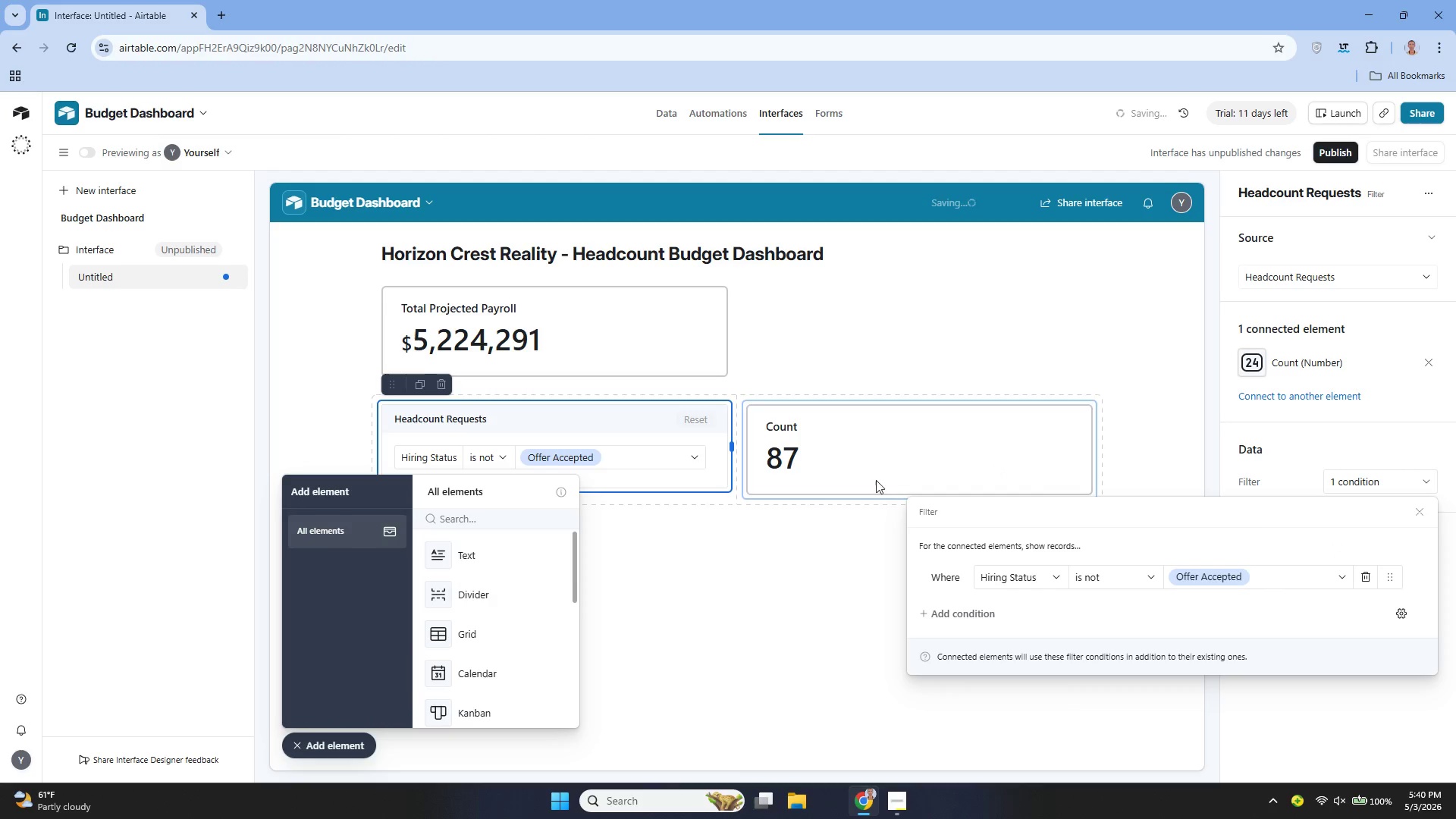 
left_click([795, 545])
 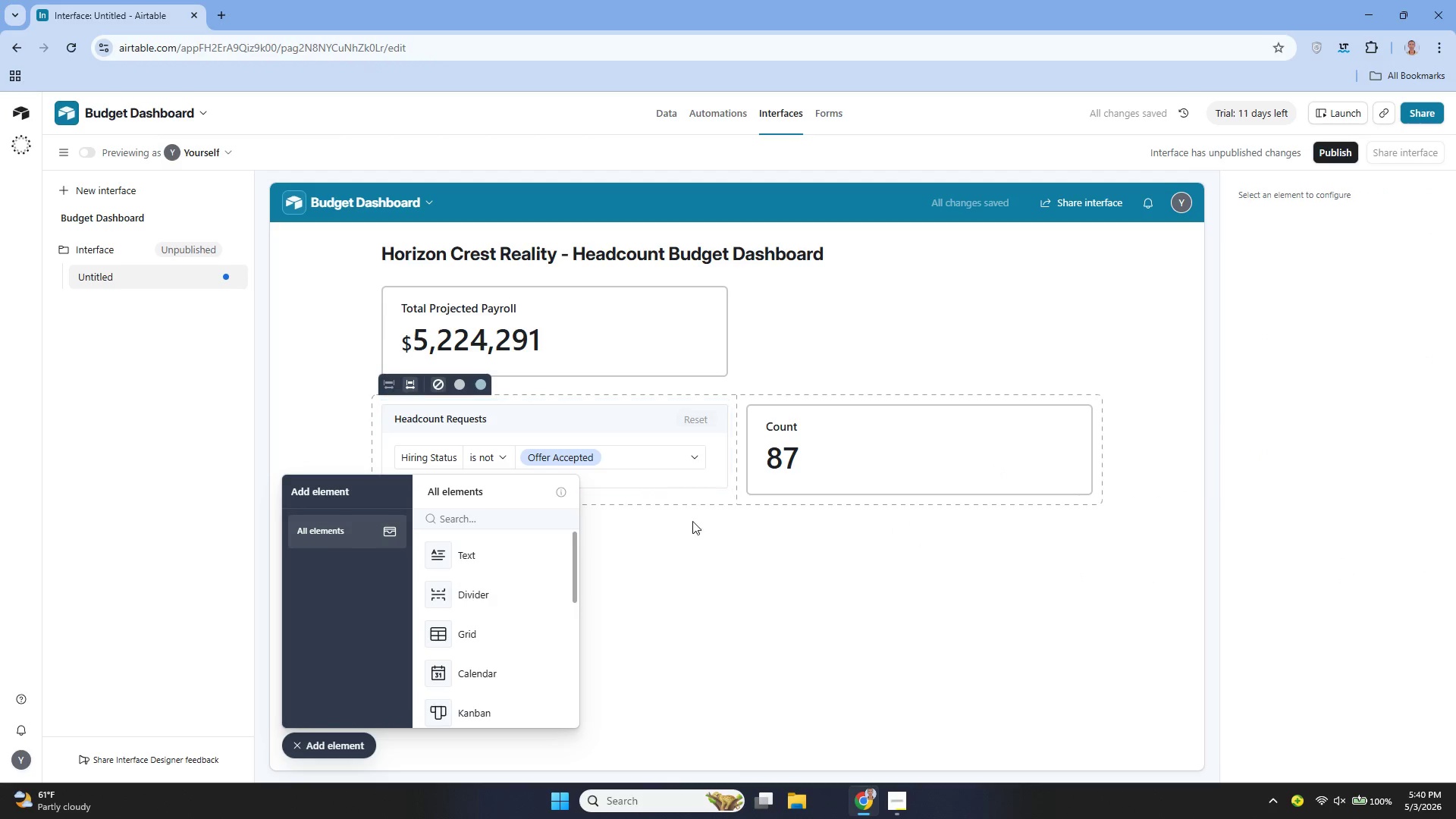 
left_click([768, 328])
 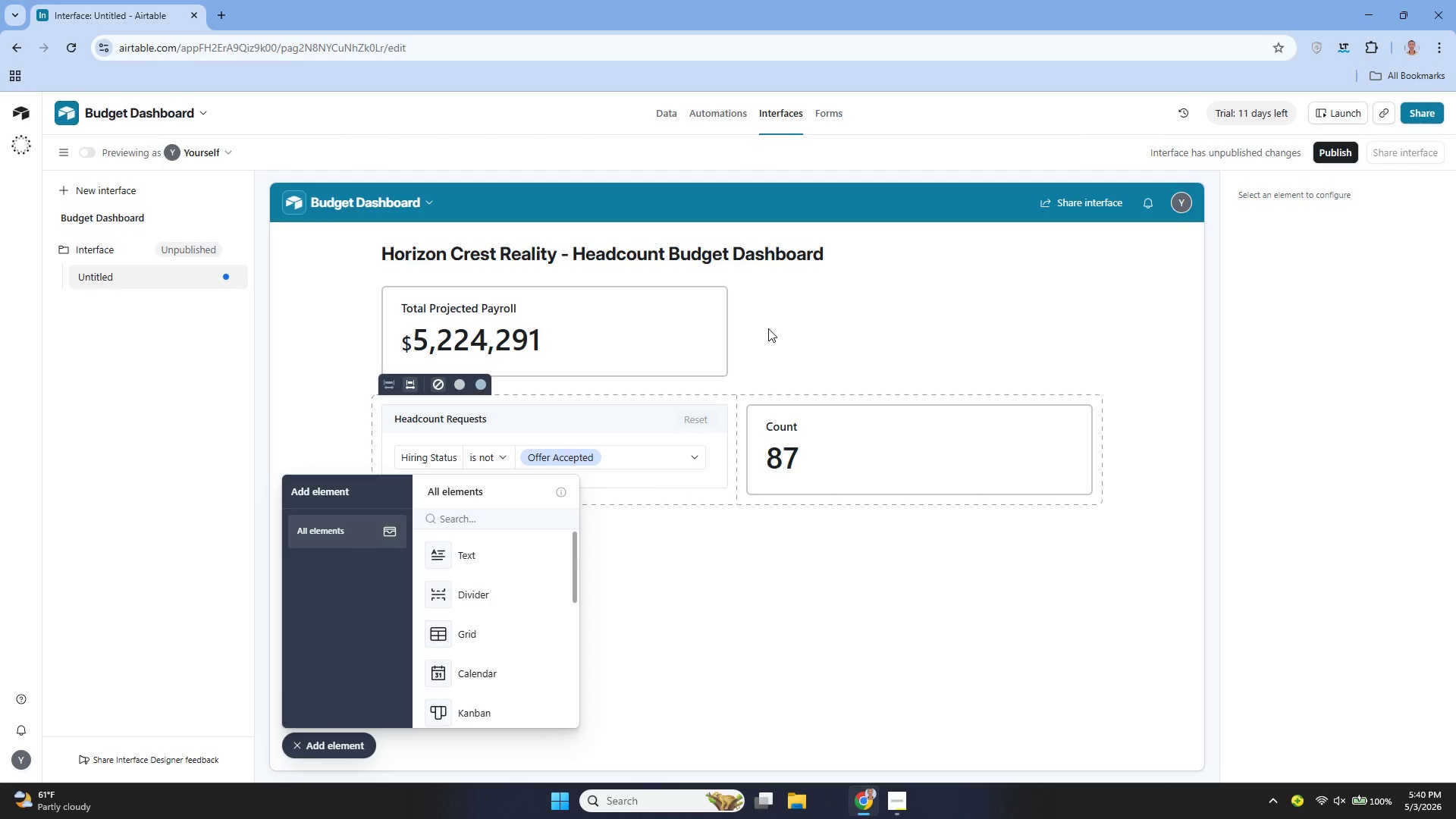 
wait(15.61)
 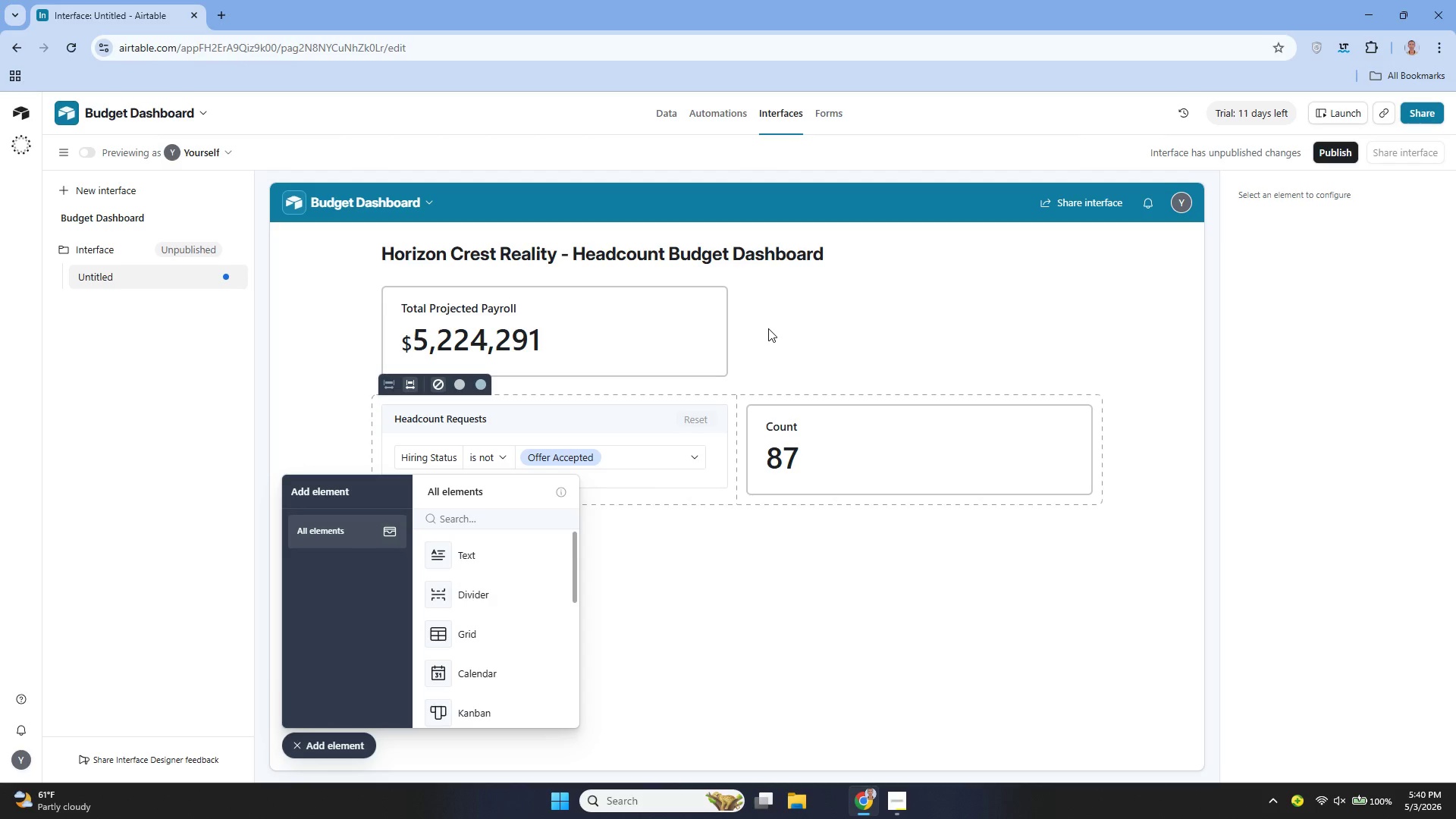 
left_click([673, 428])
 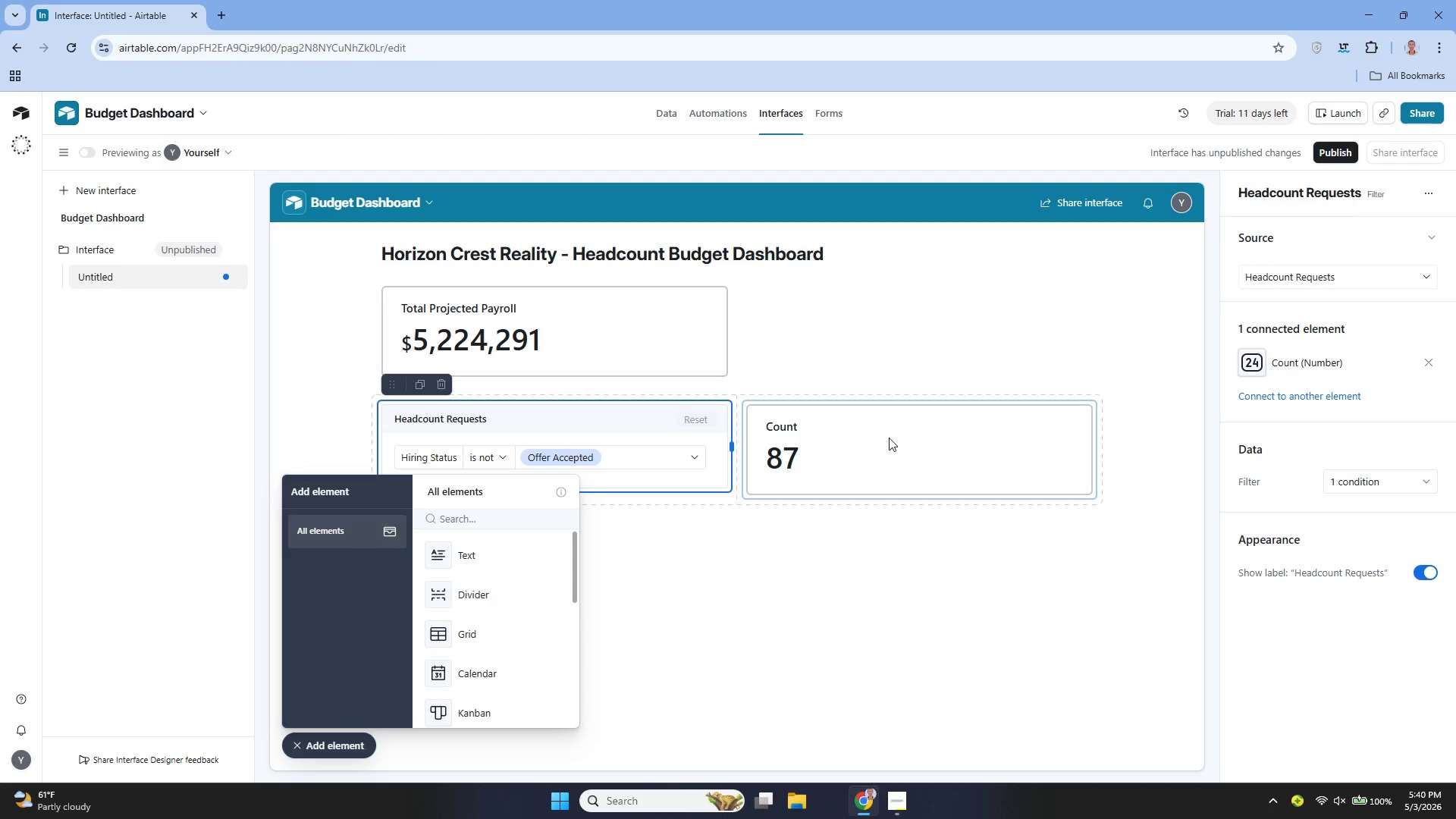 
left_click([889, 438])
 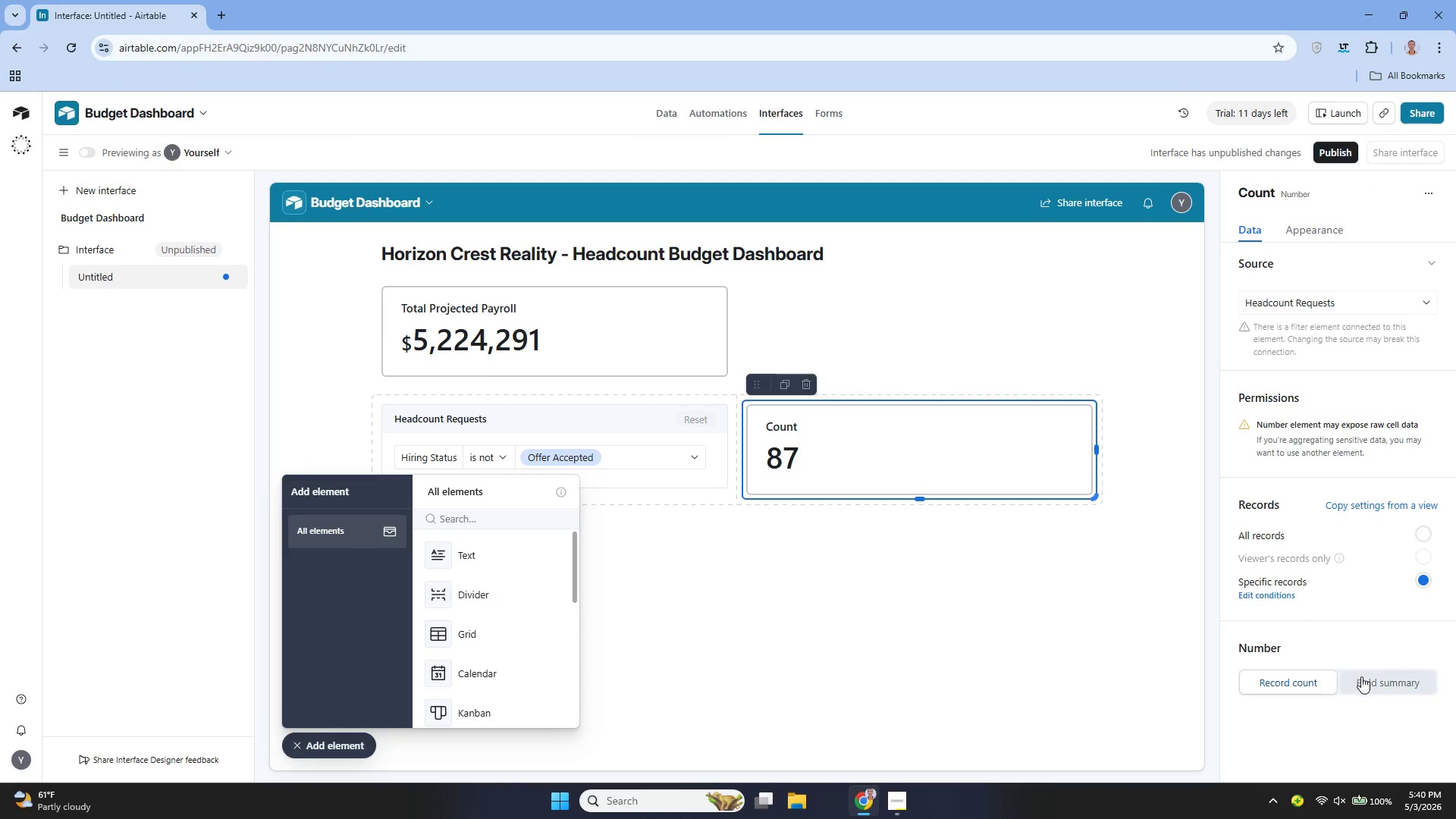 
left_click([1363, 681])
 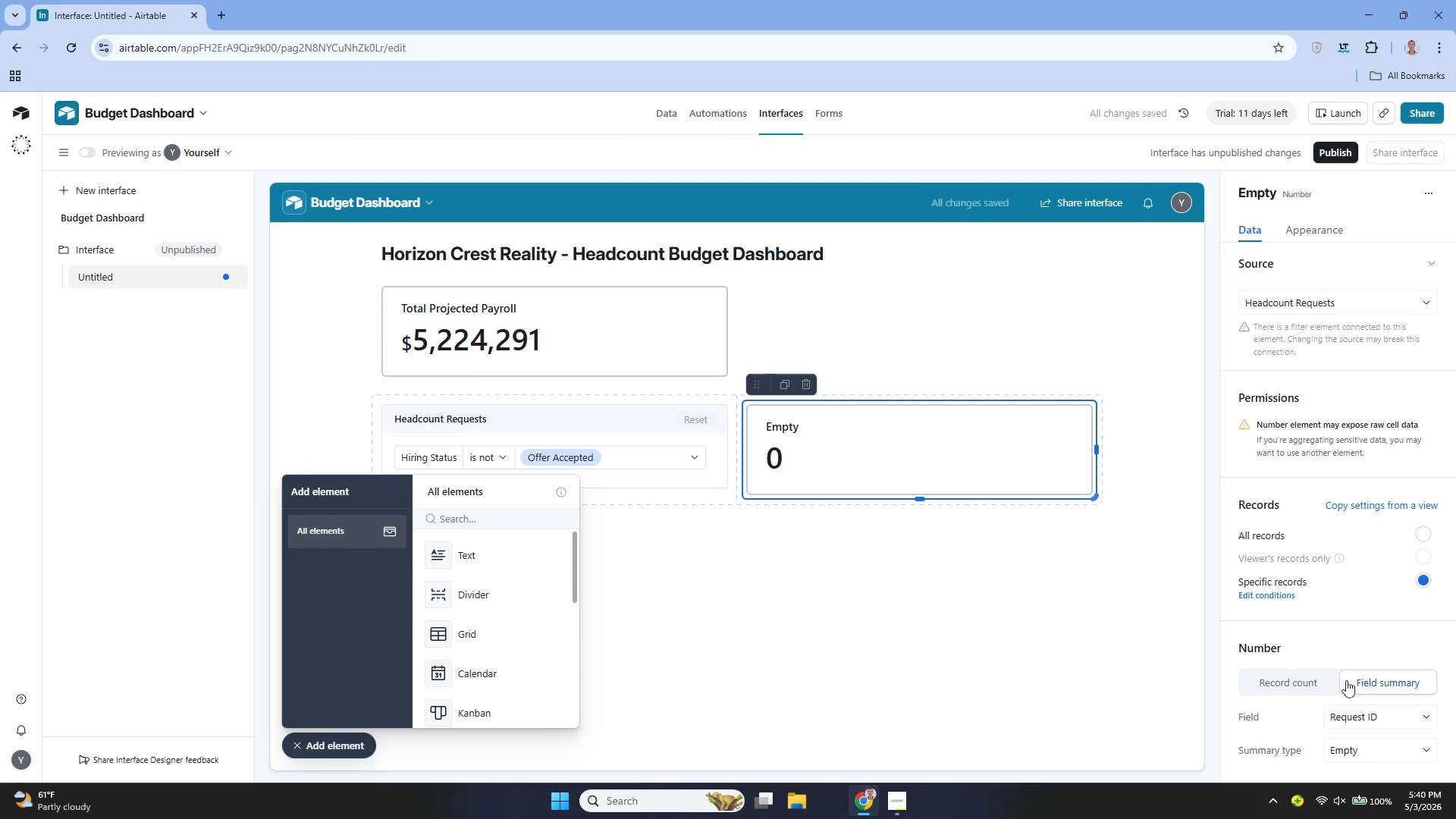 
left_click([1316, 676])
 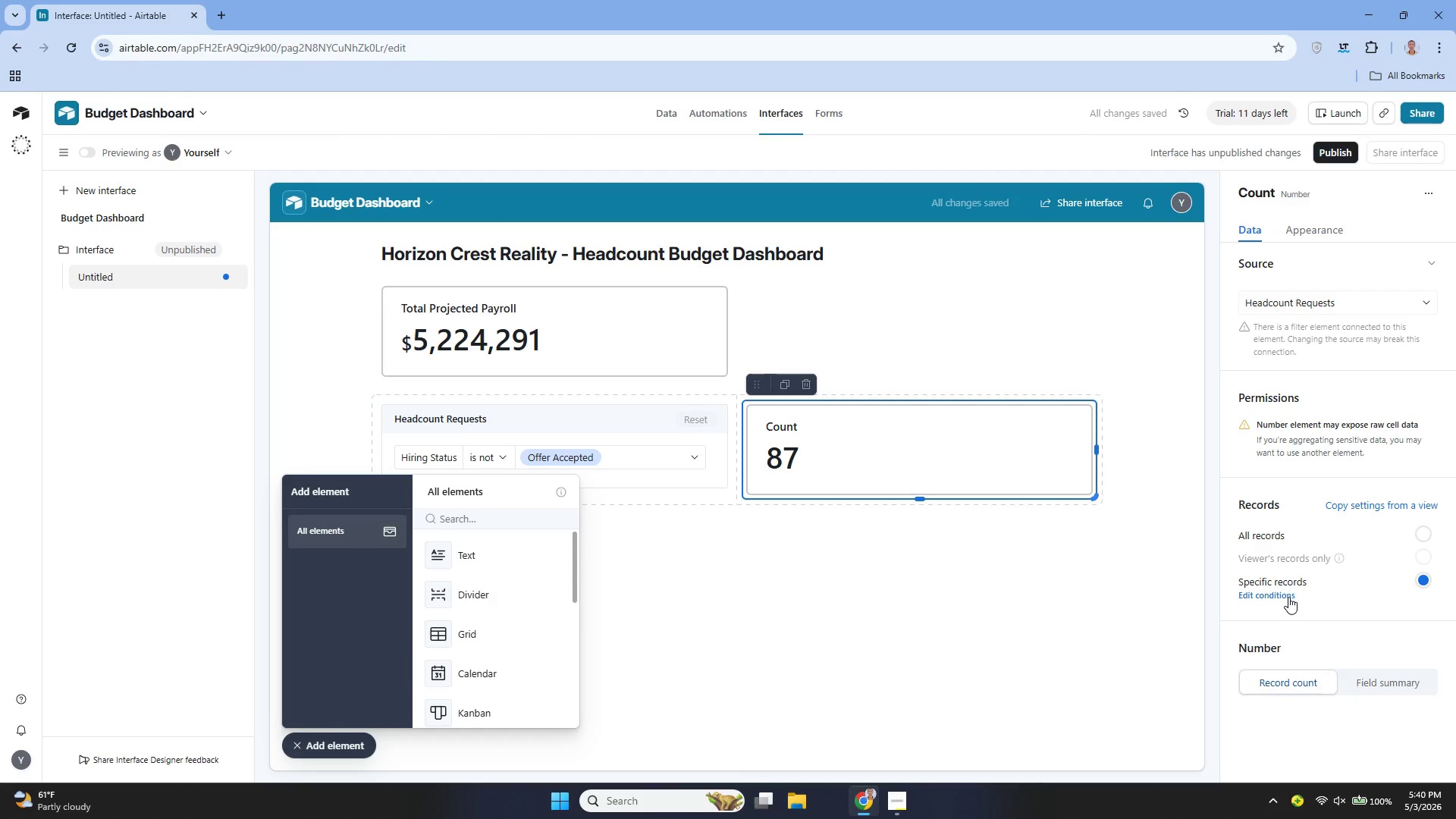 
wait(8.05)
 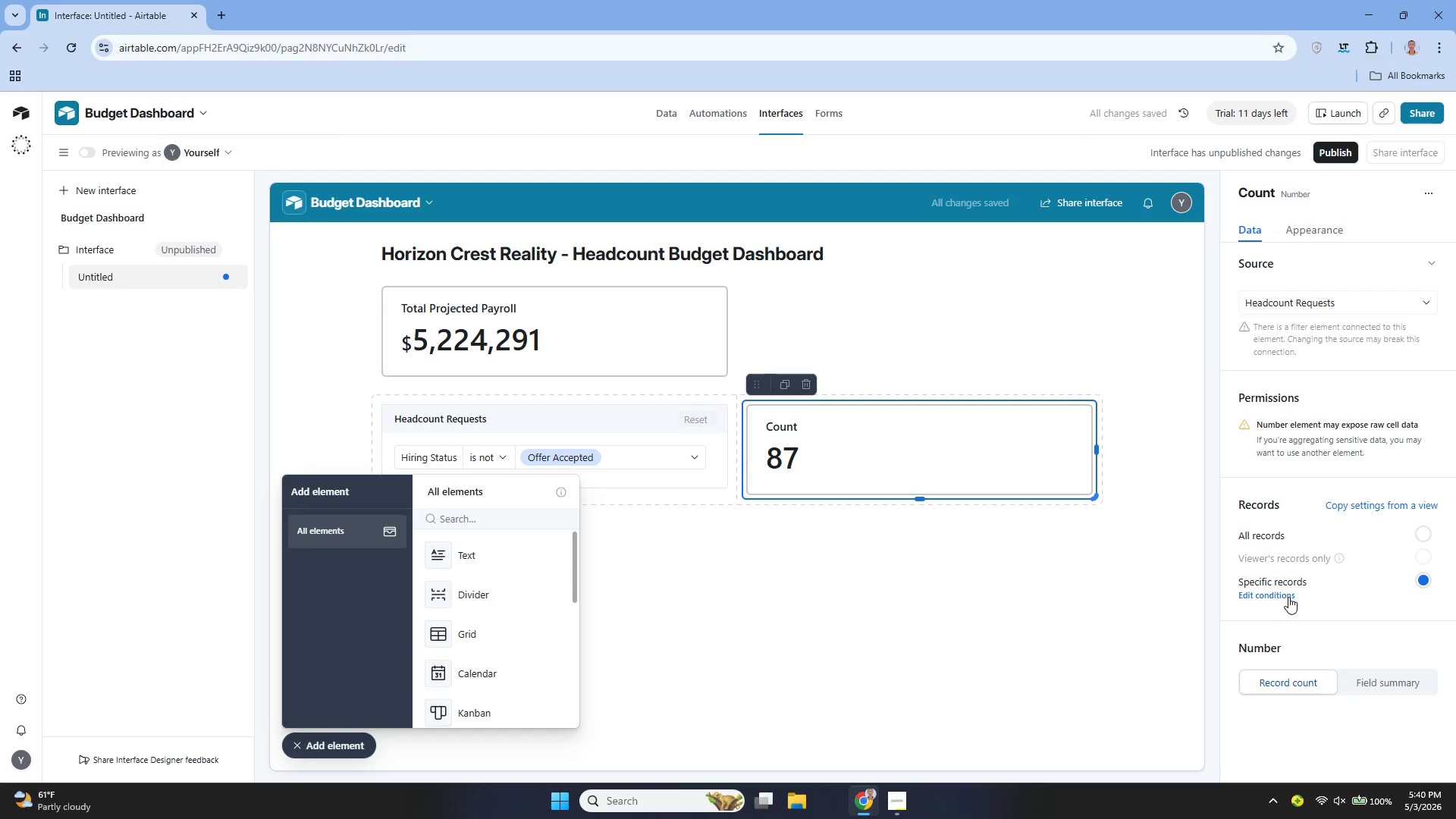 
double_click([1285, 194])
 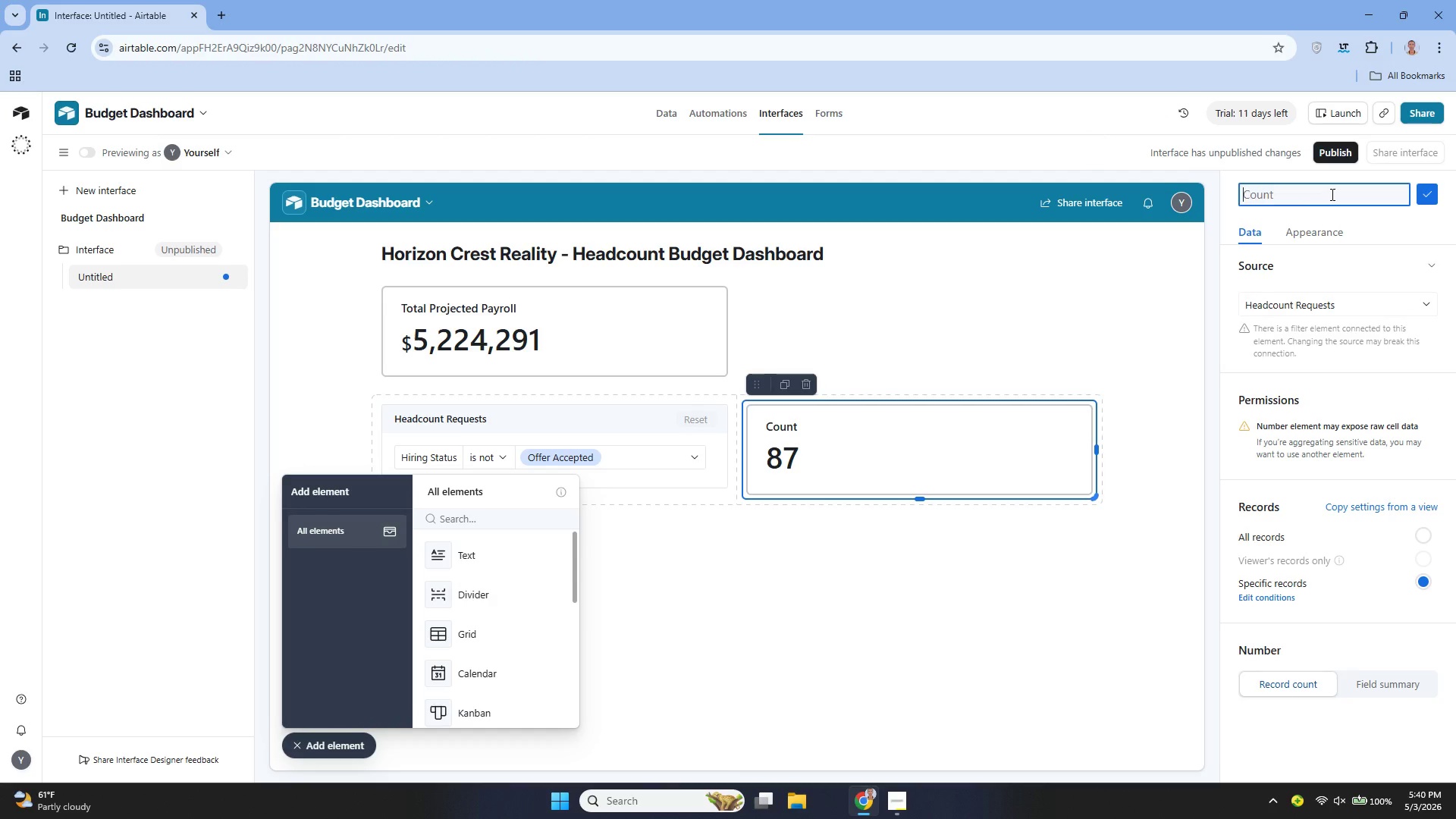 
type(Open )
 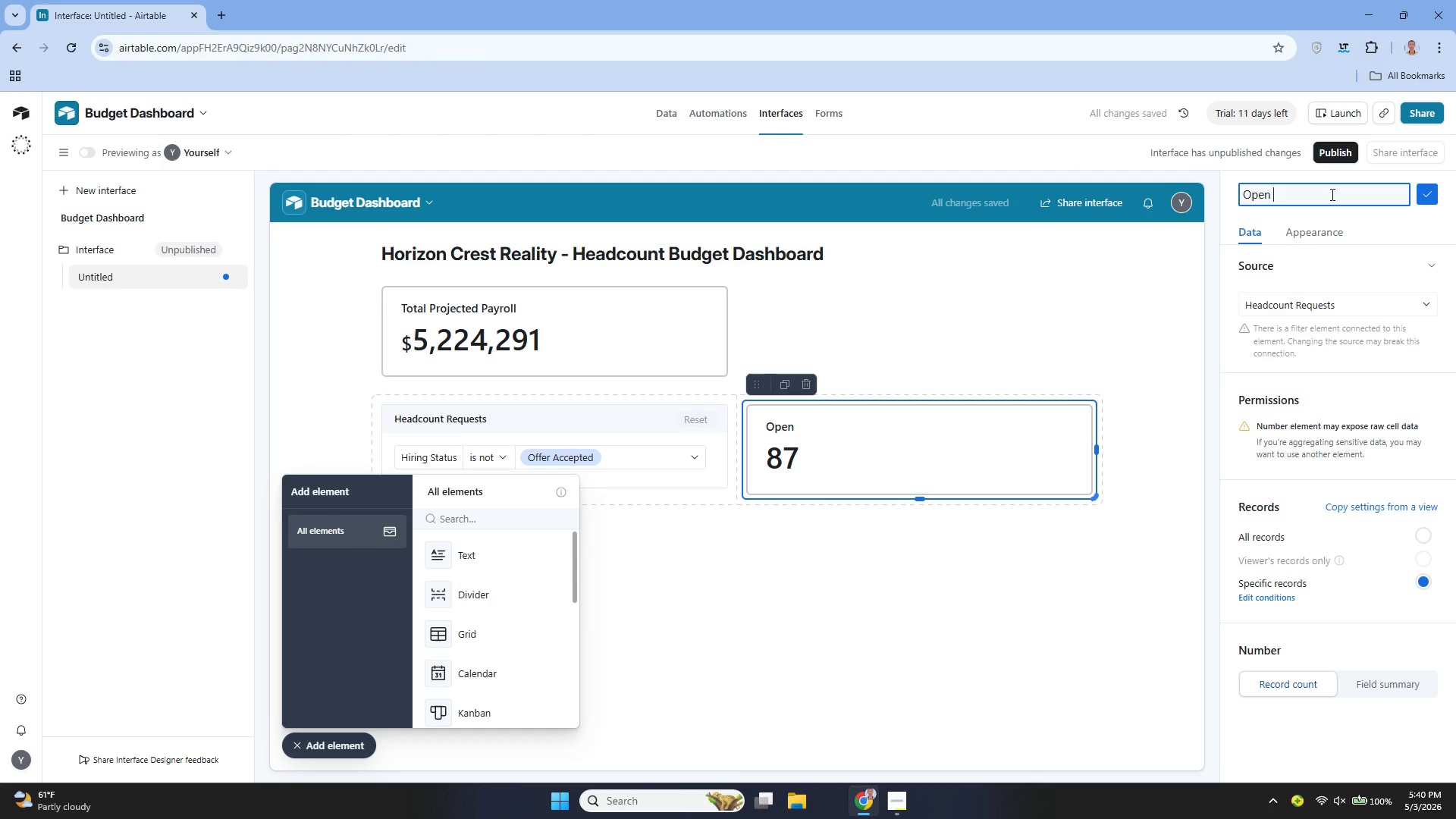 
wait(5.02)
 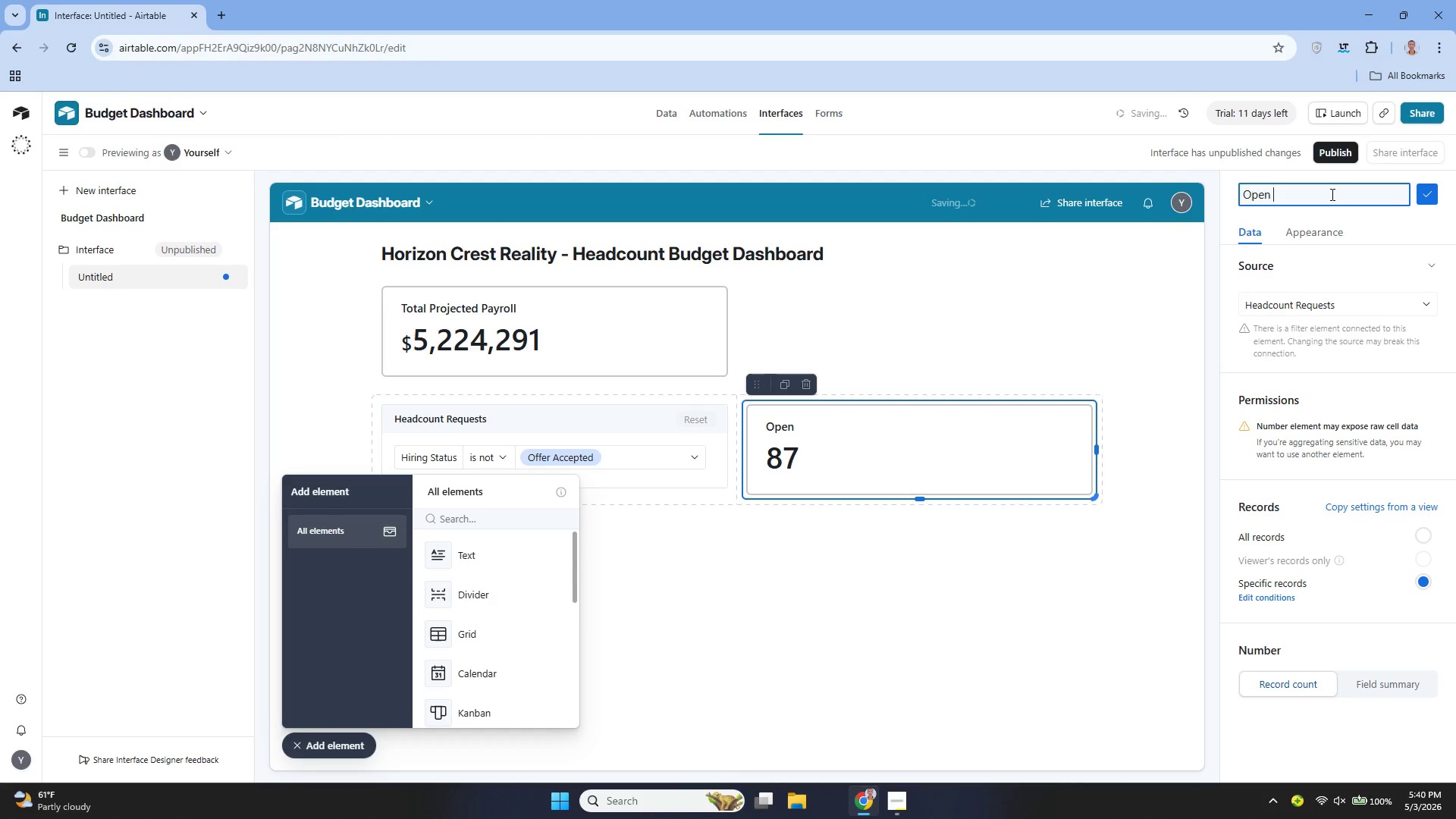 
type(Headcount)
 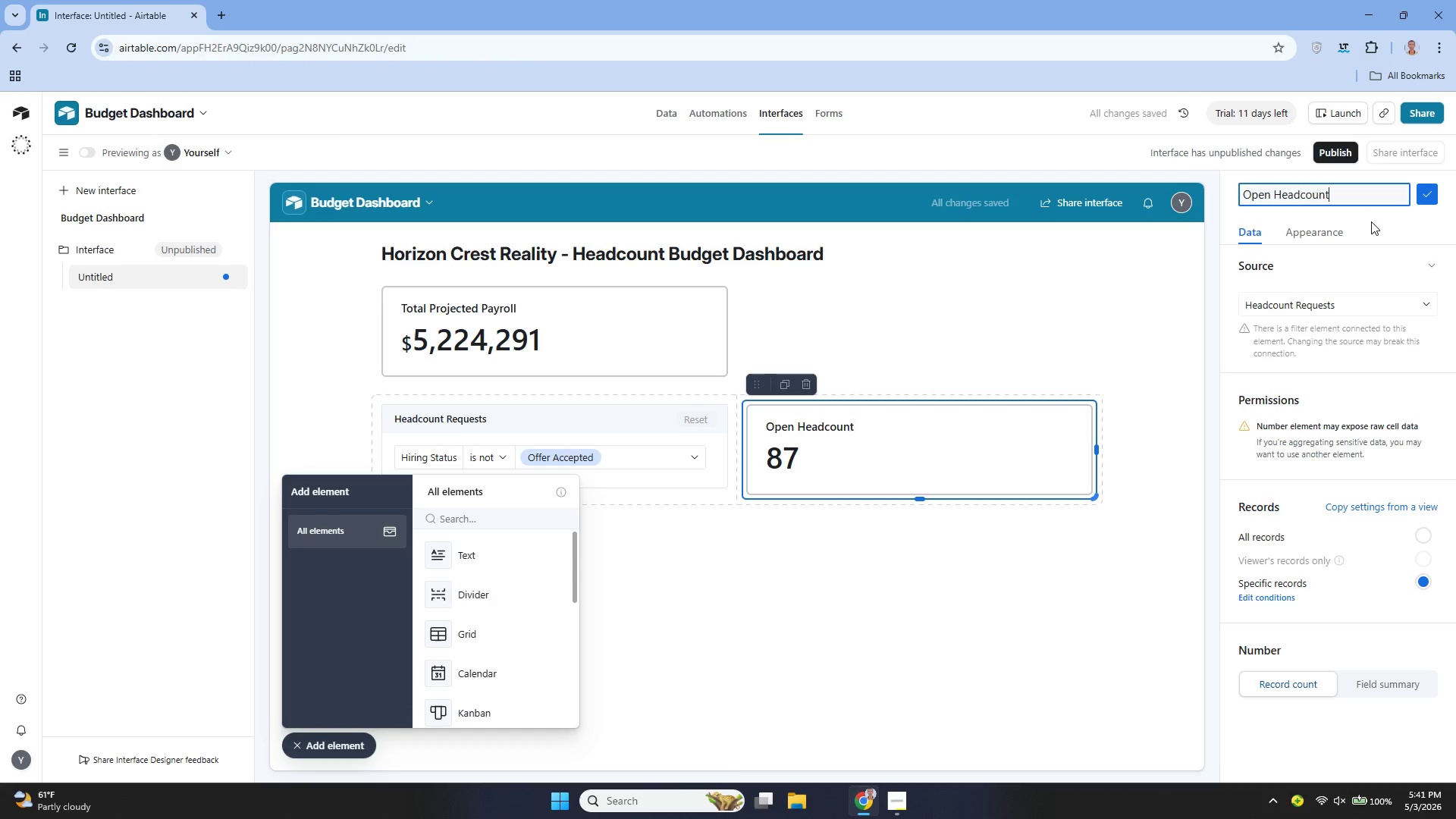 
left_click([1330, 234])
 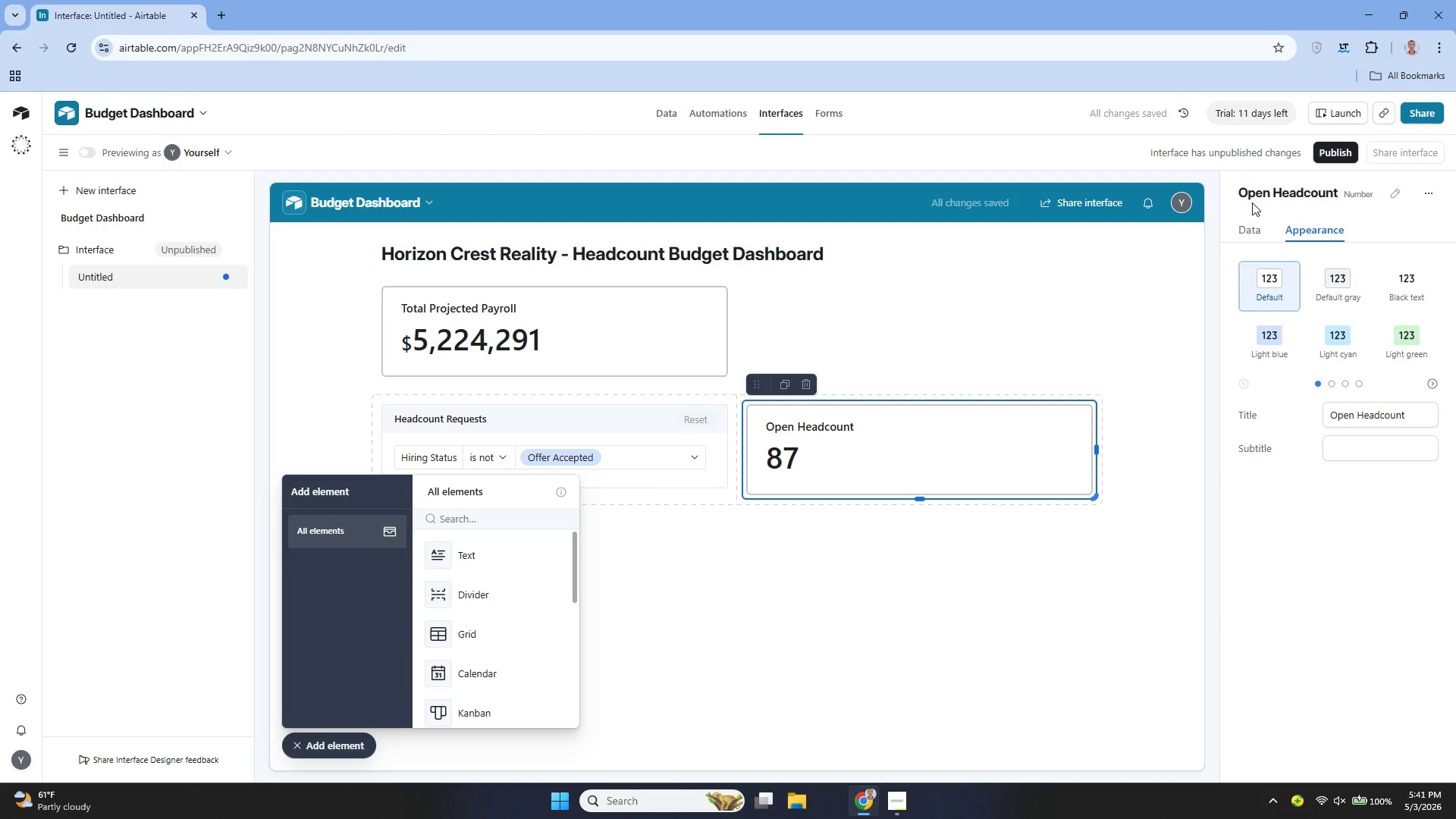 
left_click([1247, 228])
 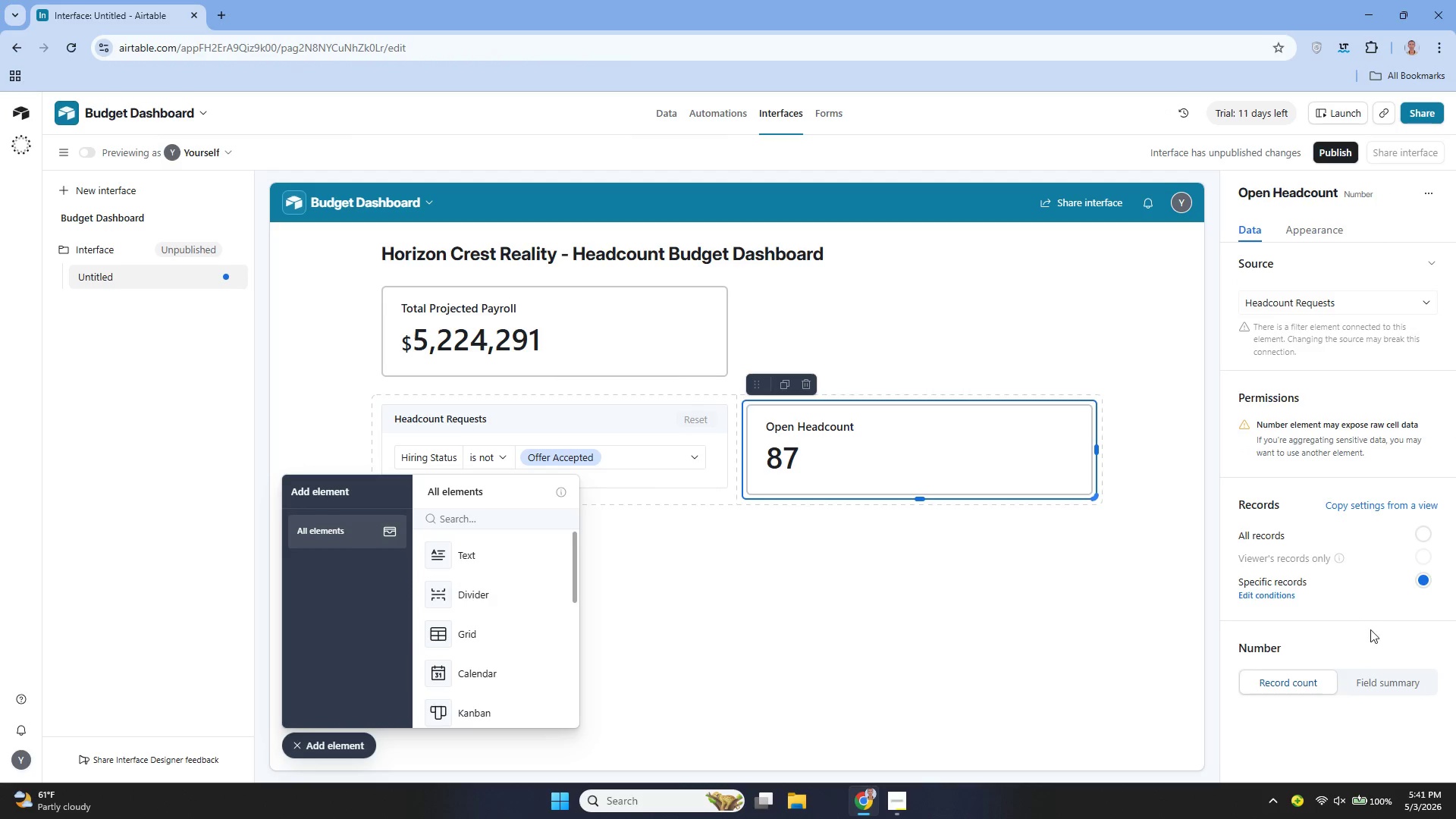 
left_click([1426, 531])
 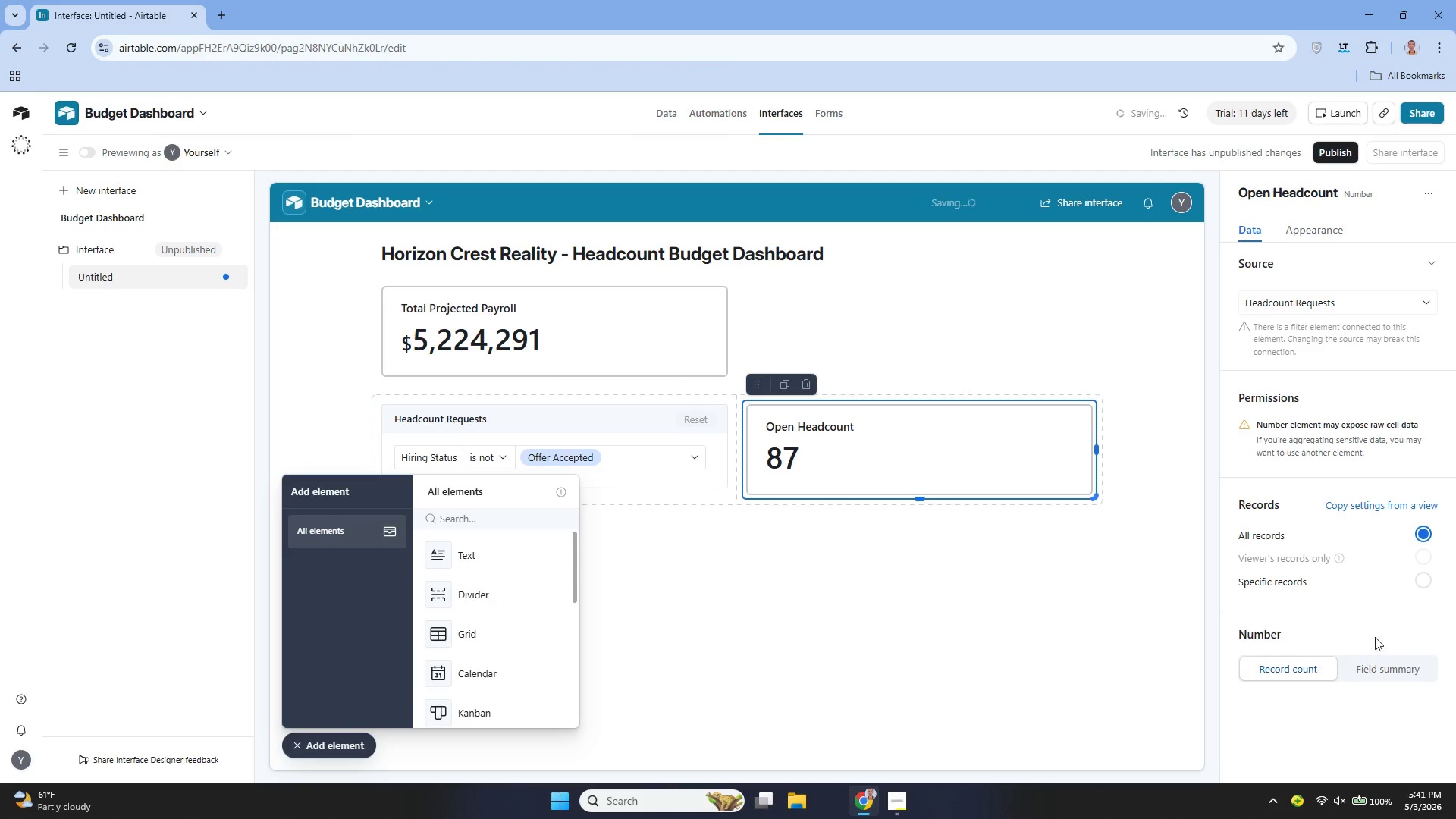 
left_click([1376, 667])
 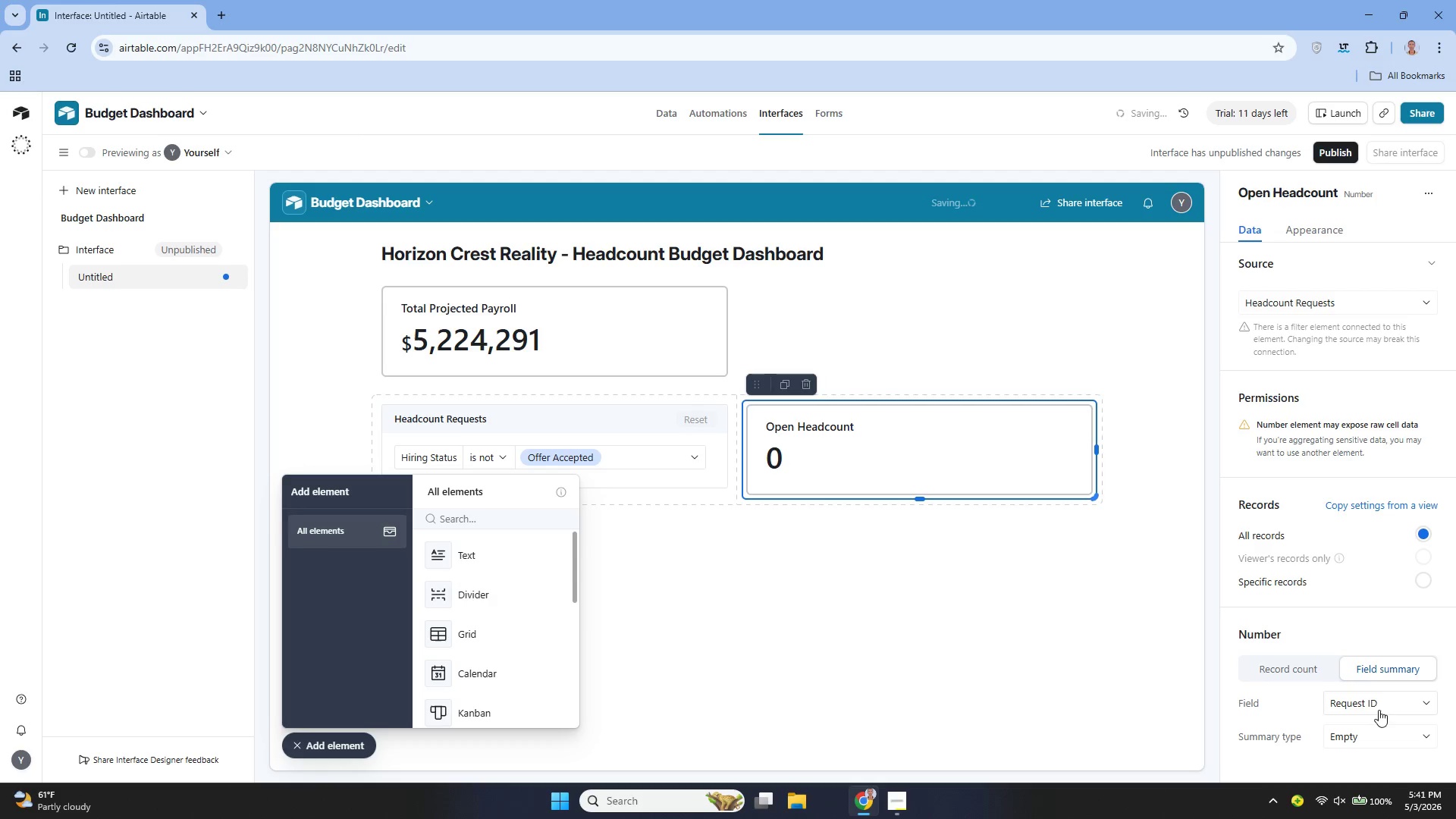 
left_click([1381, 725])
 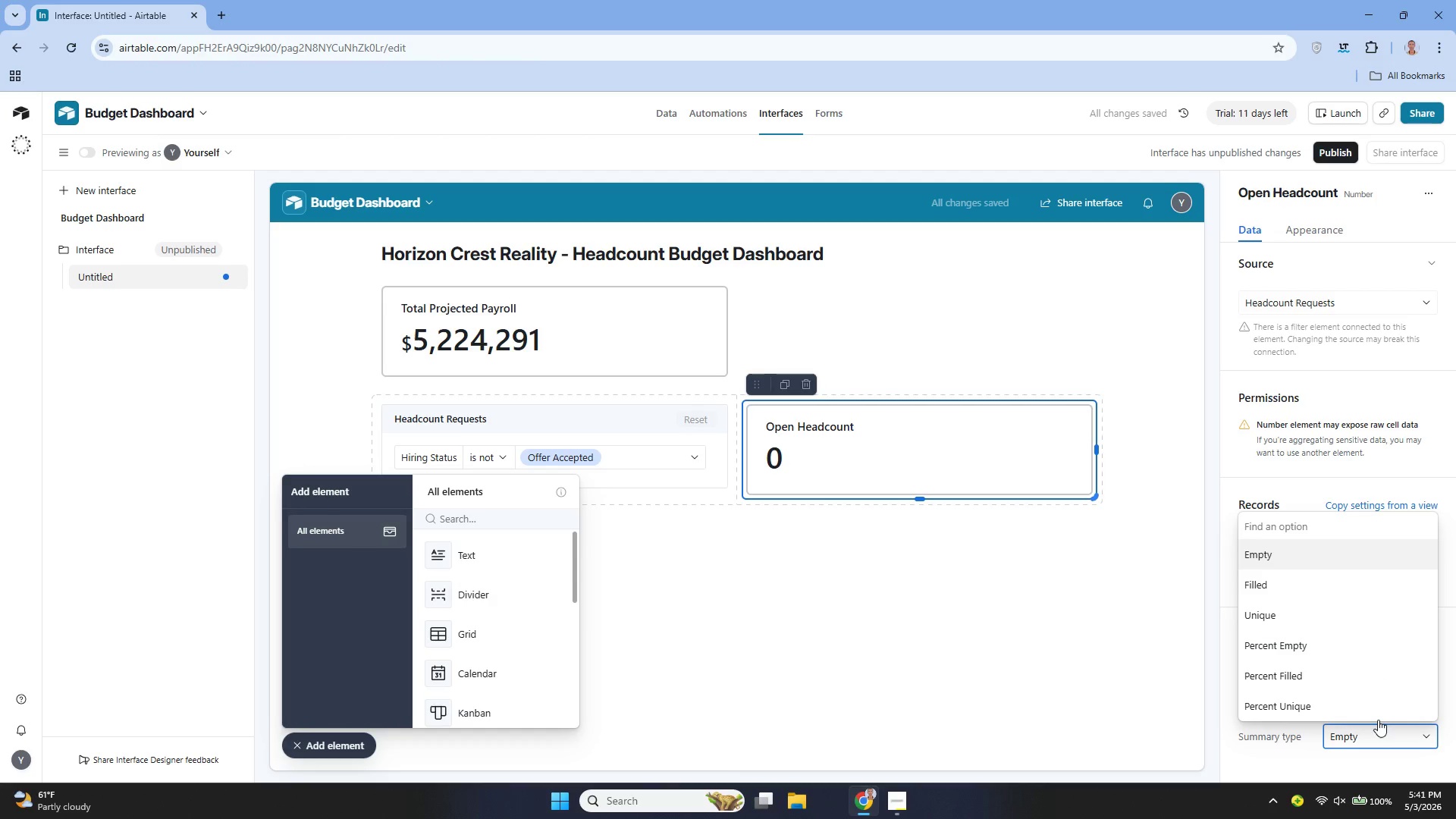 
left_click([1294, 581])
 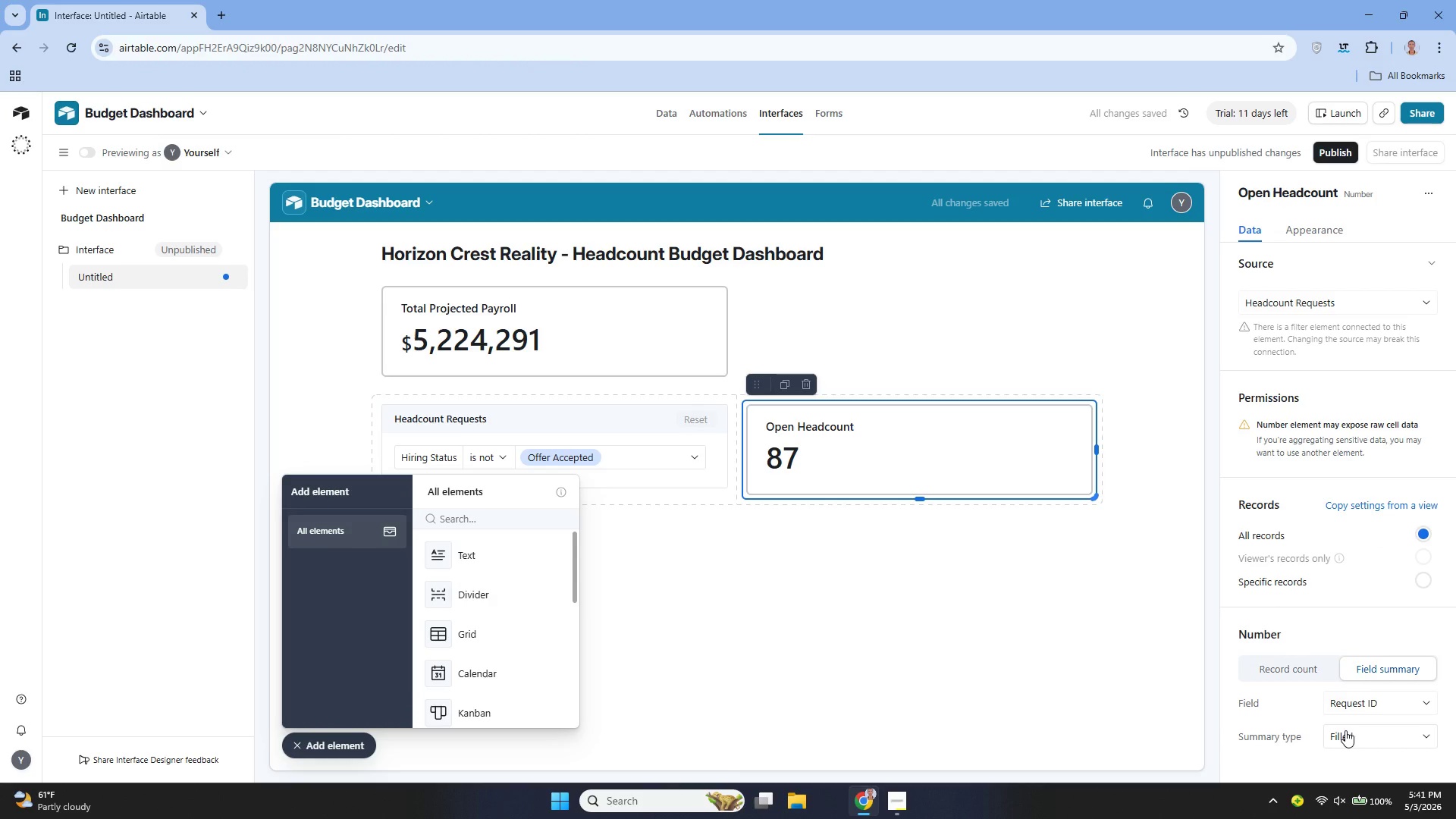 
wait(8.91)
 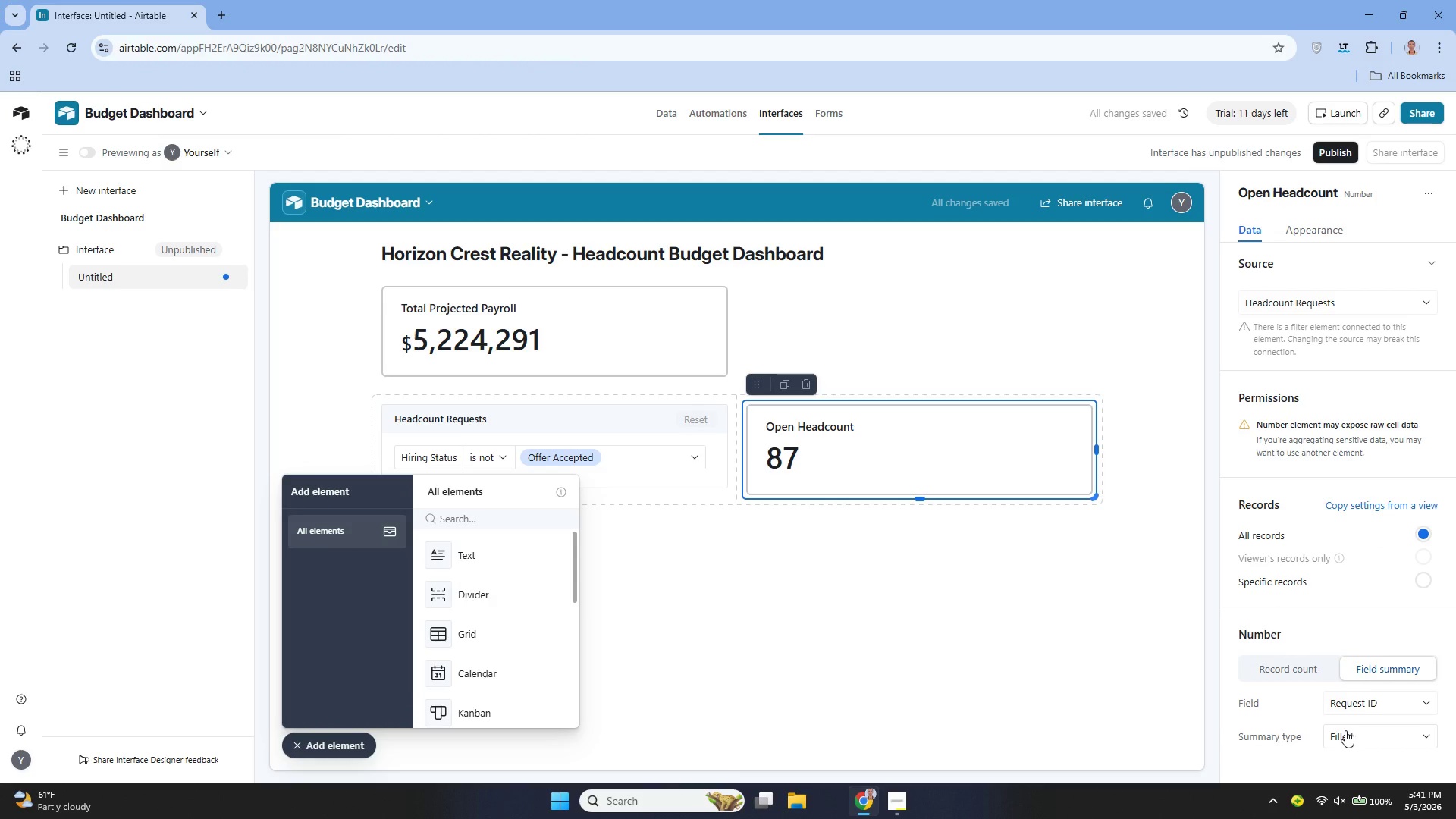 
left_click([1345, 730])
 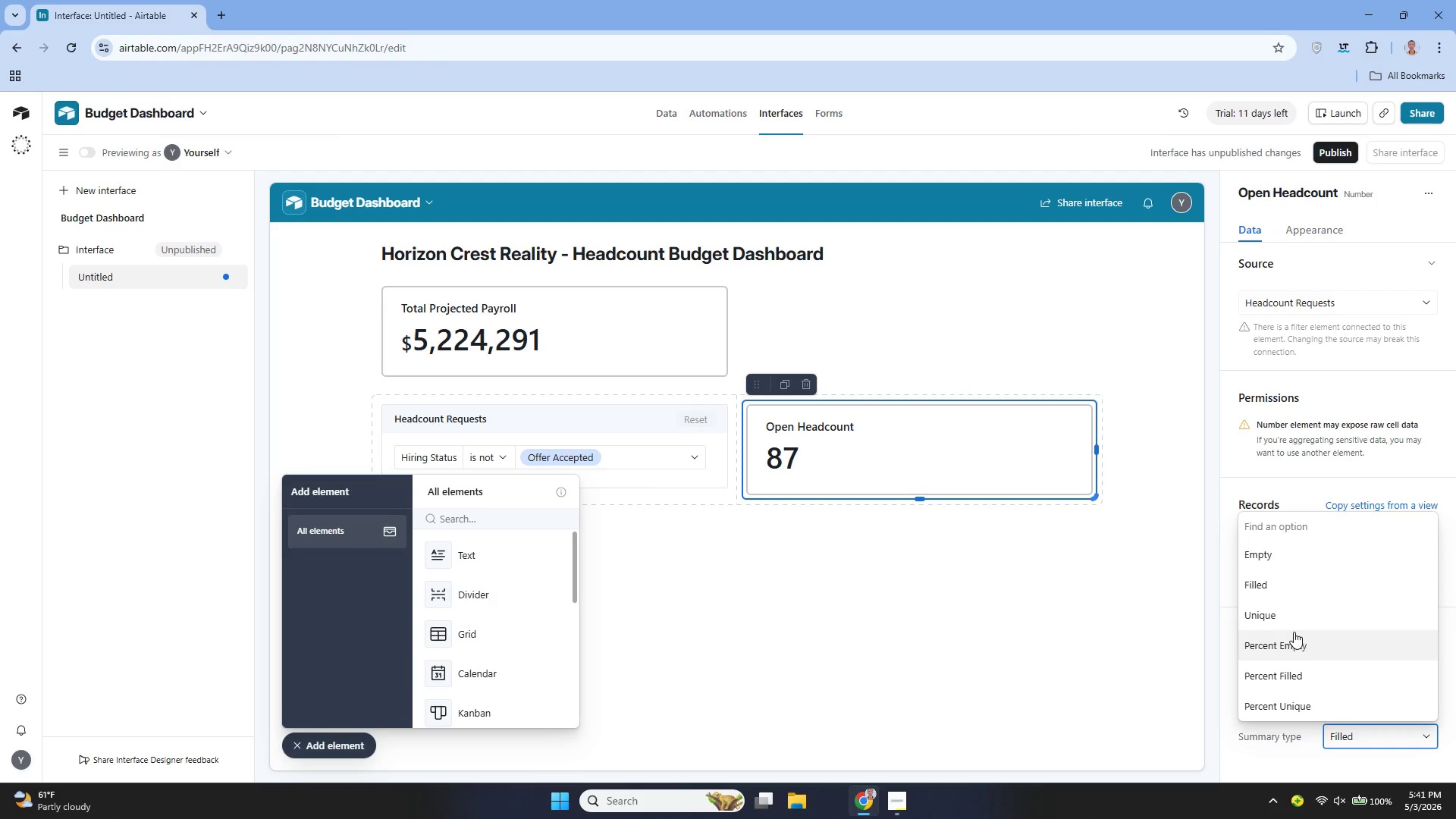 
left_click([1286, 622])
 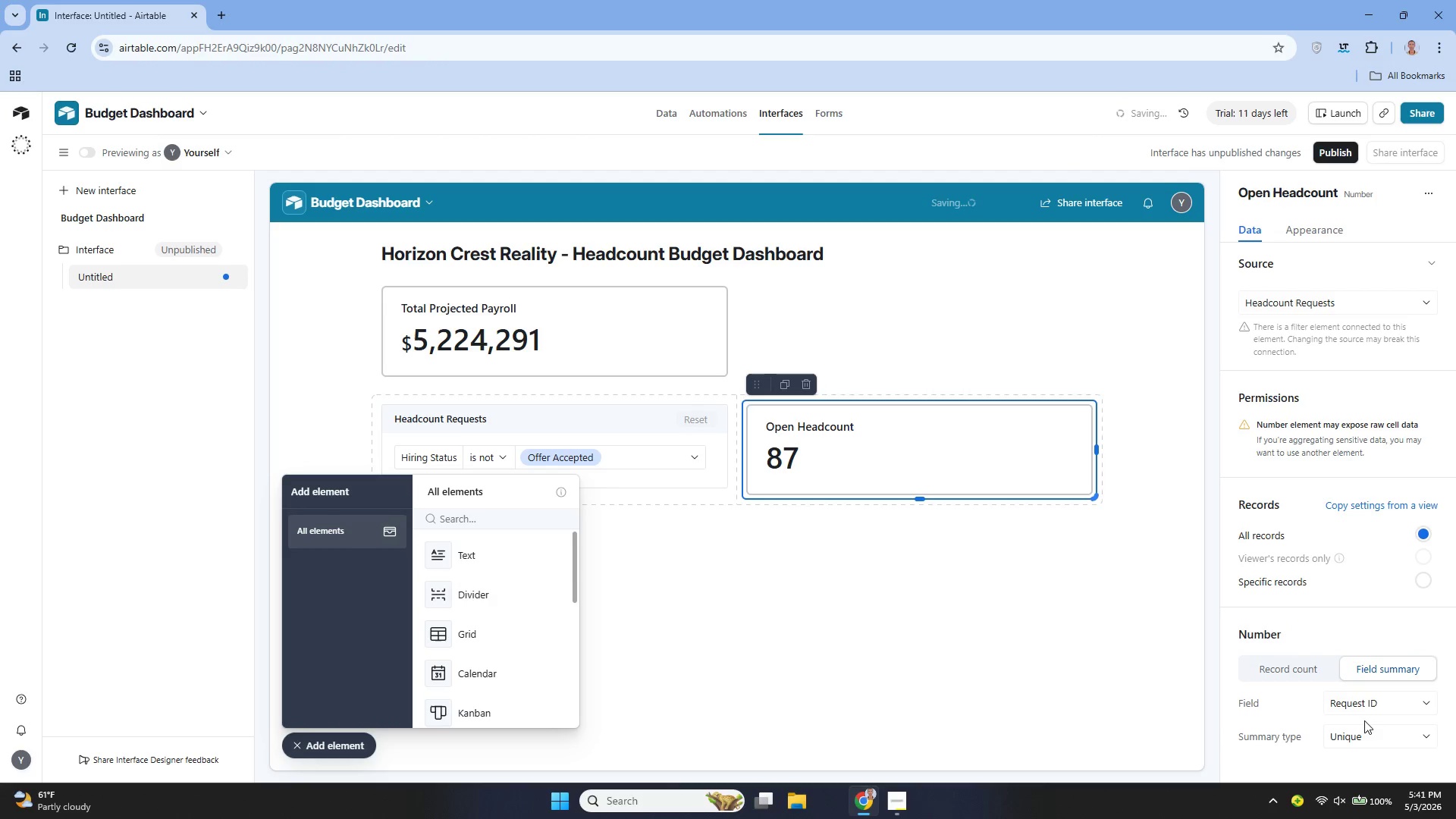 
left_click([1365, 726])
 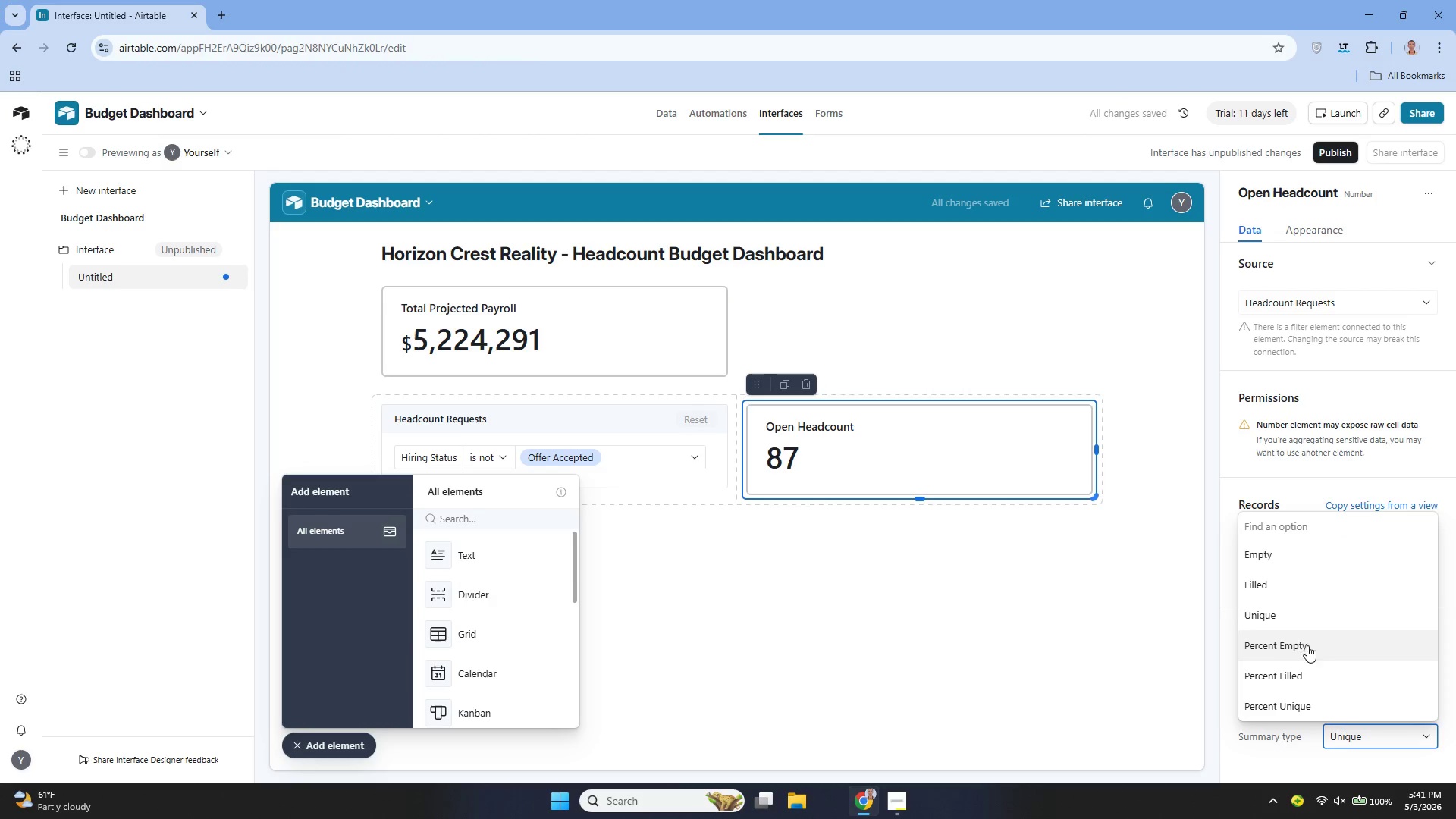 
left_click([1291, 557])
 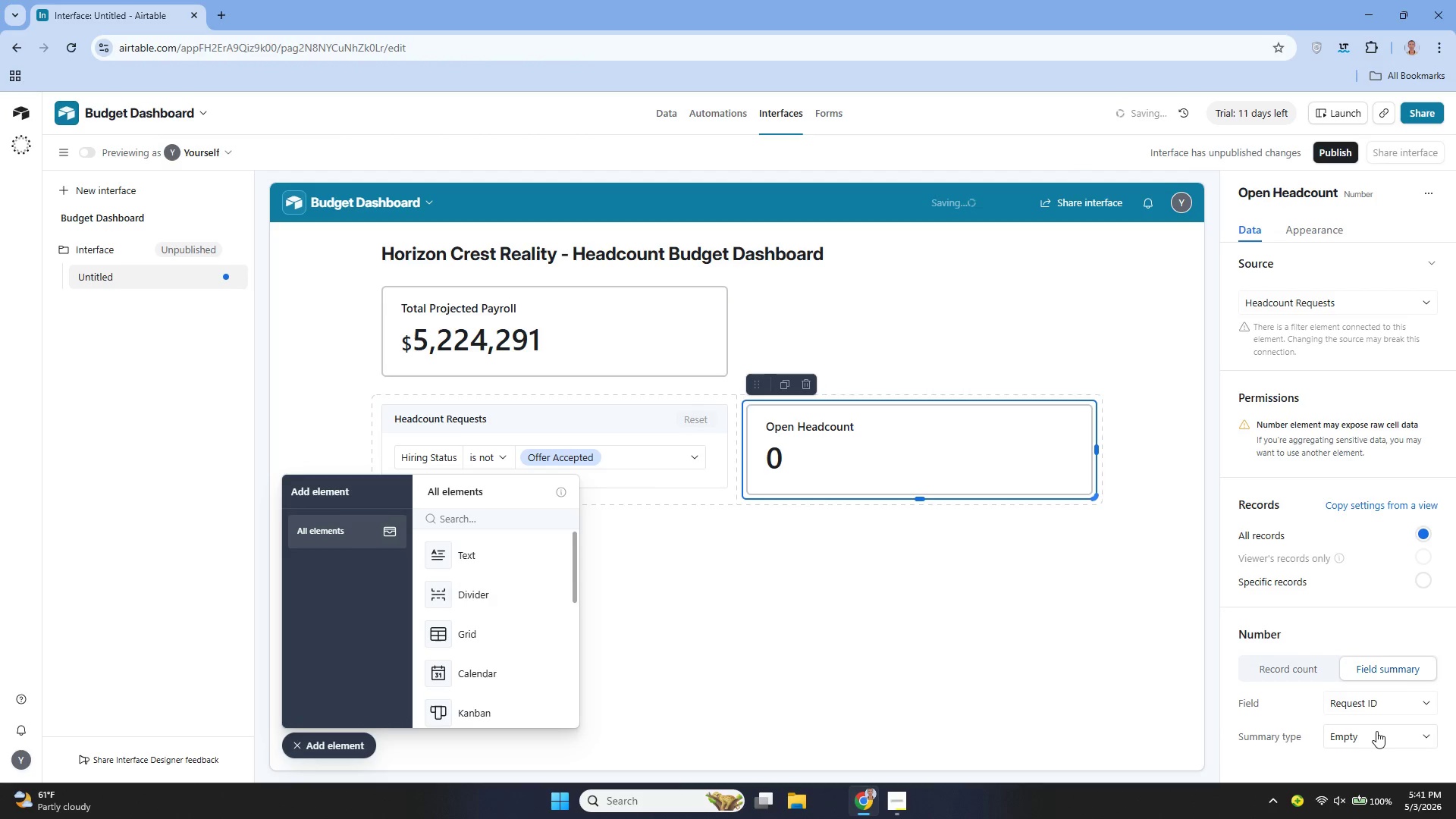 
left_click([1374, 736])
 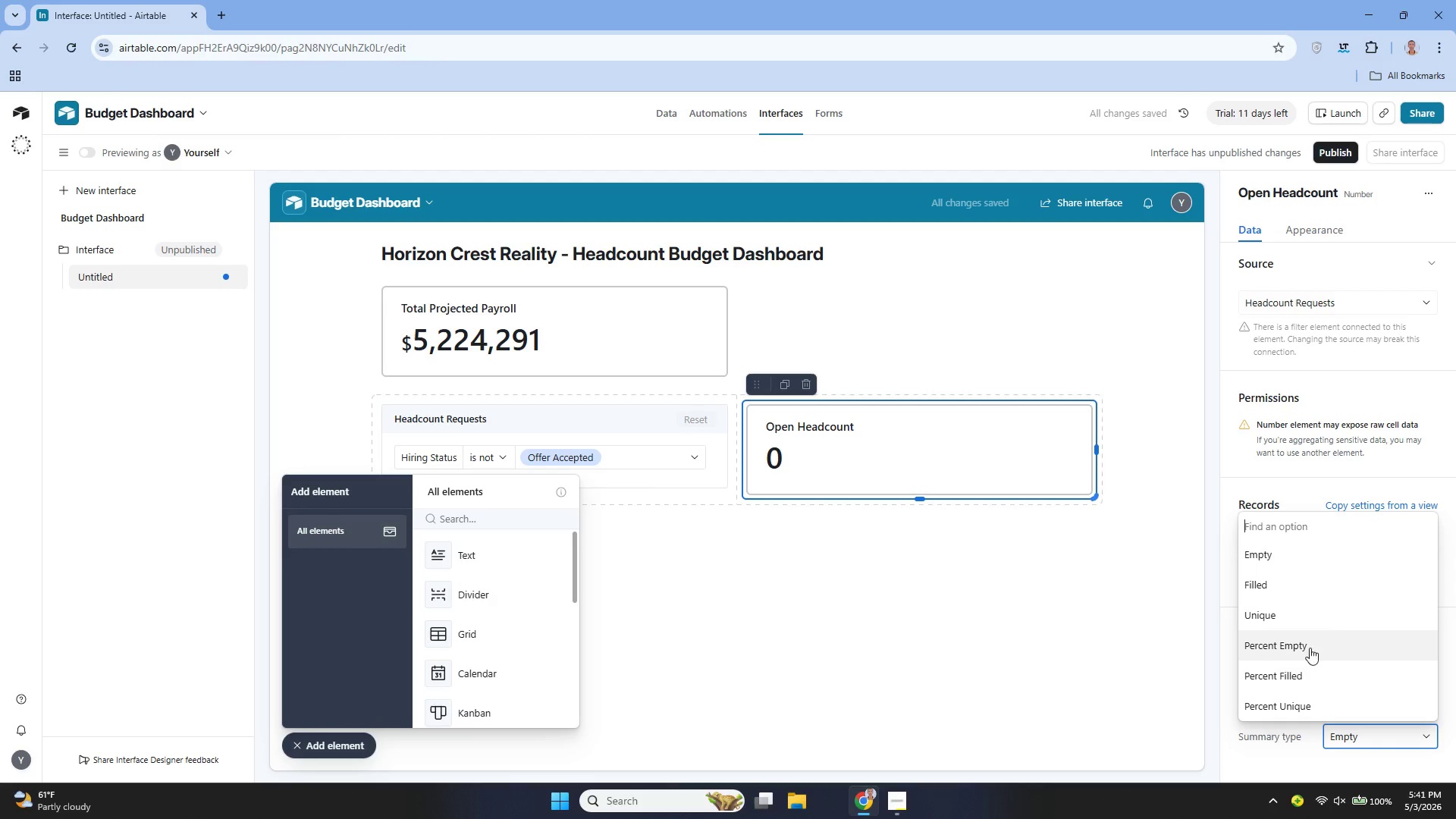 
left_click([1294, 590])
 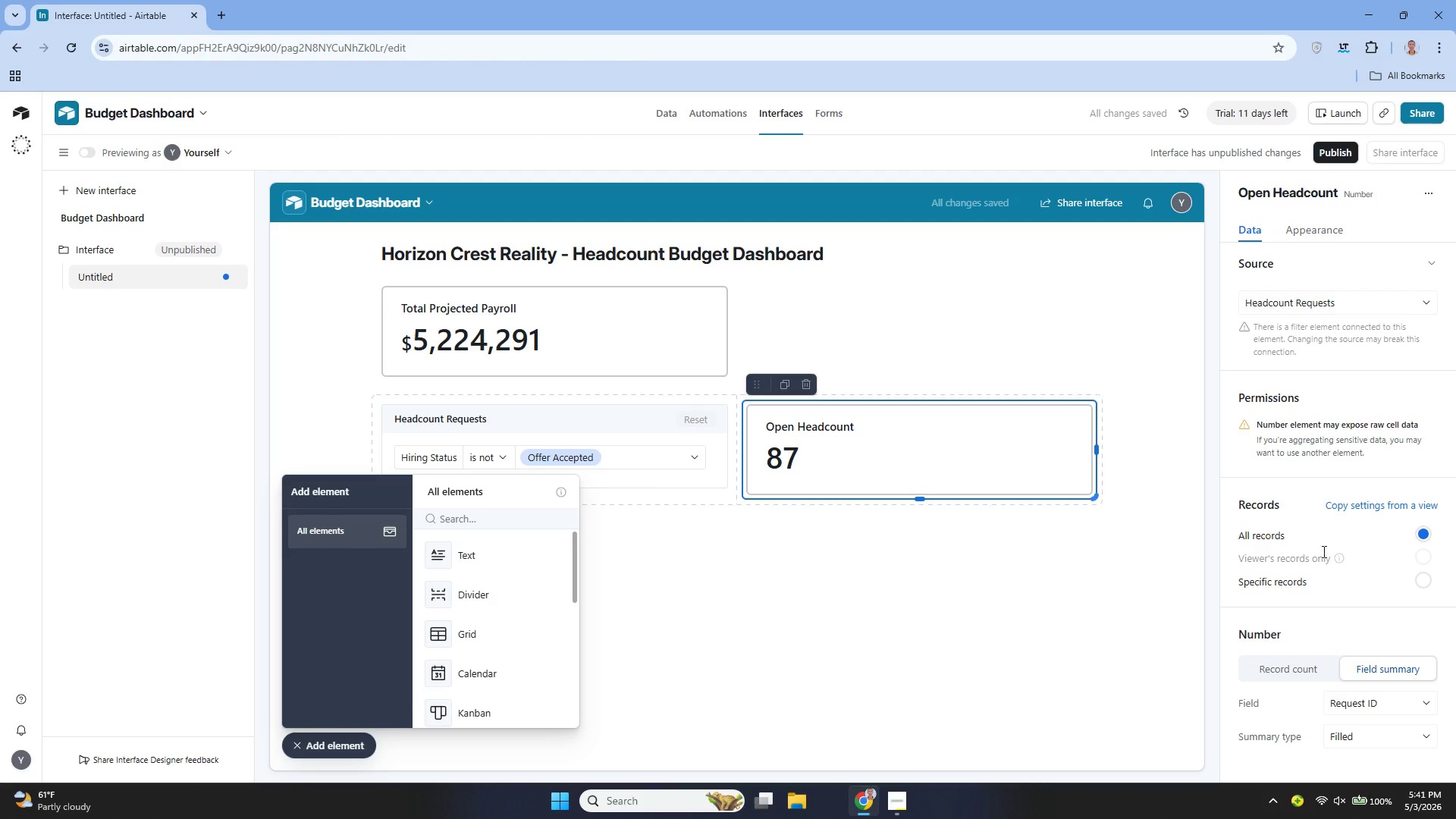 
left_click([1294, 658])
 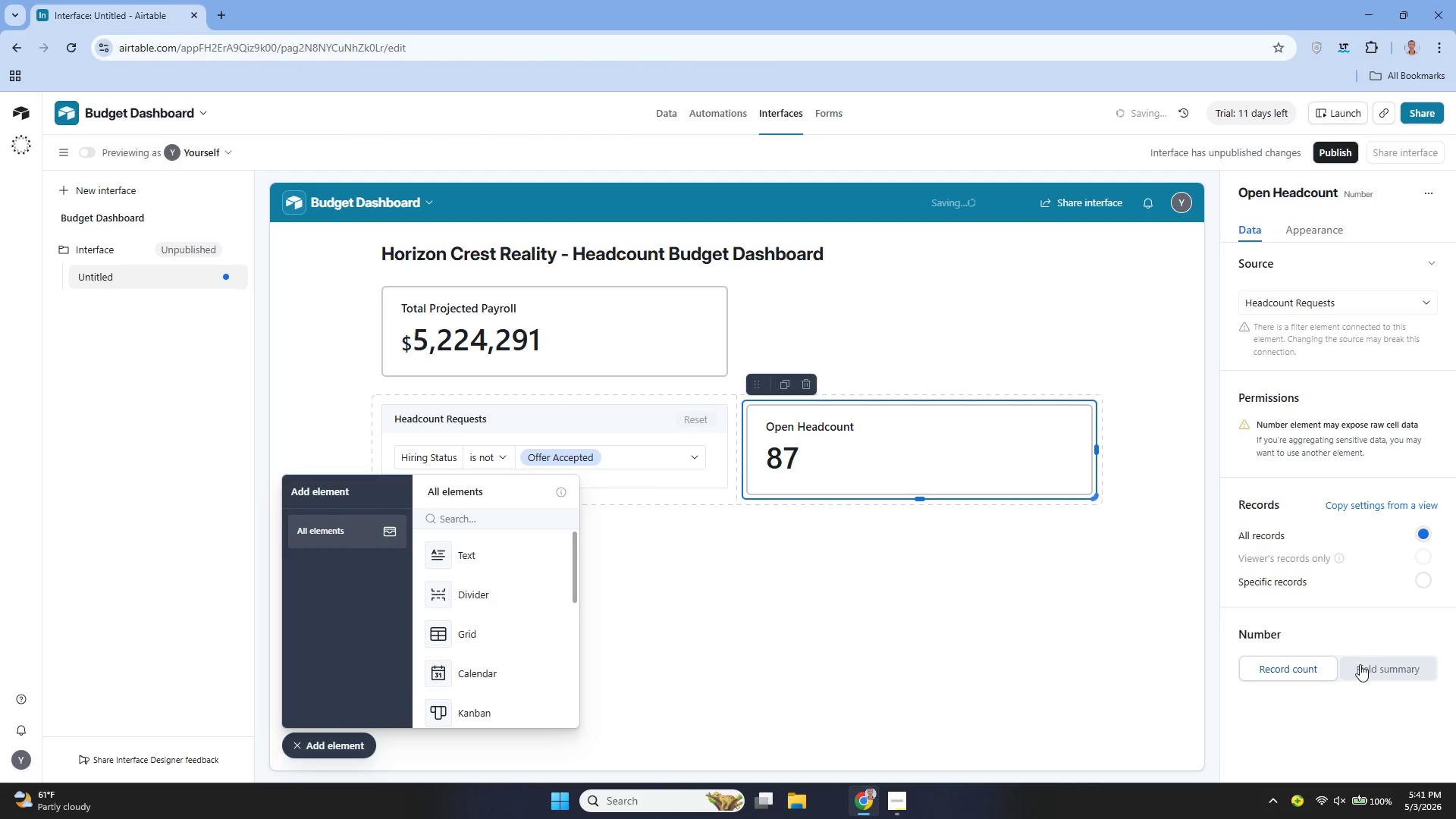 
left_click([1360, 665])
 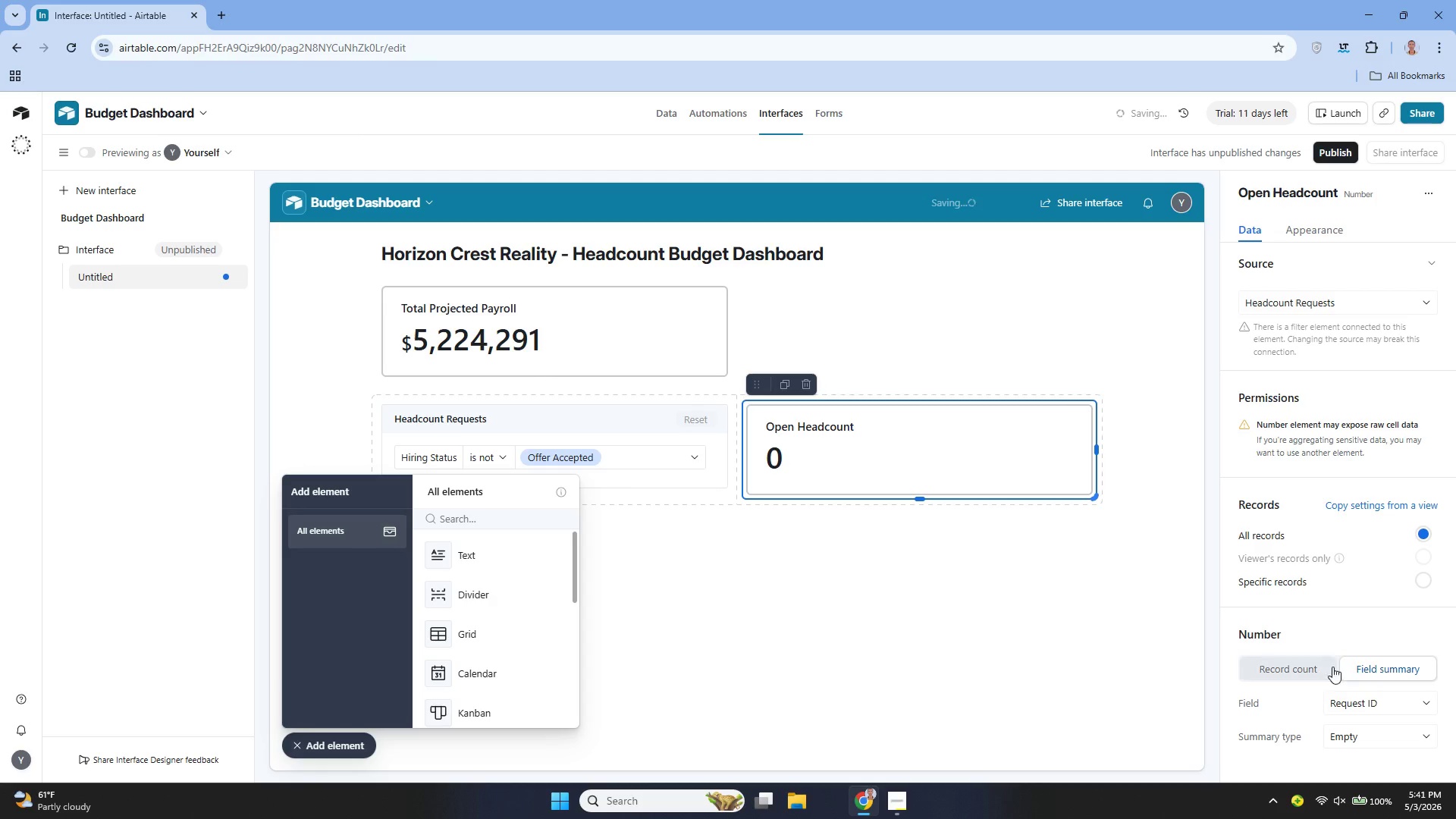 
left_click([1308, 667])
 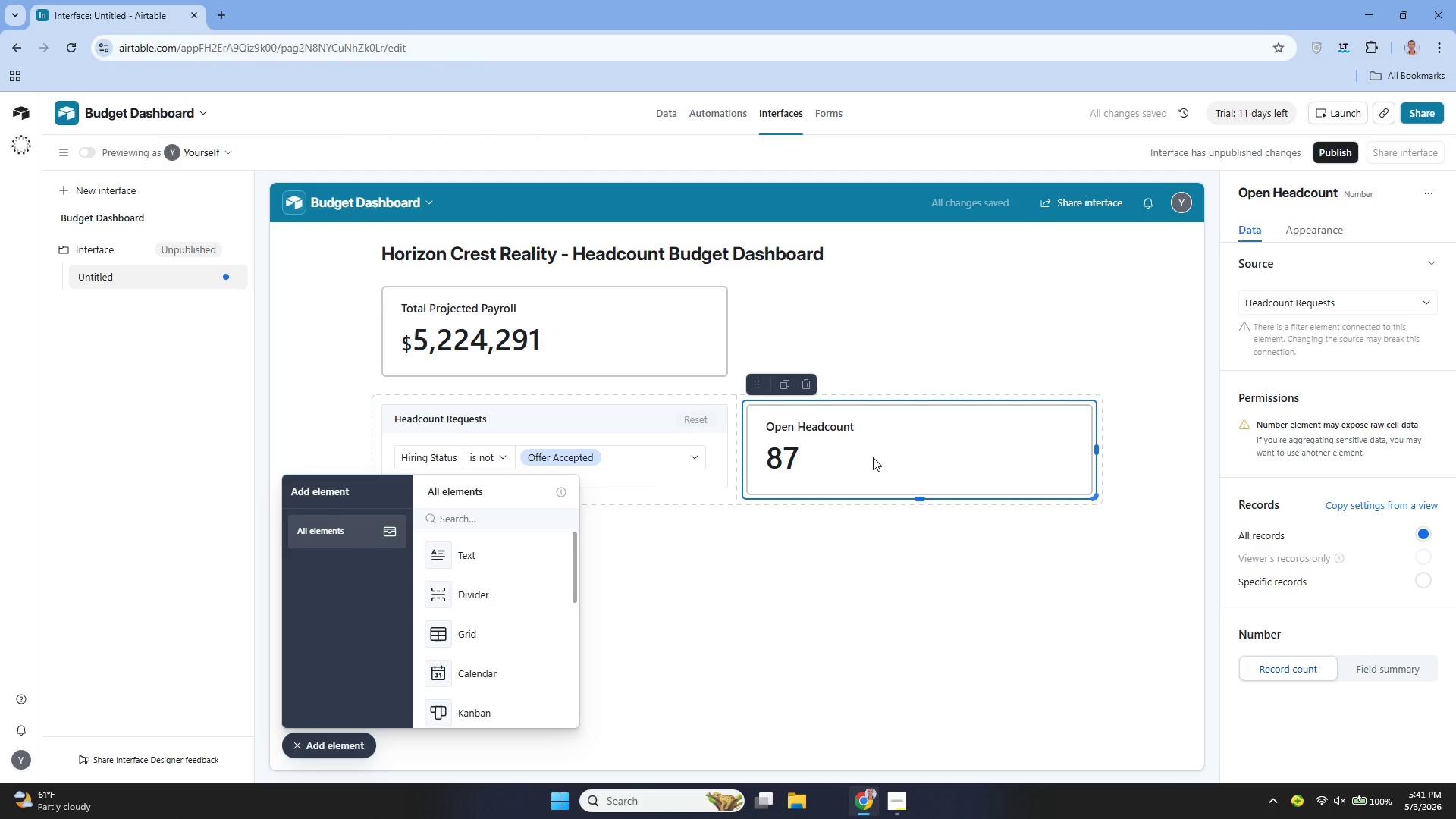 
wait(7.86)
 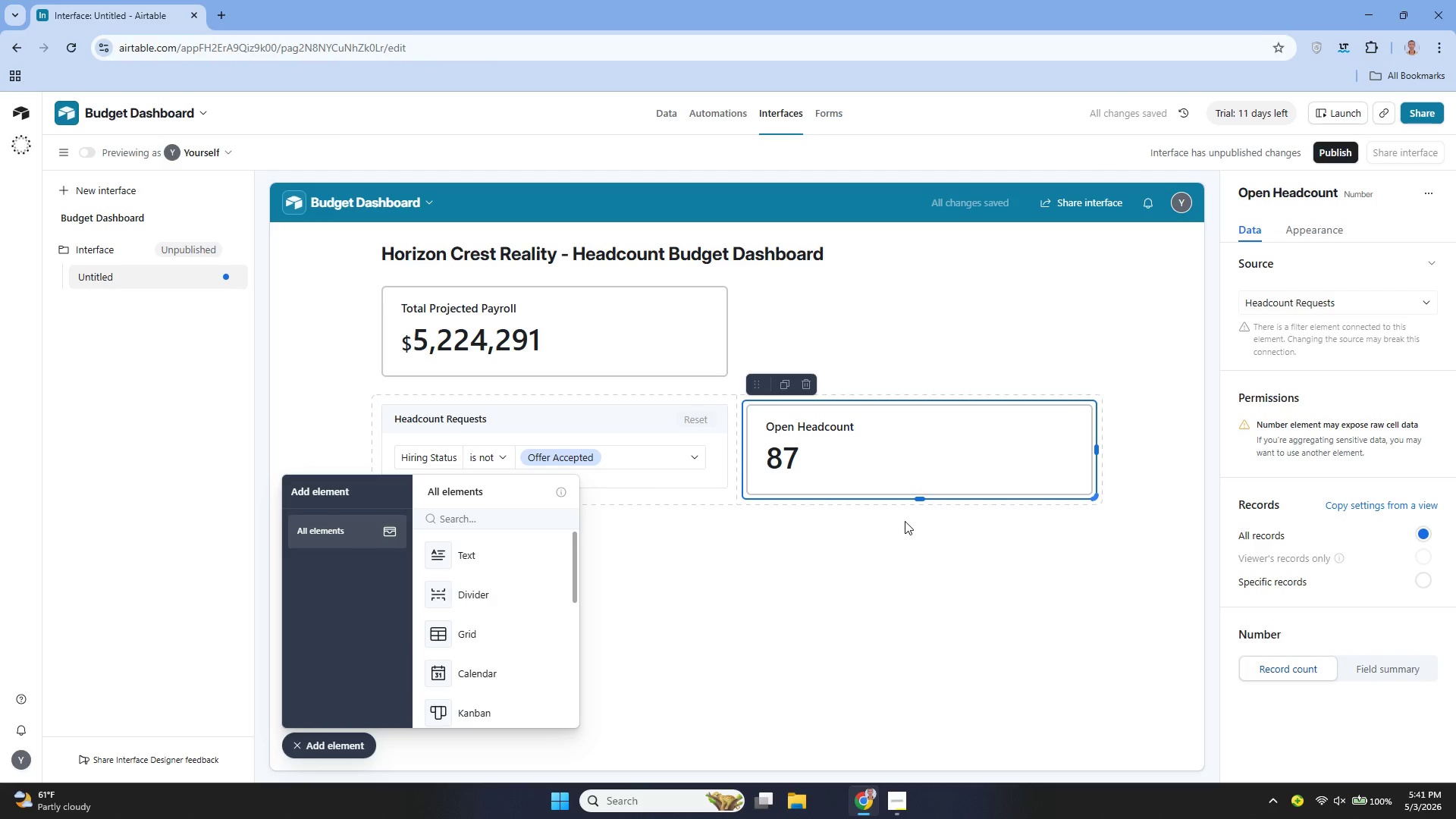 
left_click_drag(start_coordinate=[835, 445], to_coordinate=[803, 447])
 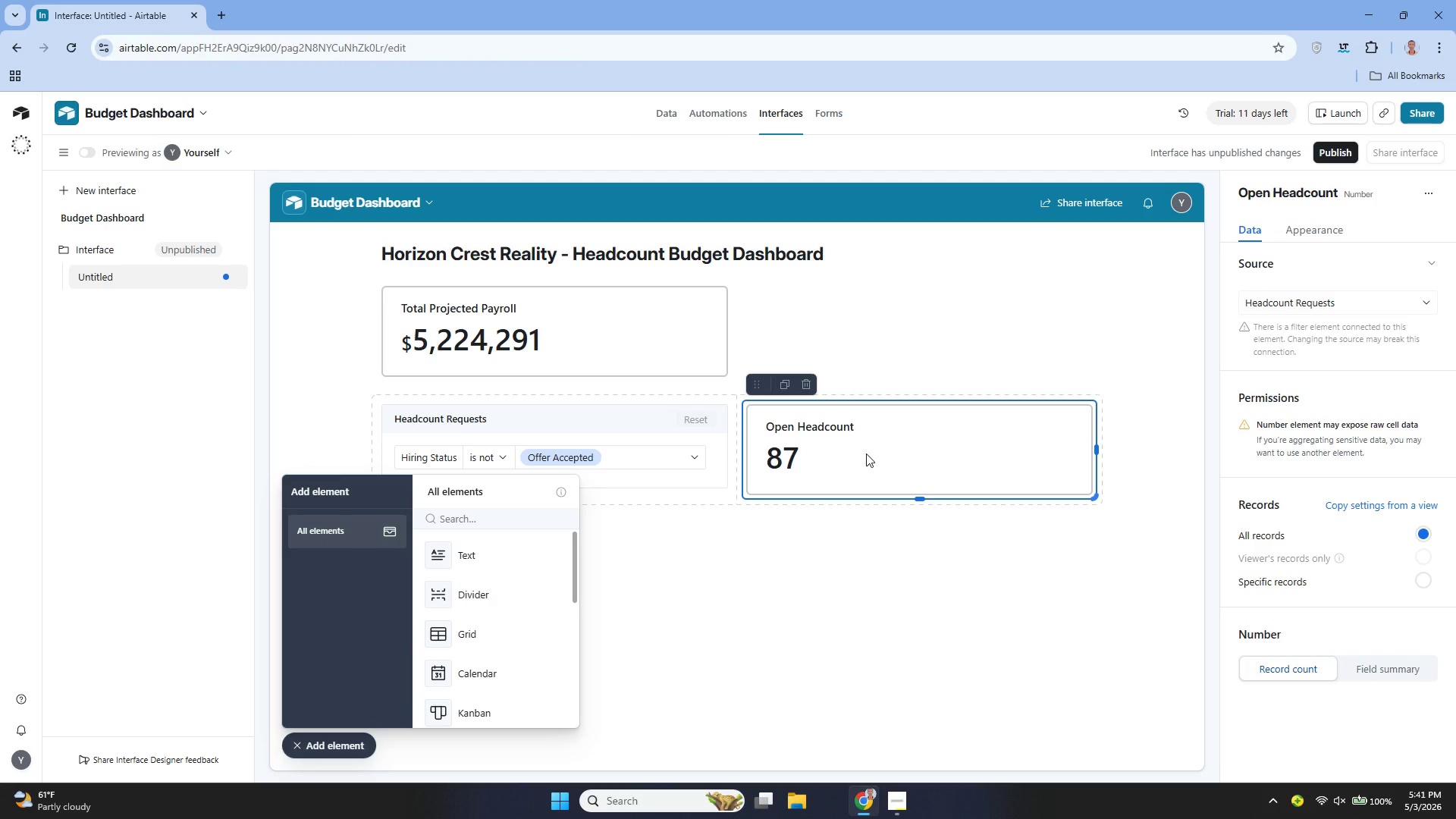 
left_click([866, 453])
 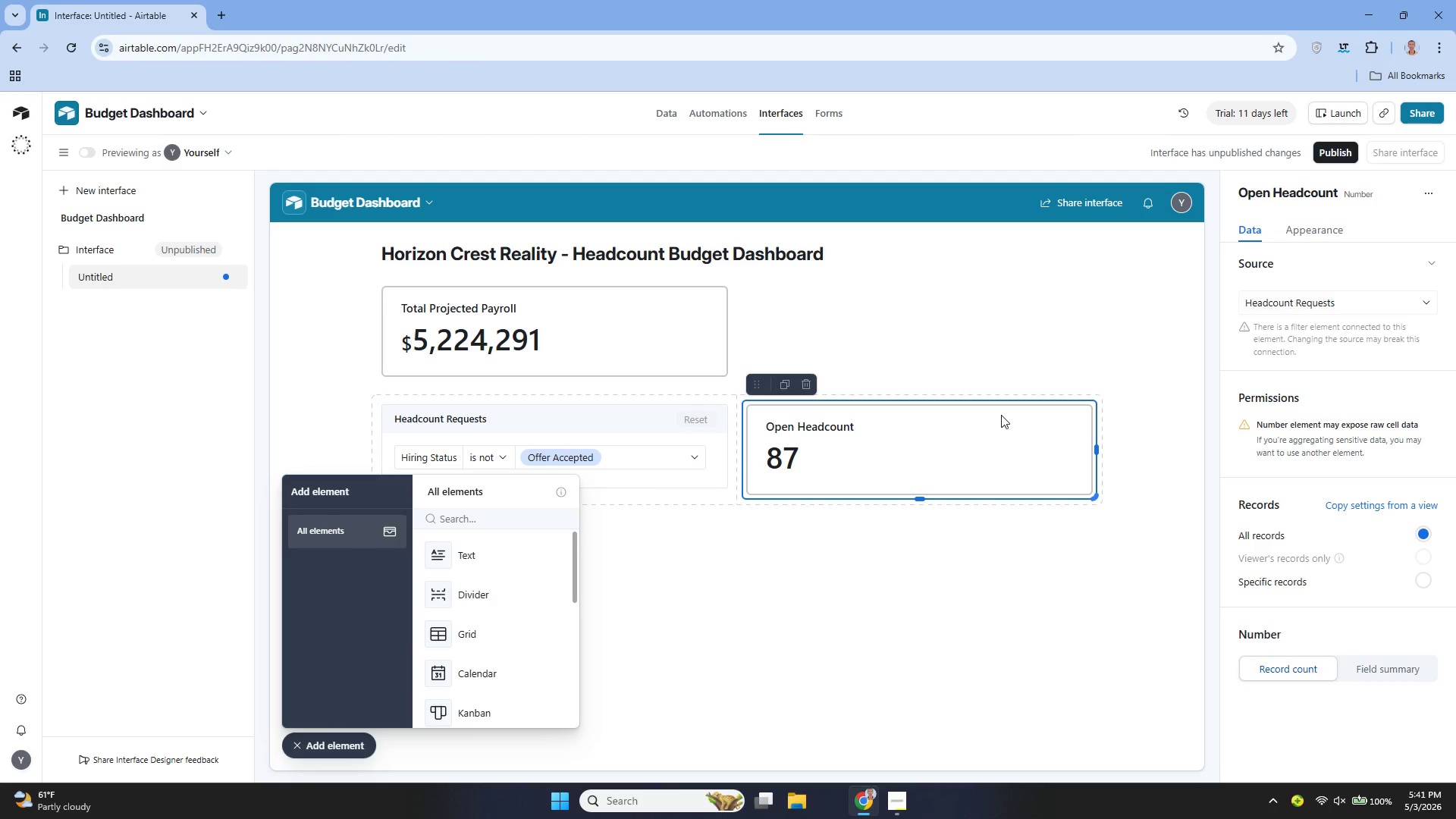 
left_click_drag(start_coordinate=[999, 415], to_coordinate=[946, 497])
 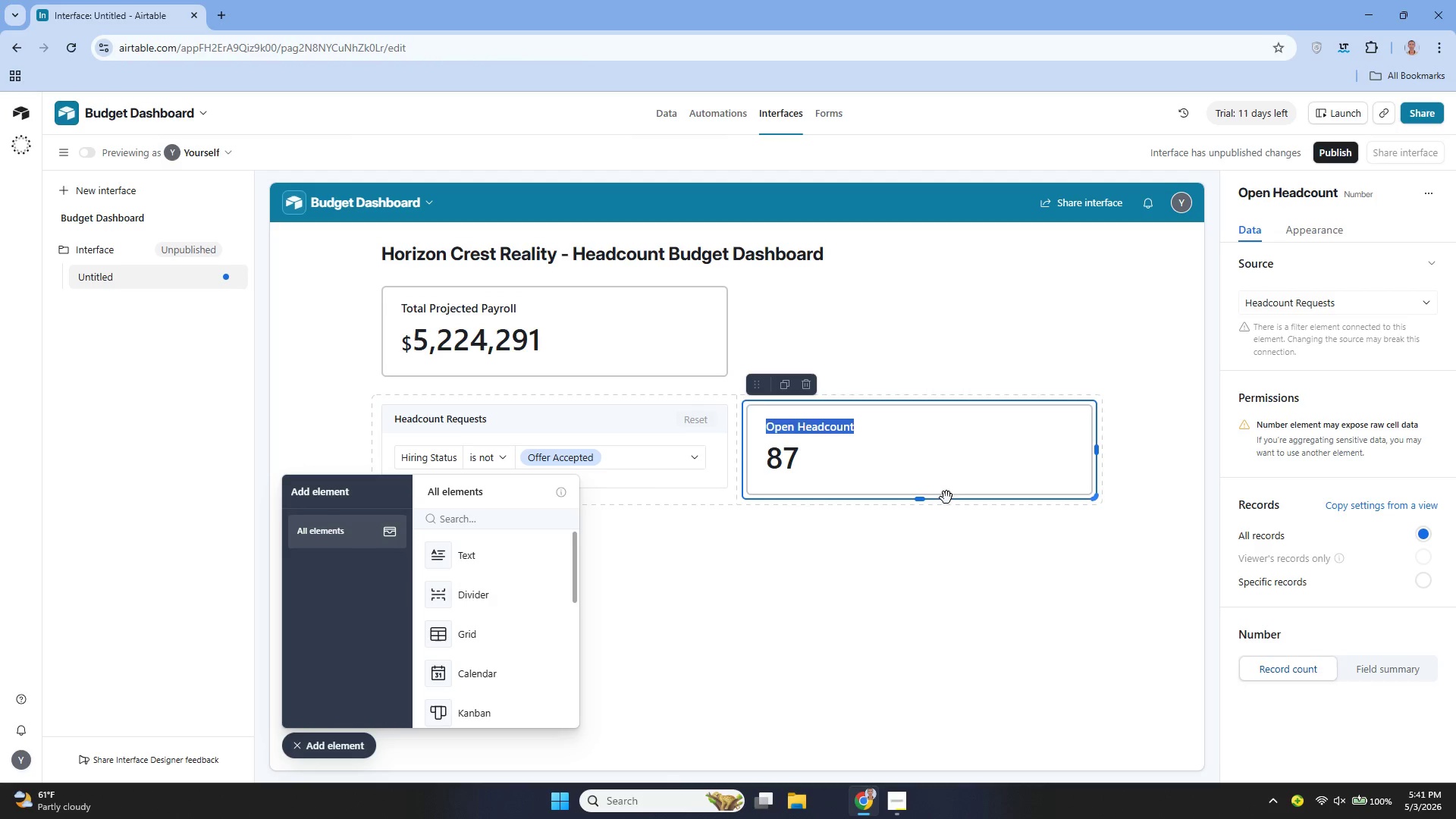 
left_click([946, 497])
 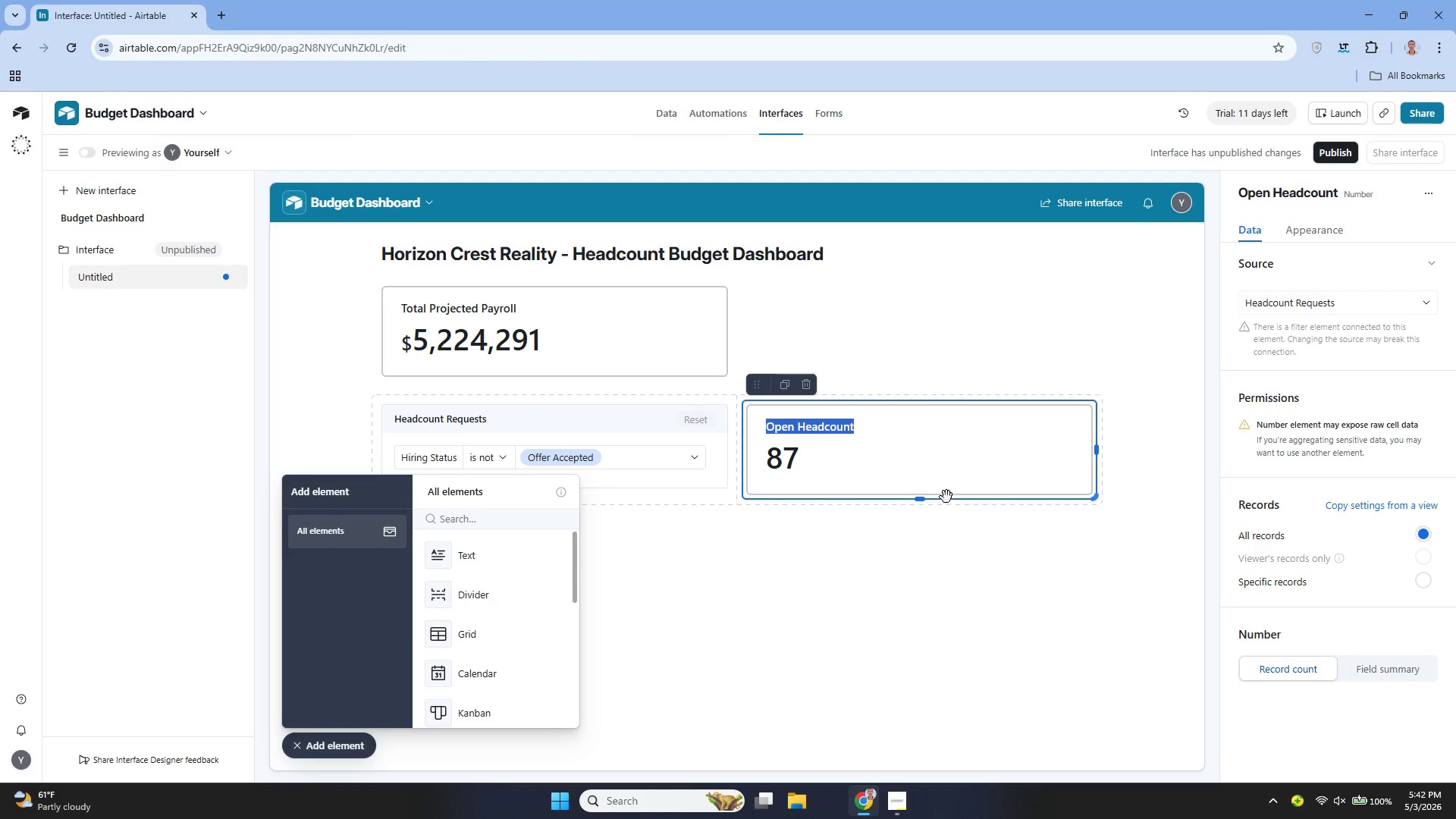 
left_click_drag(start_coordinate=[946, 496], to_coordinate=[970, 332])
 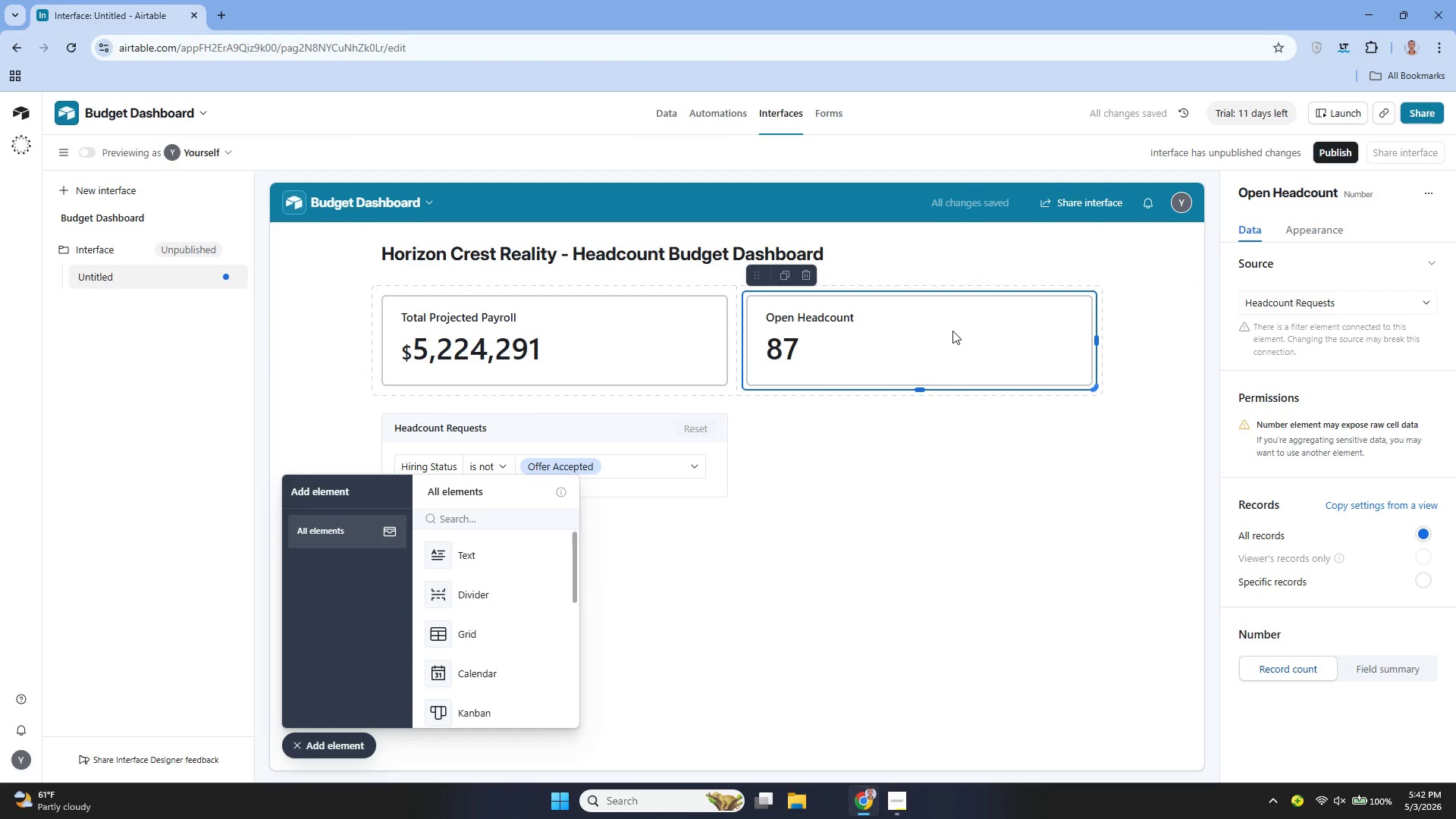 
left_click_drag(start_coordinate=[952, 330], to_coordinate=[934, 397])
 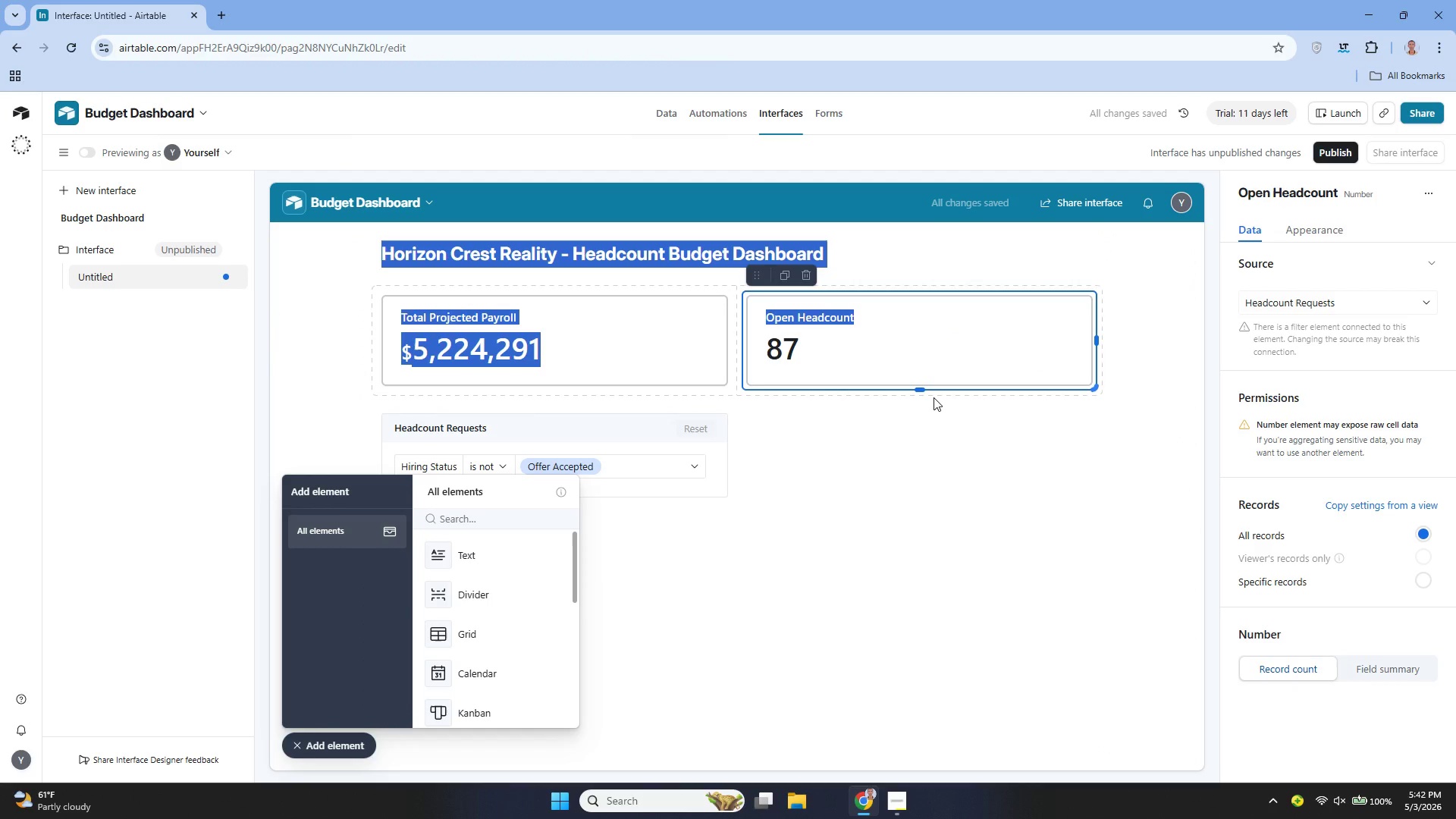 
key(Control+Z)
 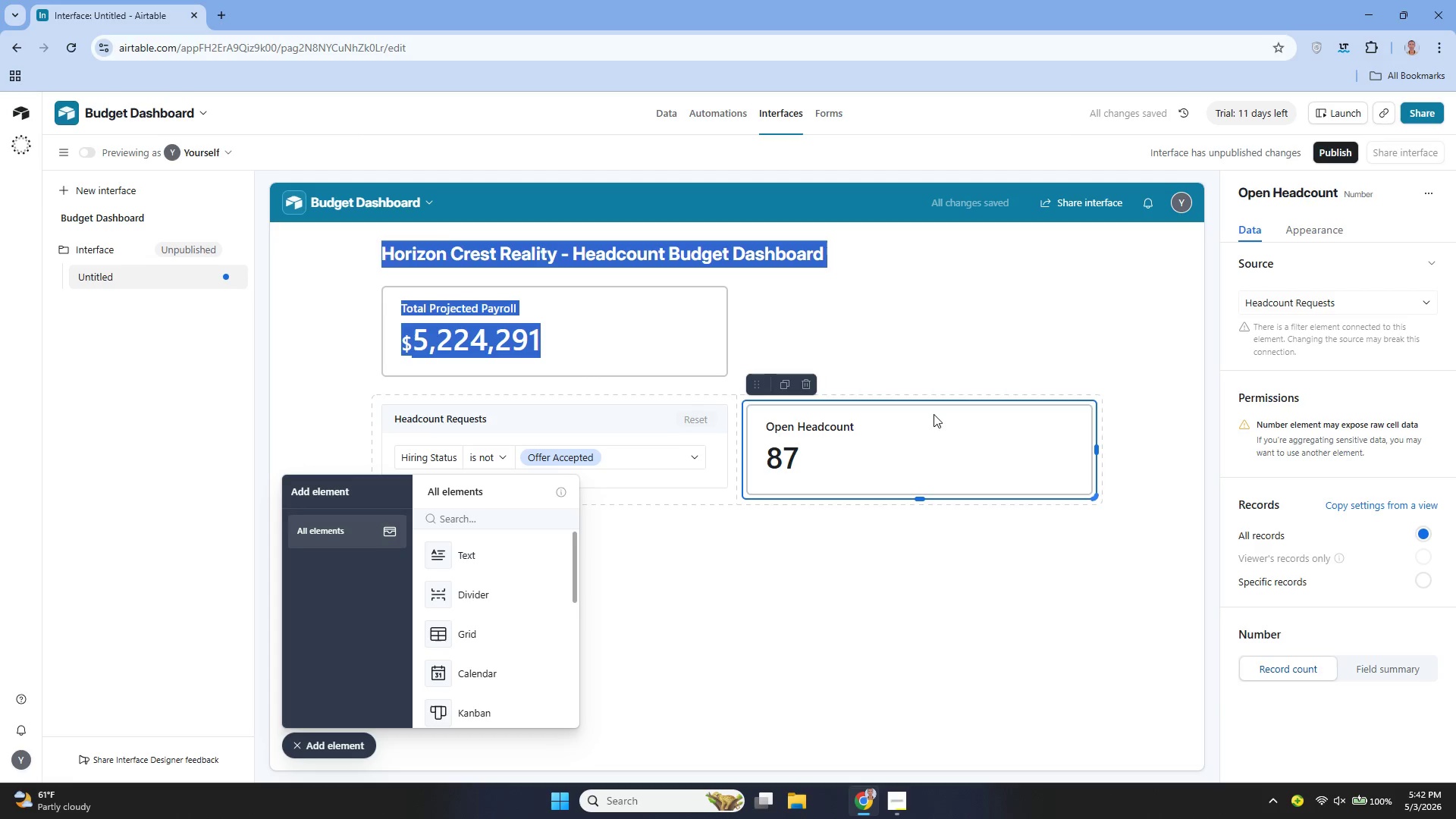 
left_click([870, 553])
 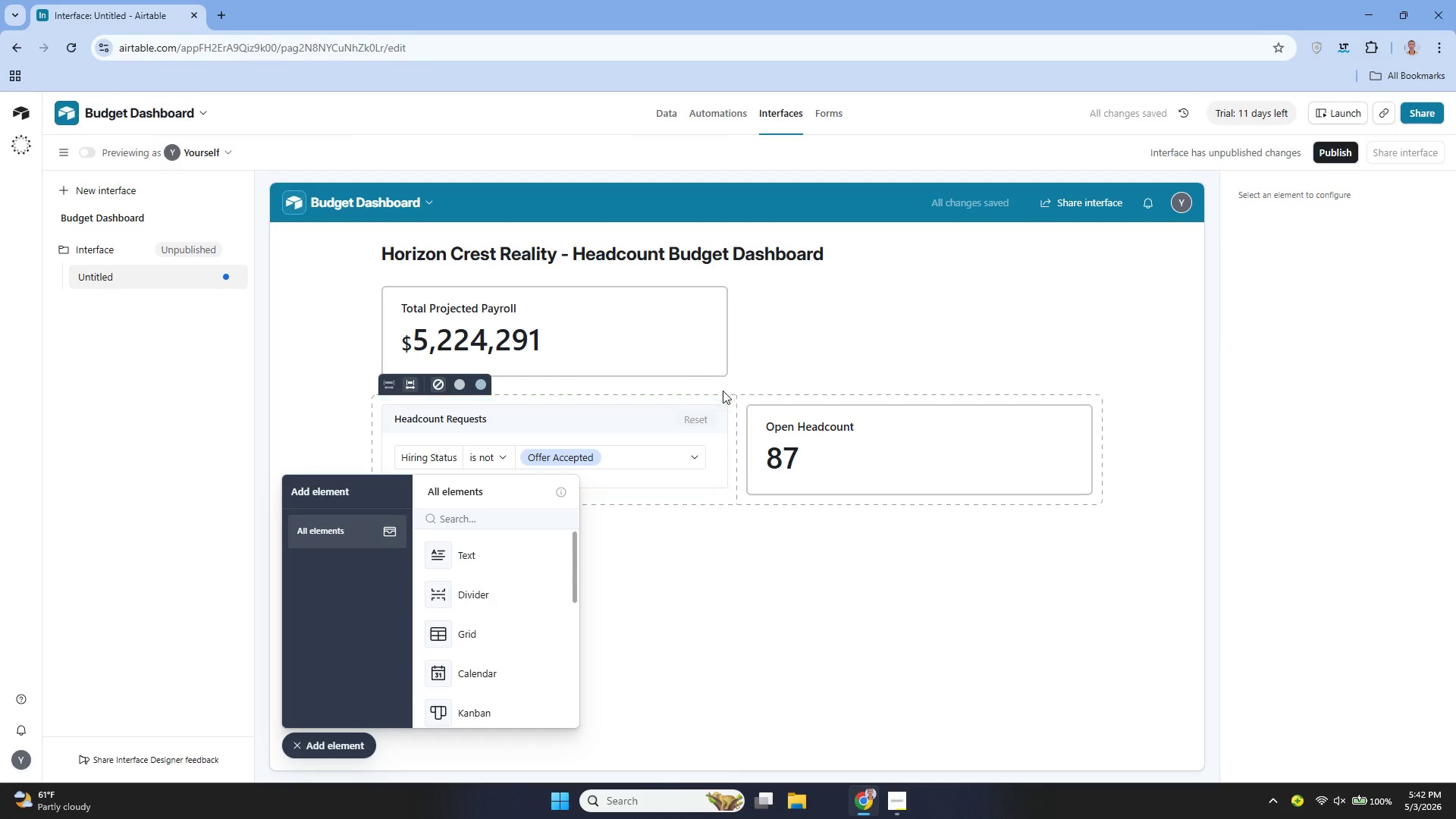 
left_click_drag(start_coordinate=[664, 321], to_coordinate=[532, 345])
 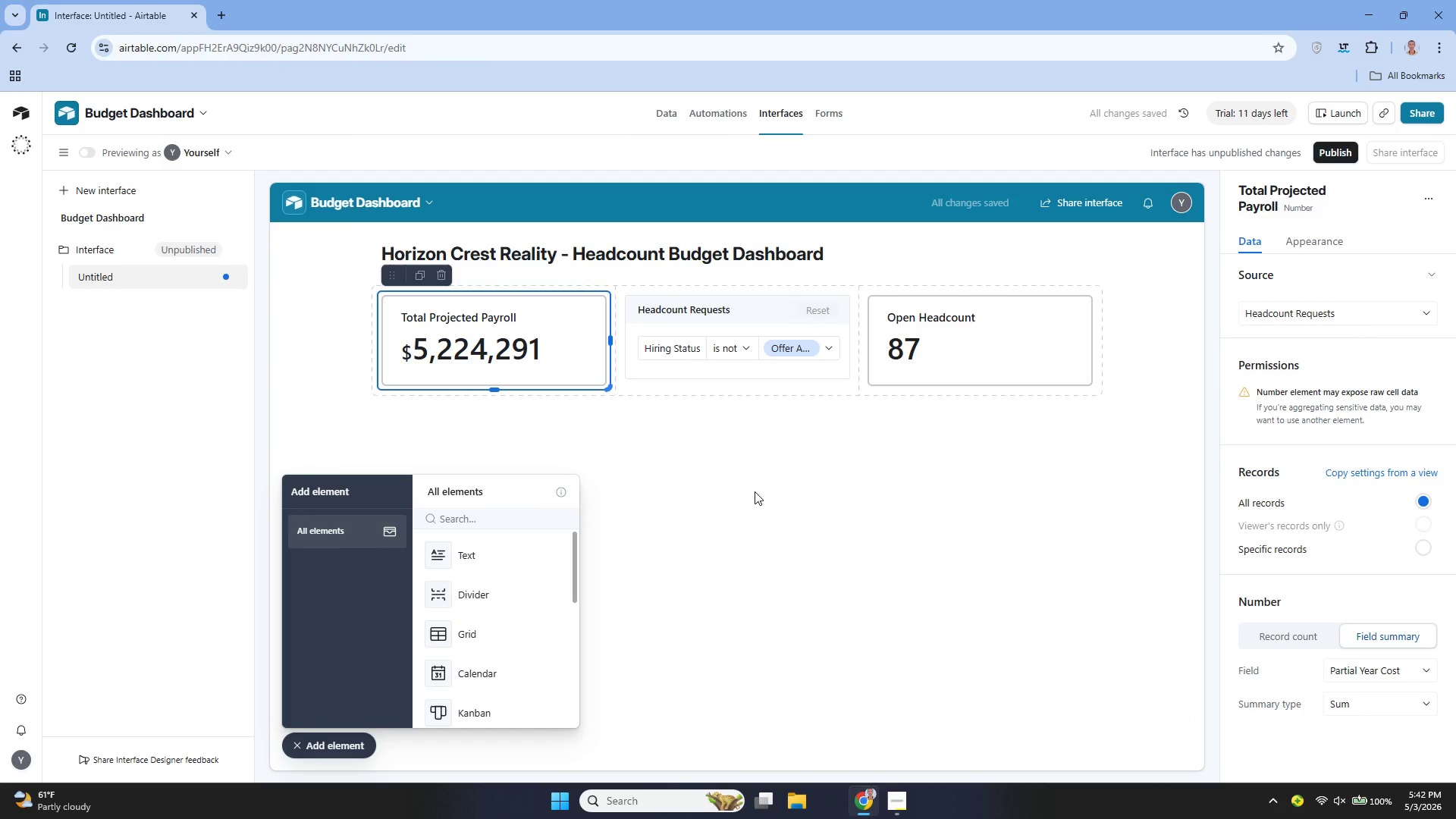 
left_click([755, 491])
 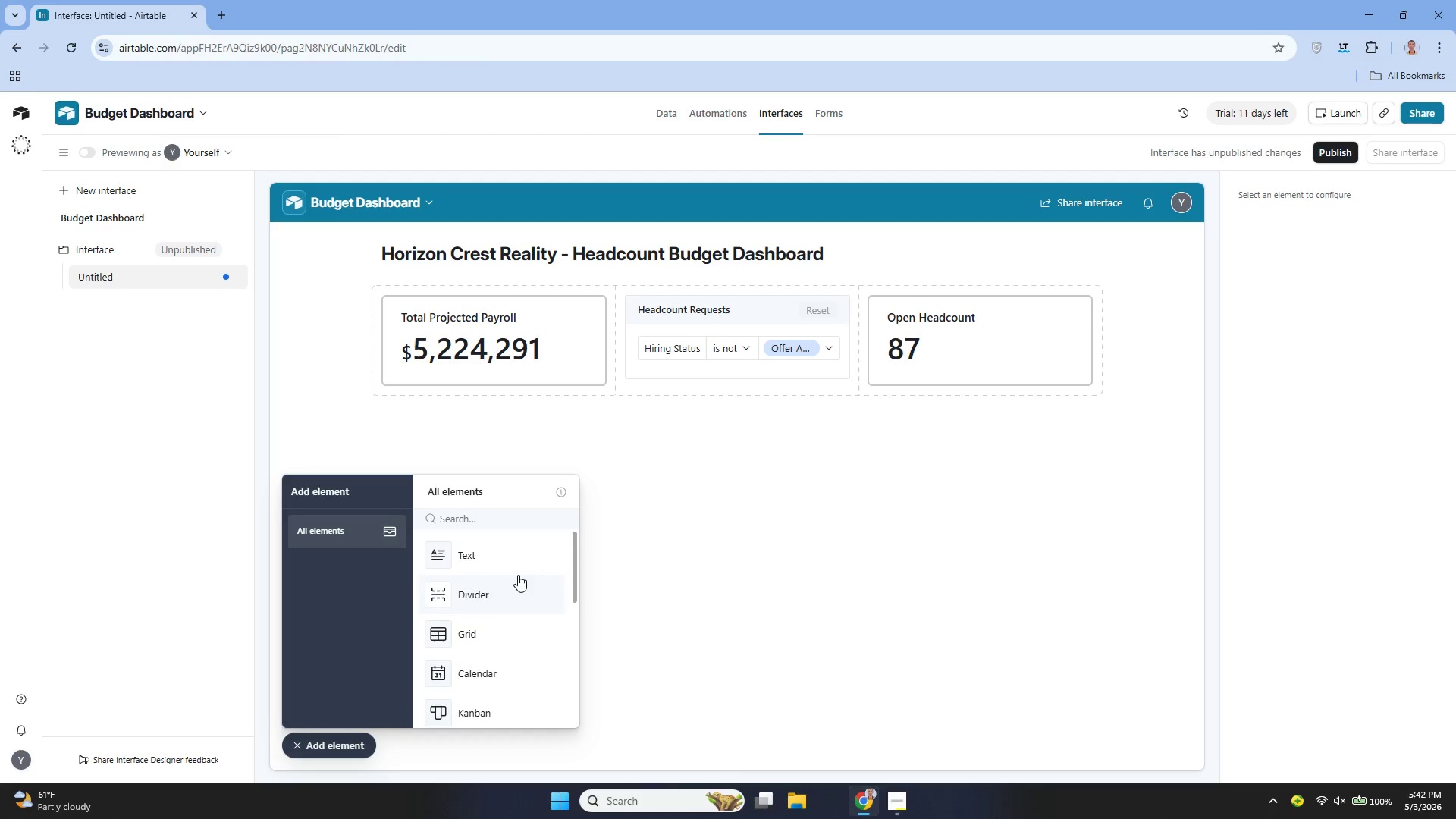 
wait(11.31)
 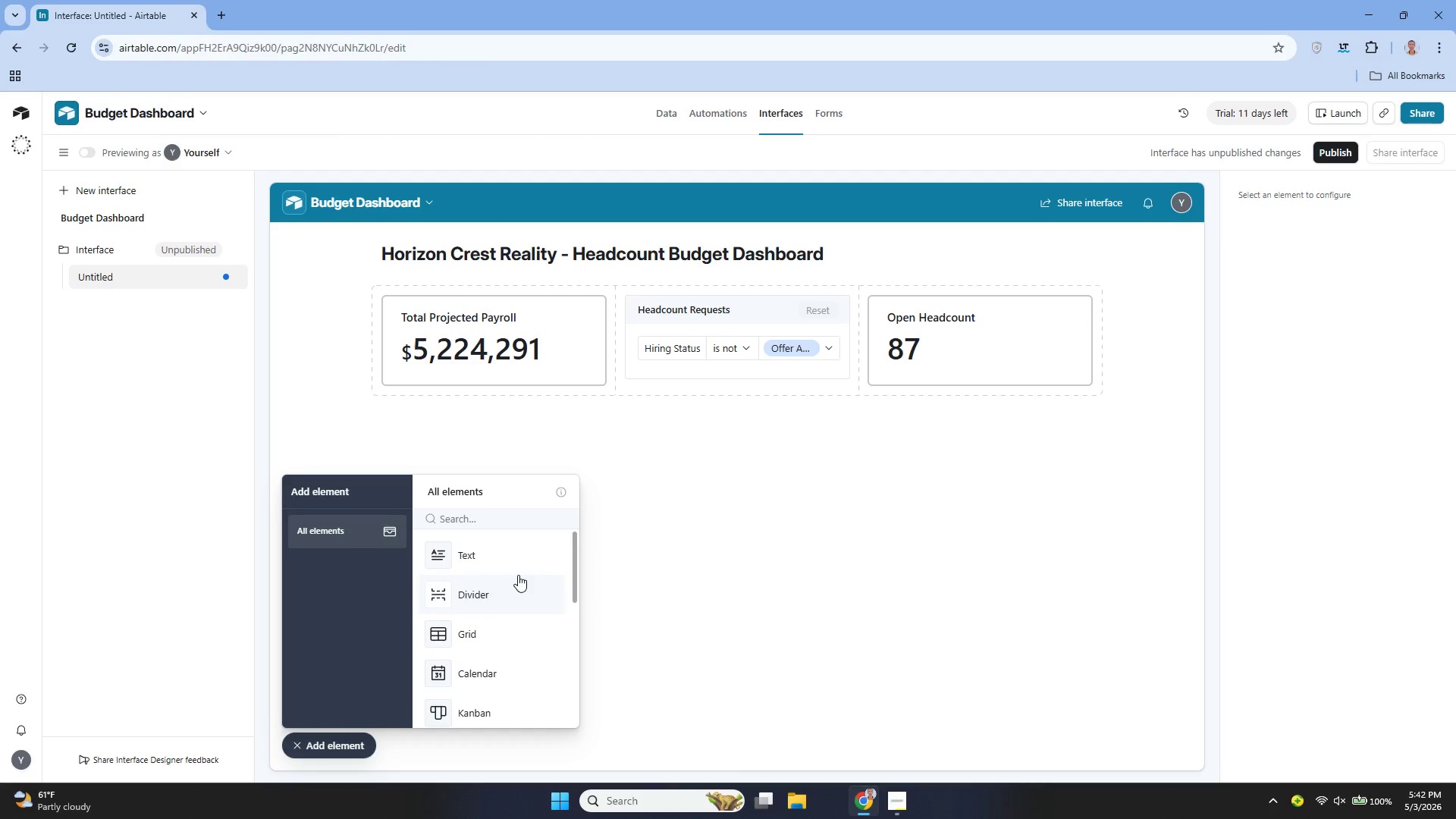 
left_click([487, 552])
 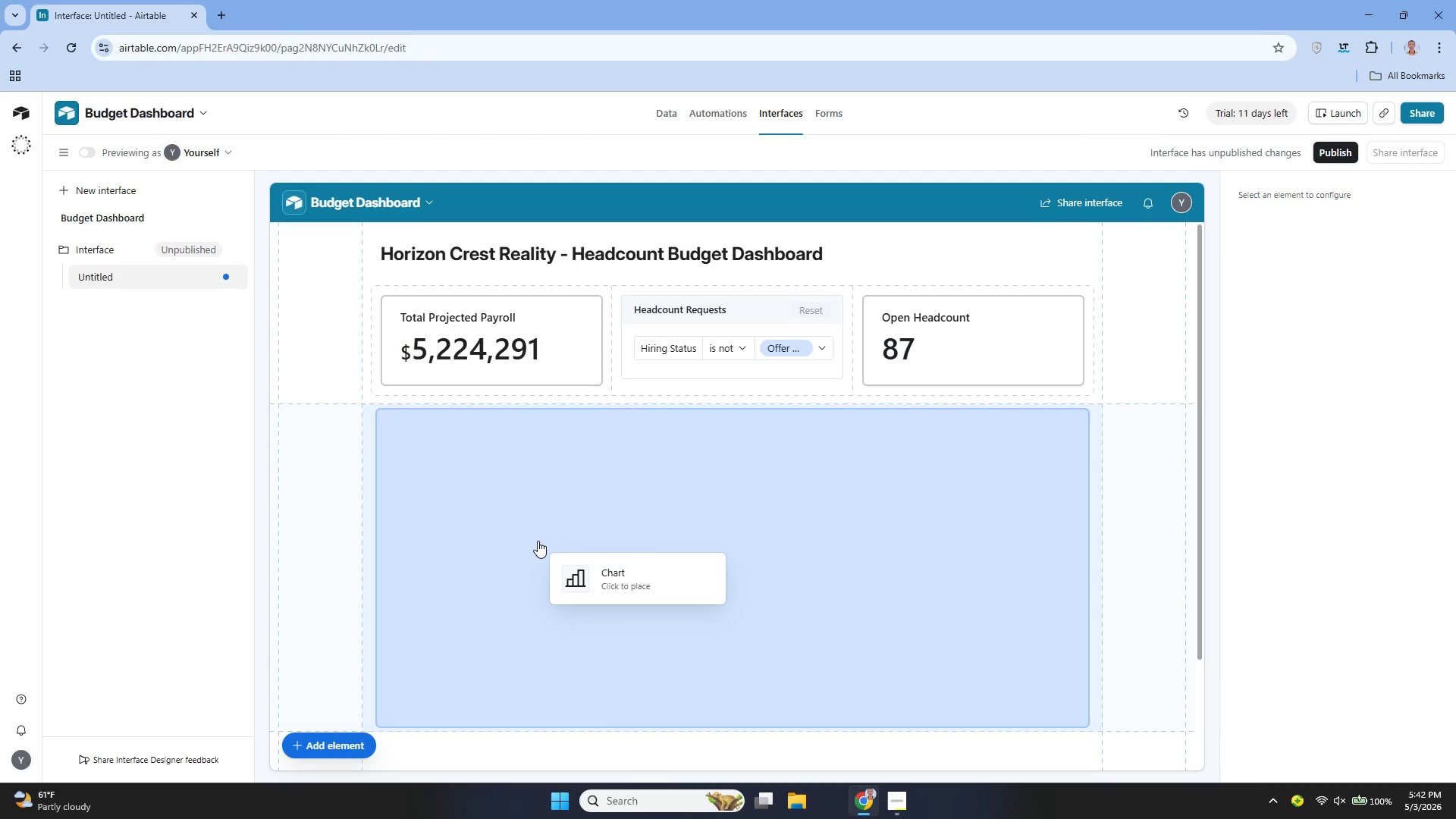 
wait(5.2)
 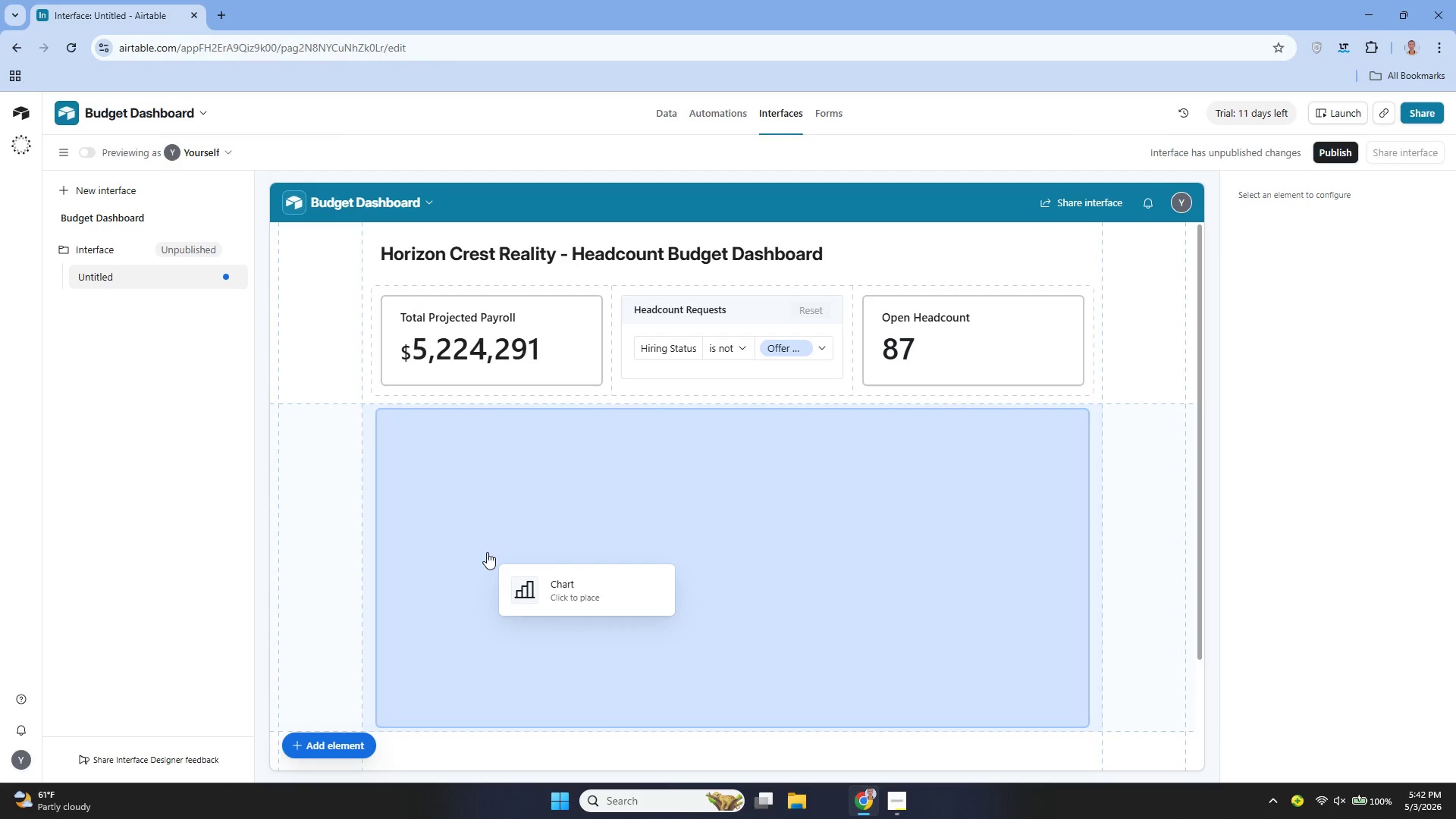 
left_click([551, 535])
 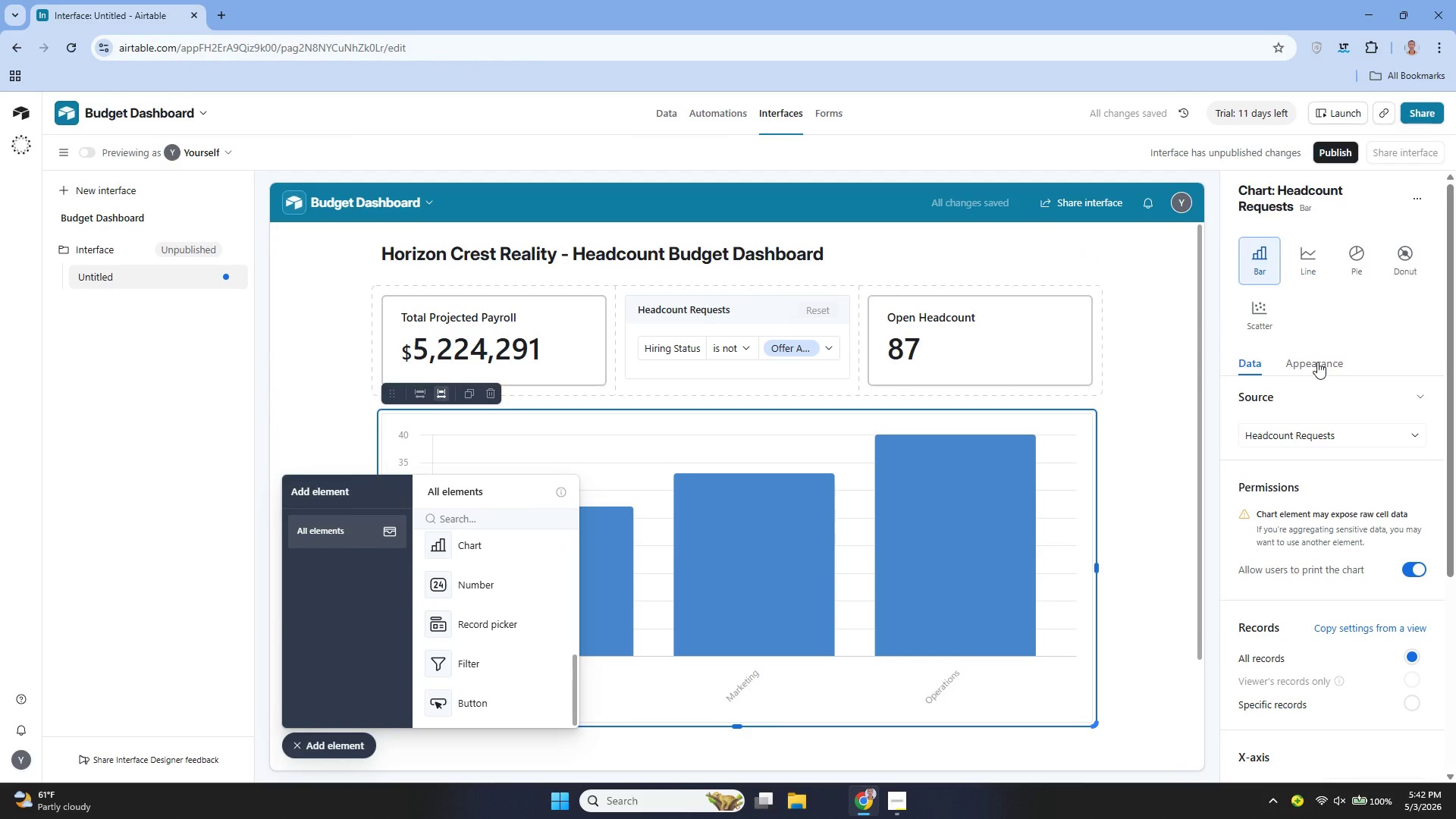 
wait(5.61)
 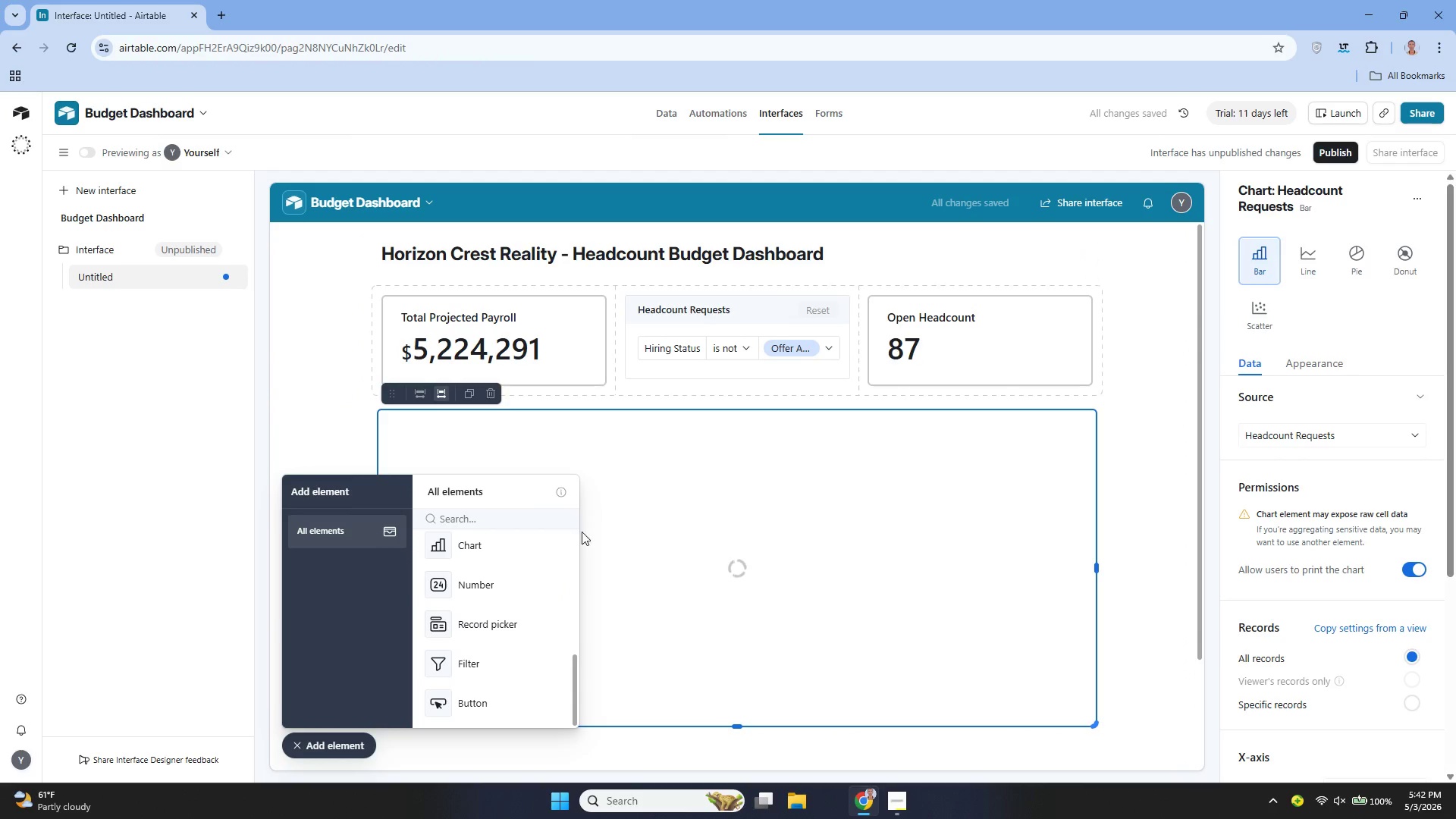 
left_click([1317, 362])
 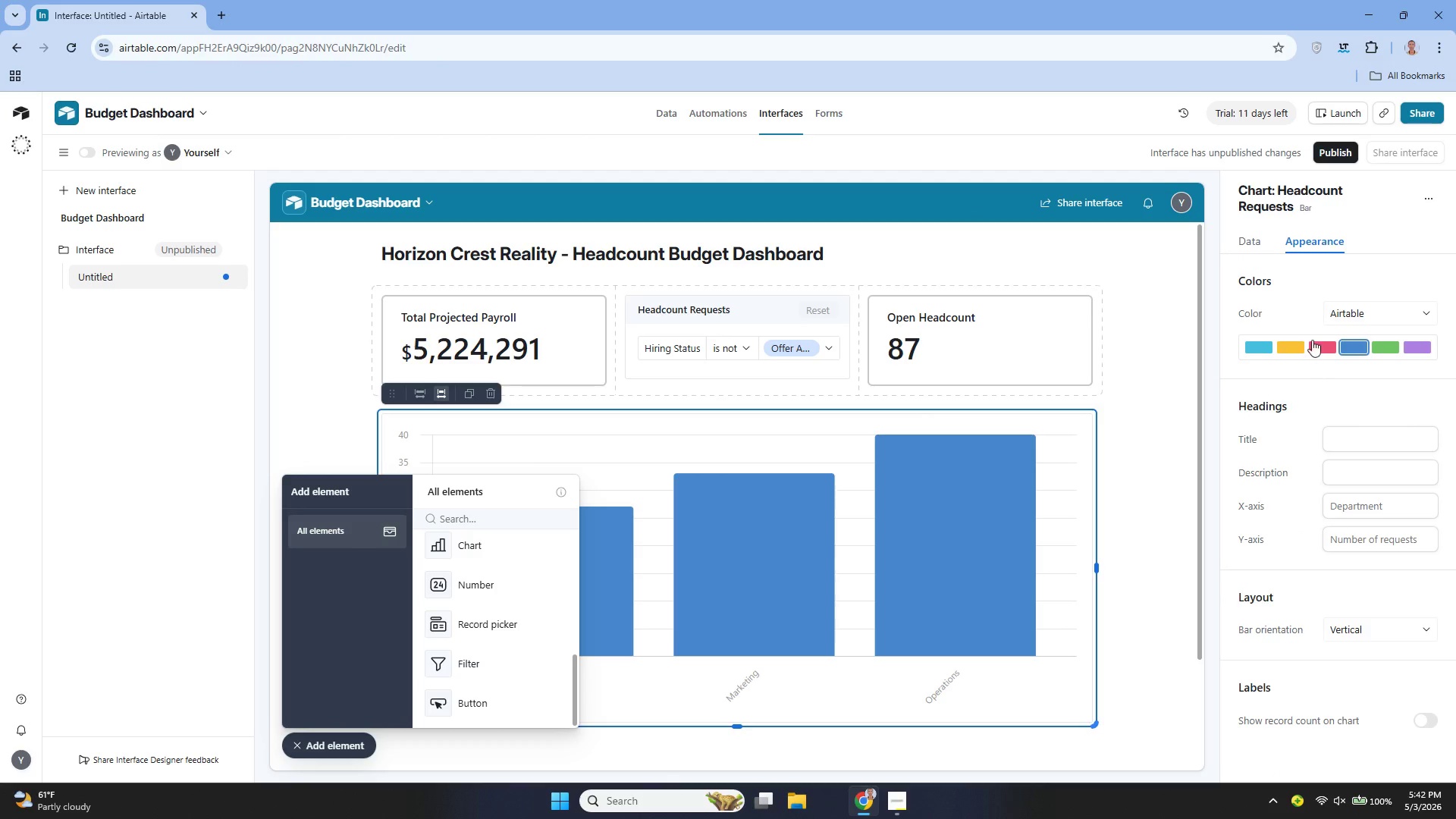 
left_click([1261, 242])
 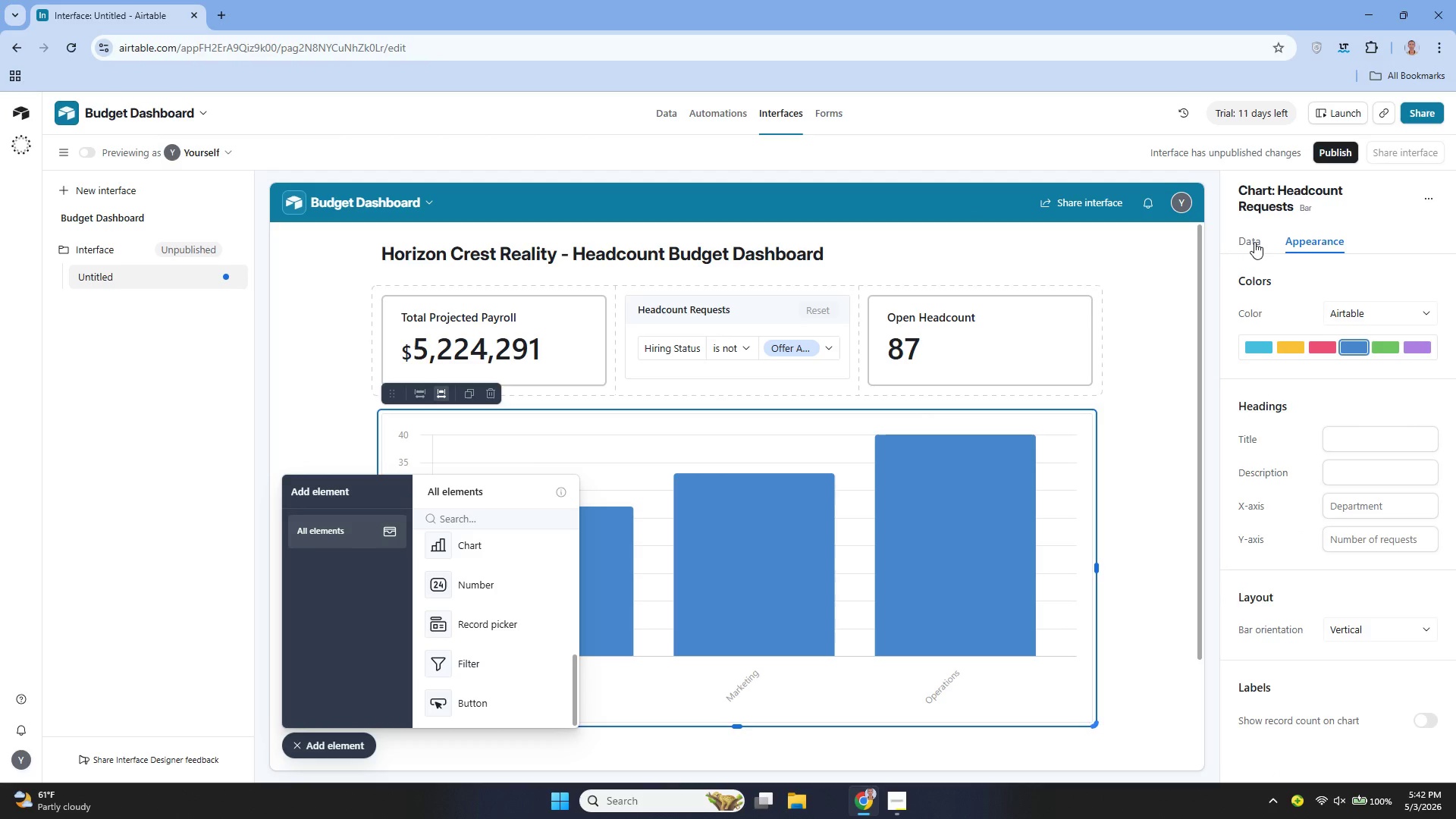 
left_click([1254, 242])
 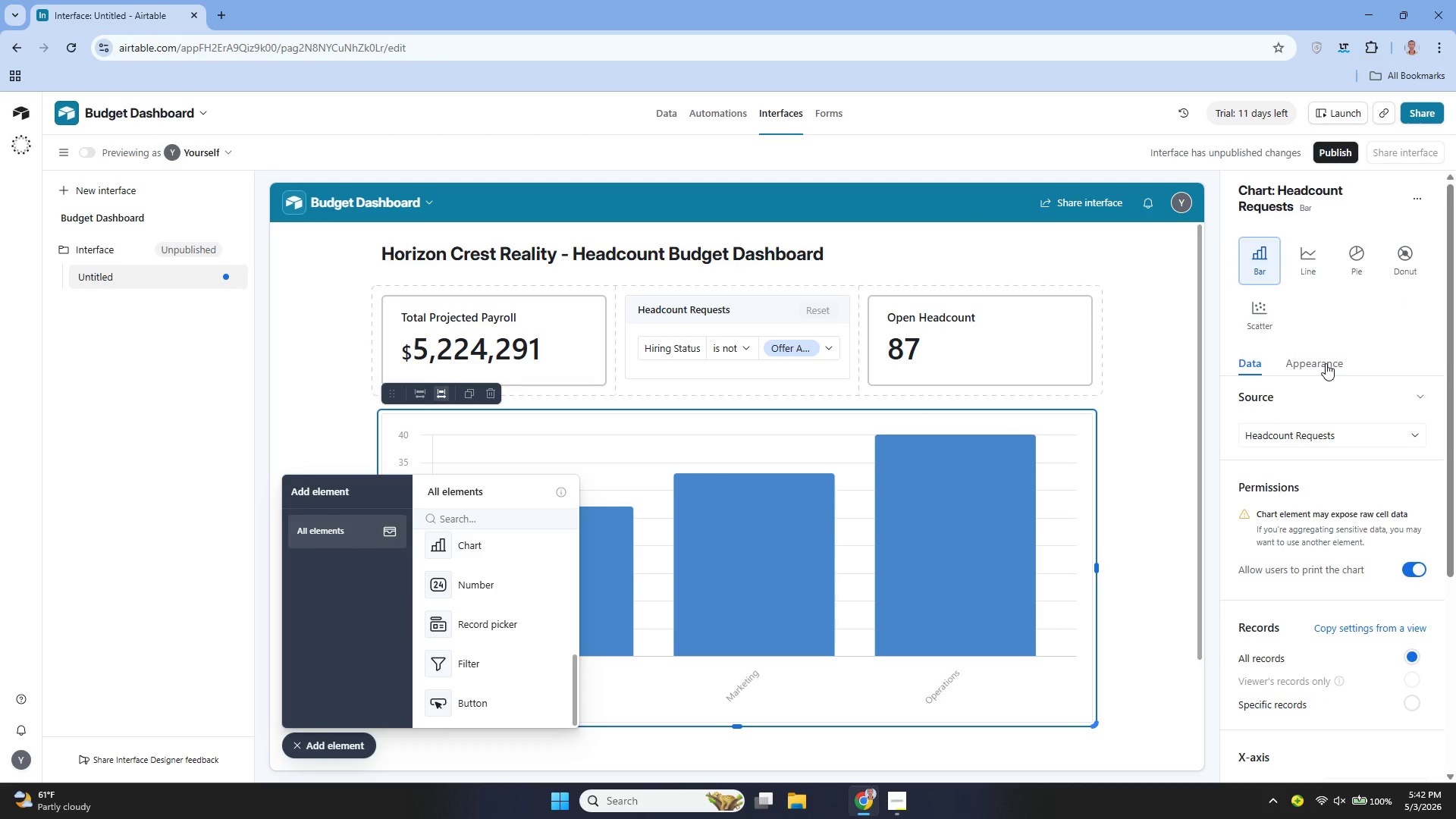 
left_click([1326, 363])
 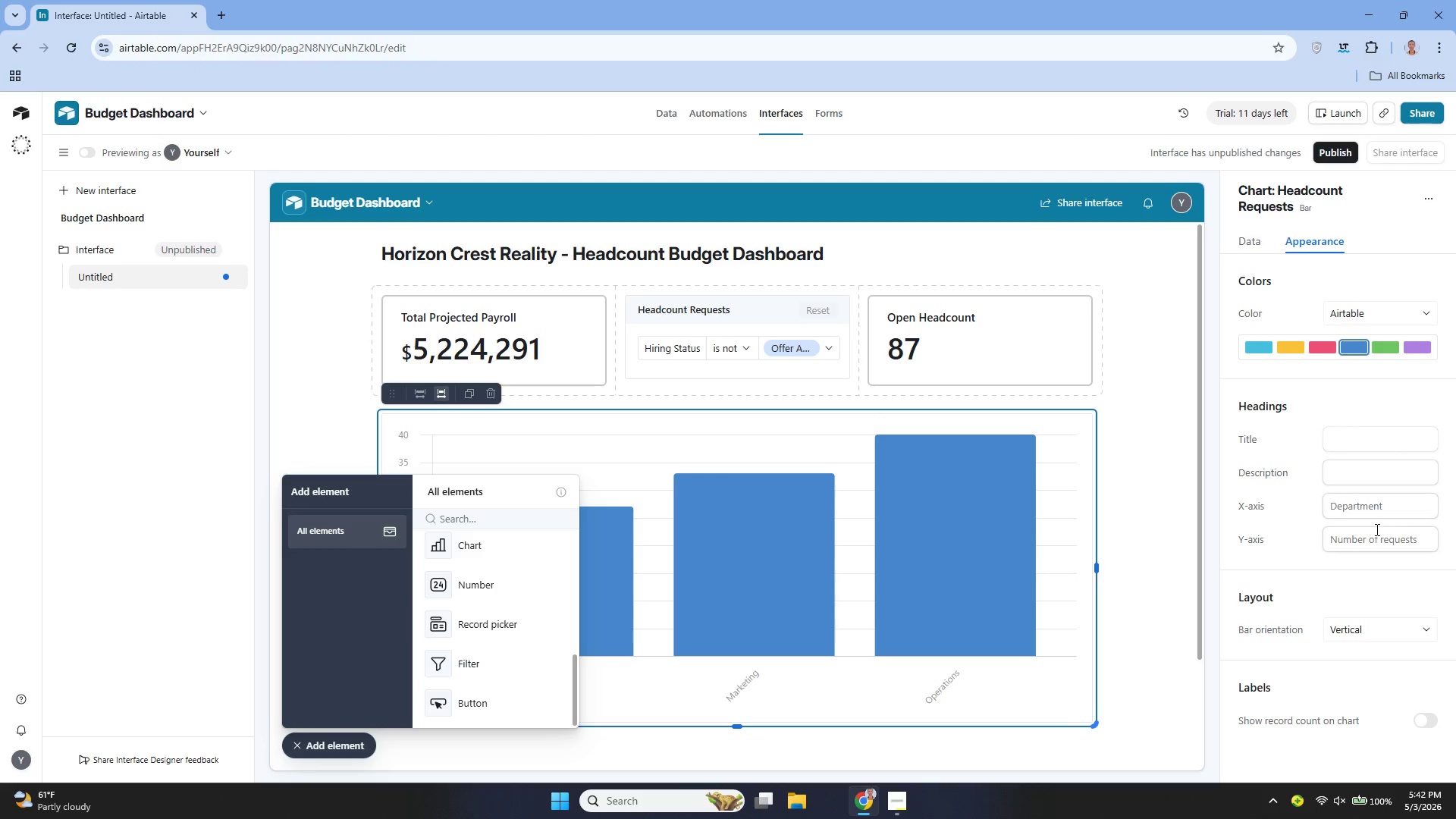 
wait(6.56)
 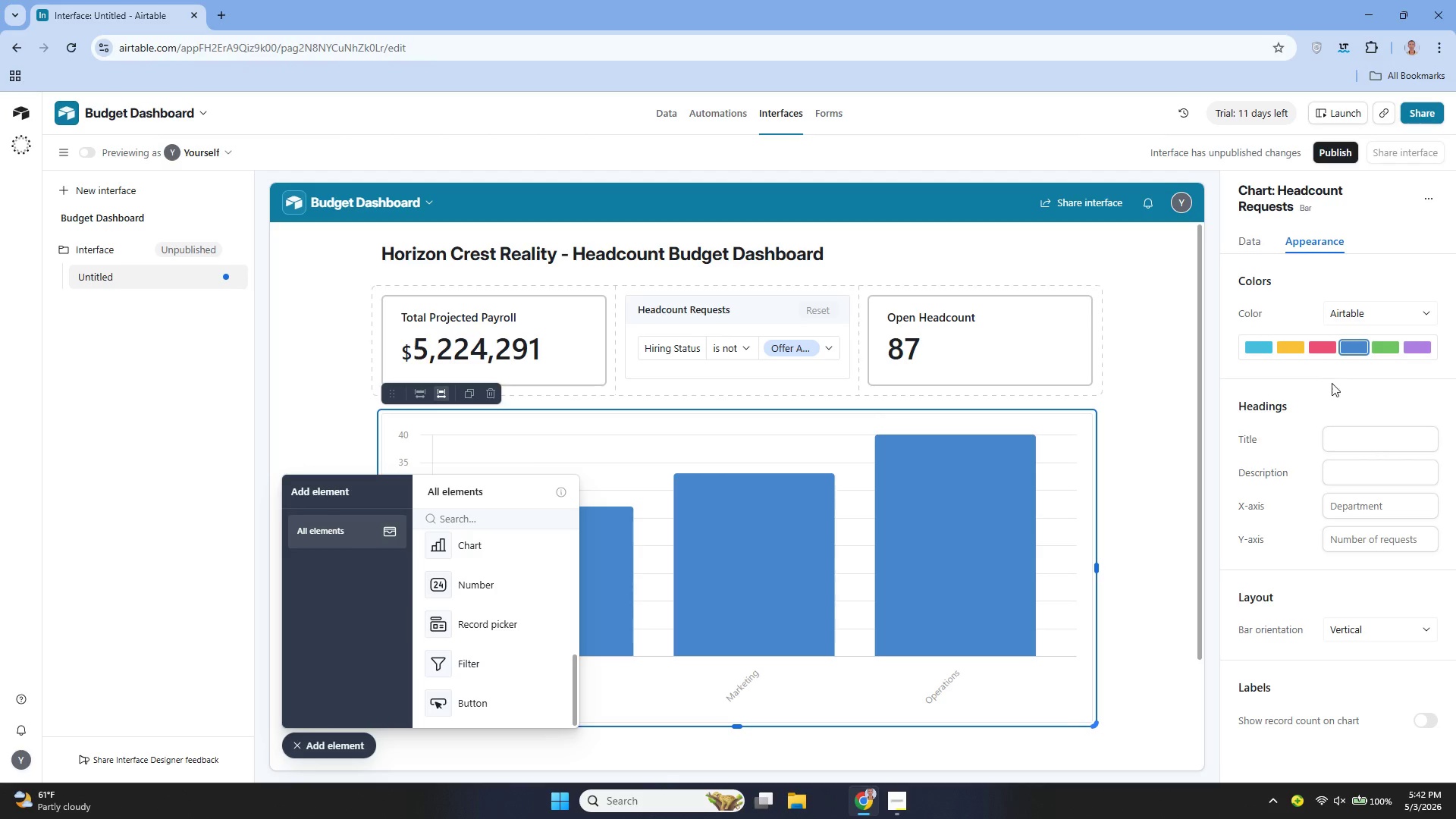 
left_click([1373, 546])
 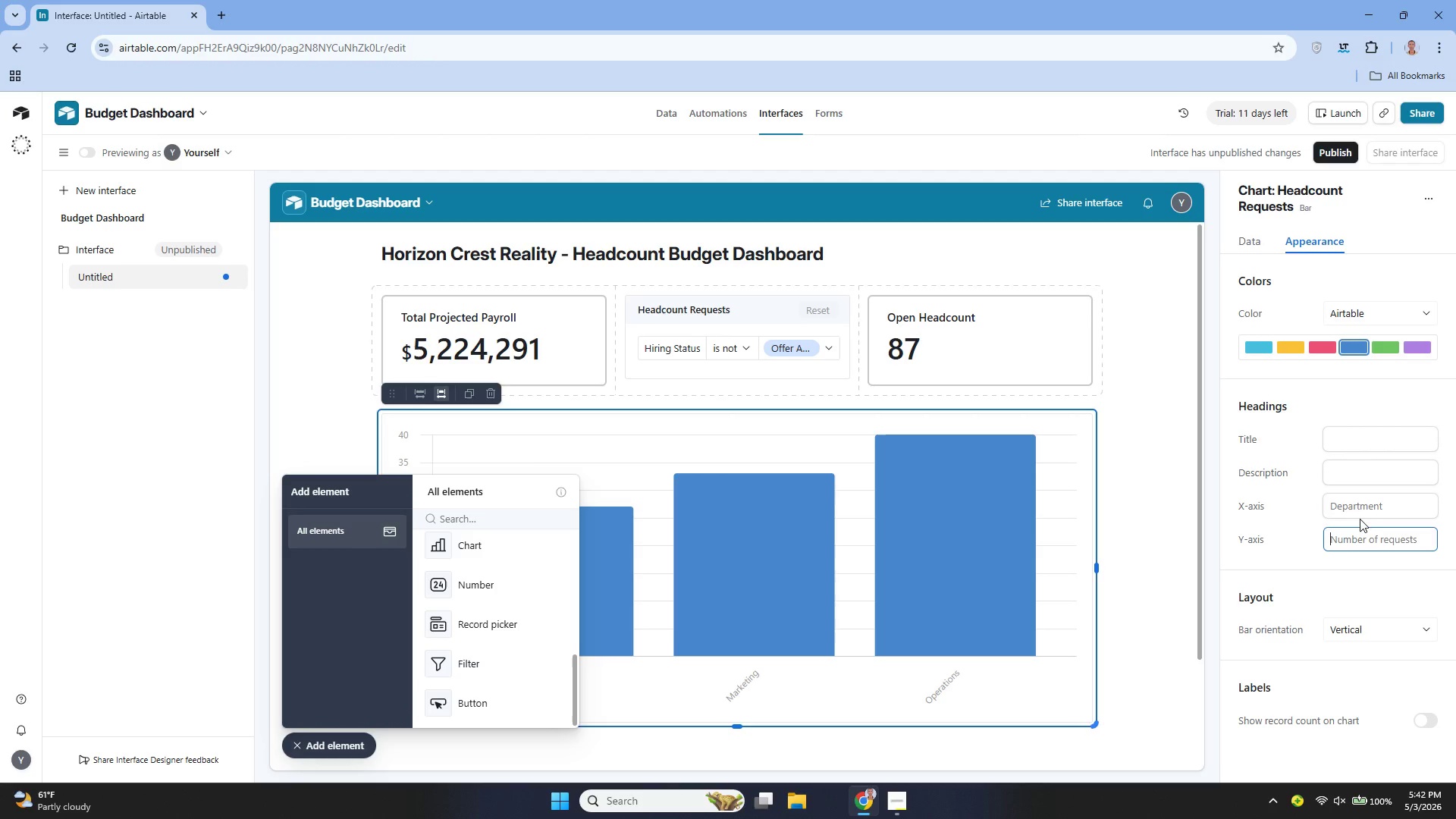 
left_click([1357, 511])
 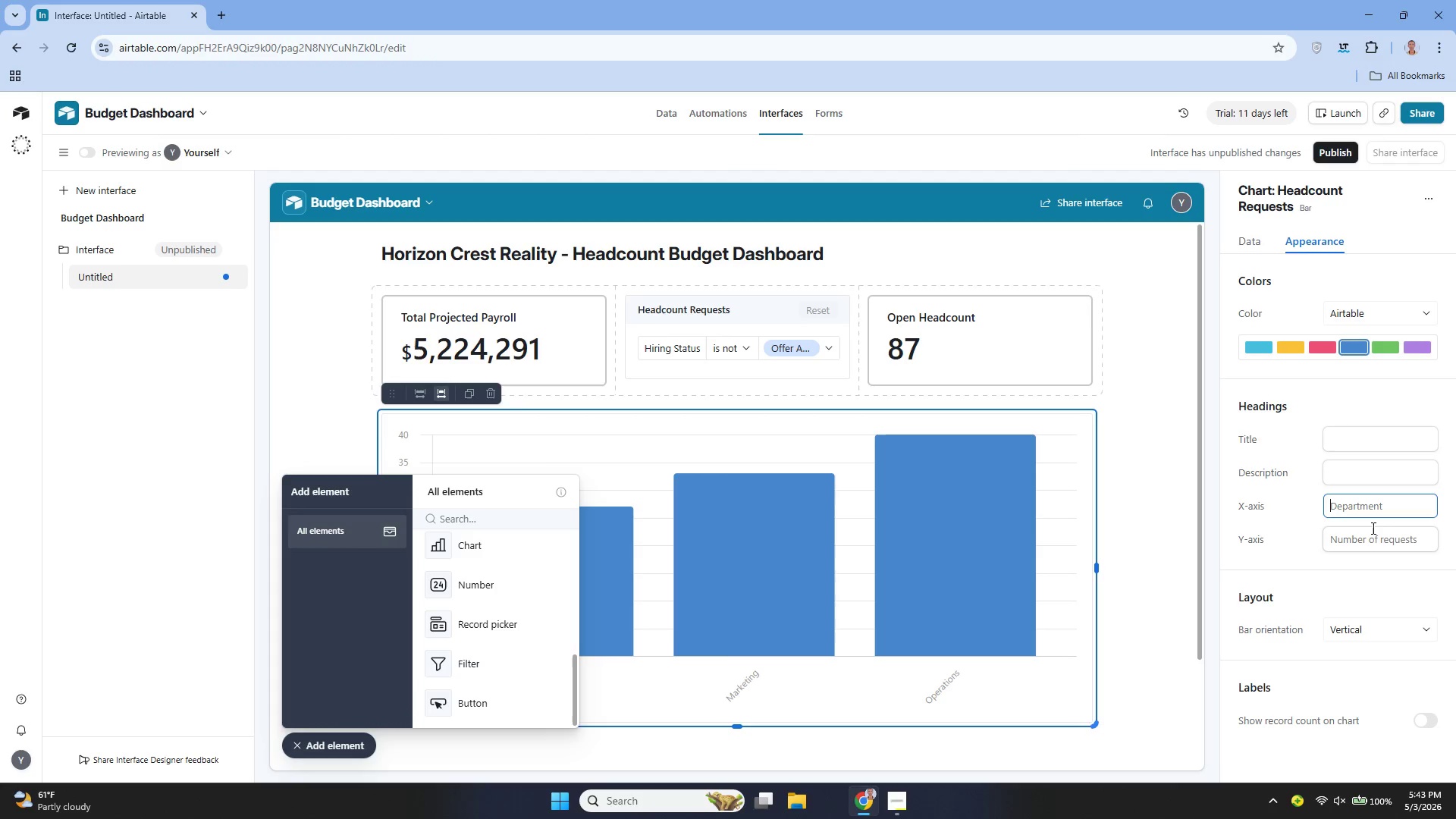 
type(Department)
 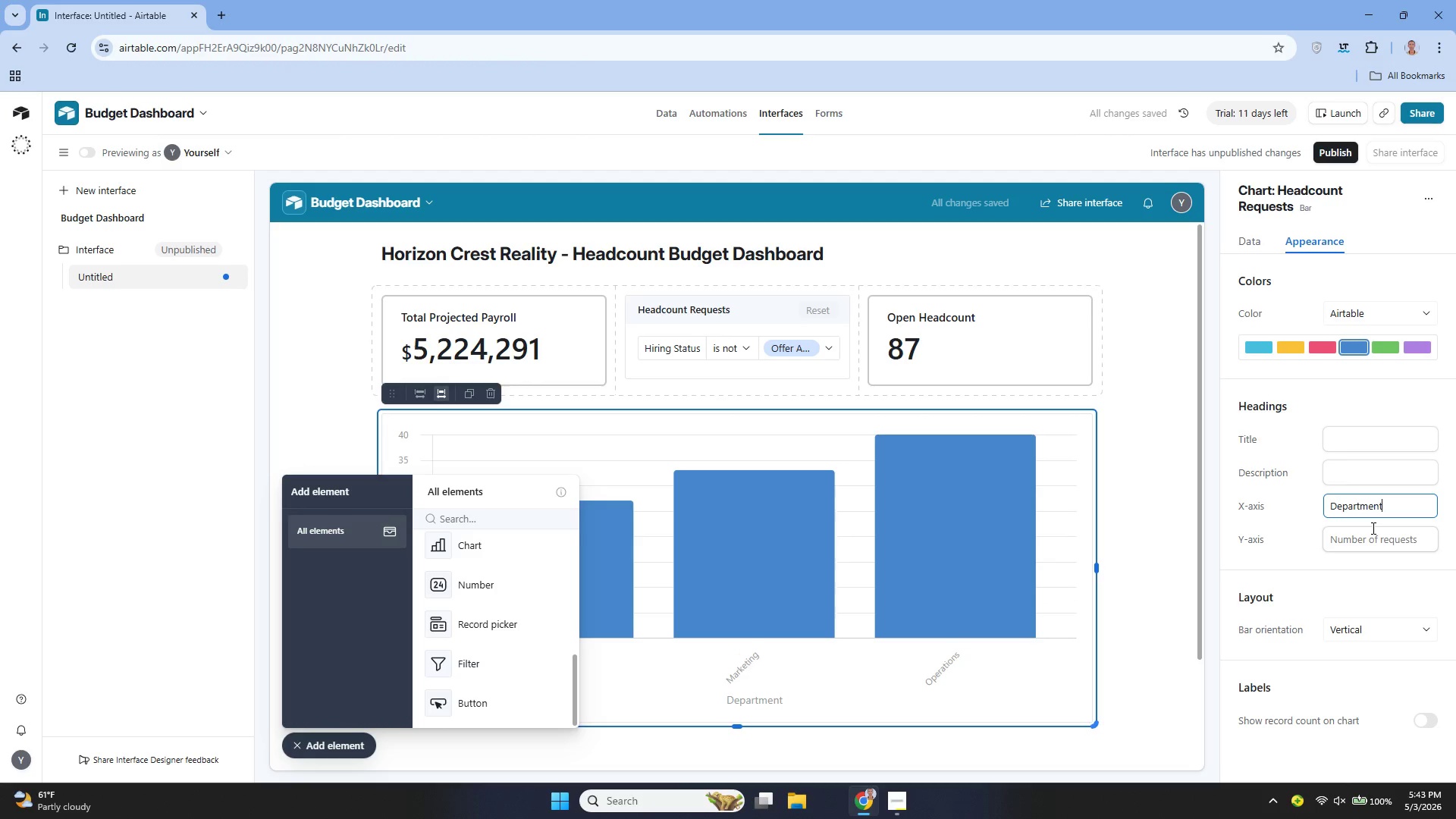 
key(Enter)
 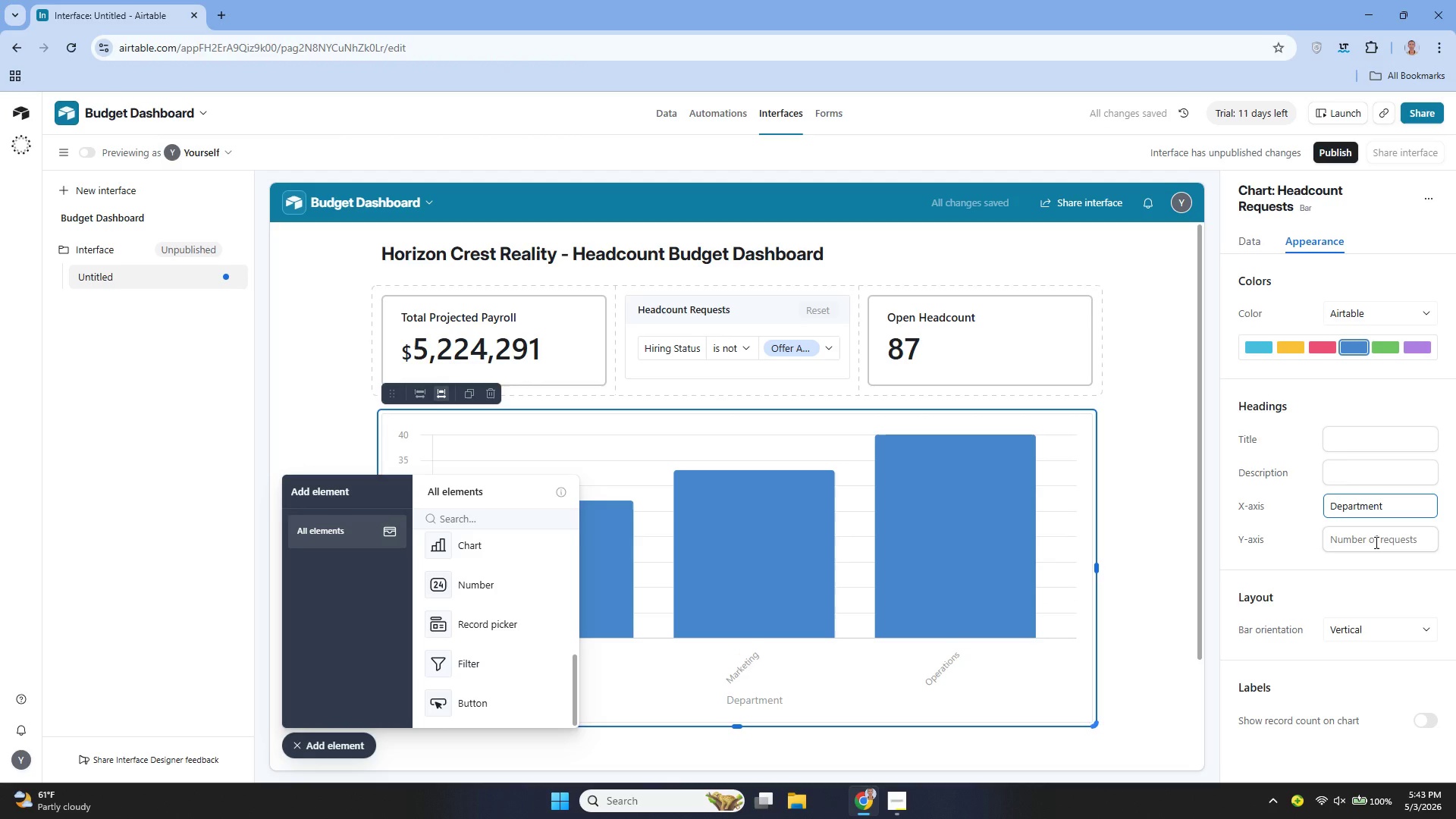 
left_click([1375, 542])
 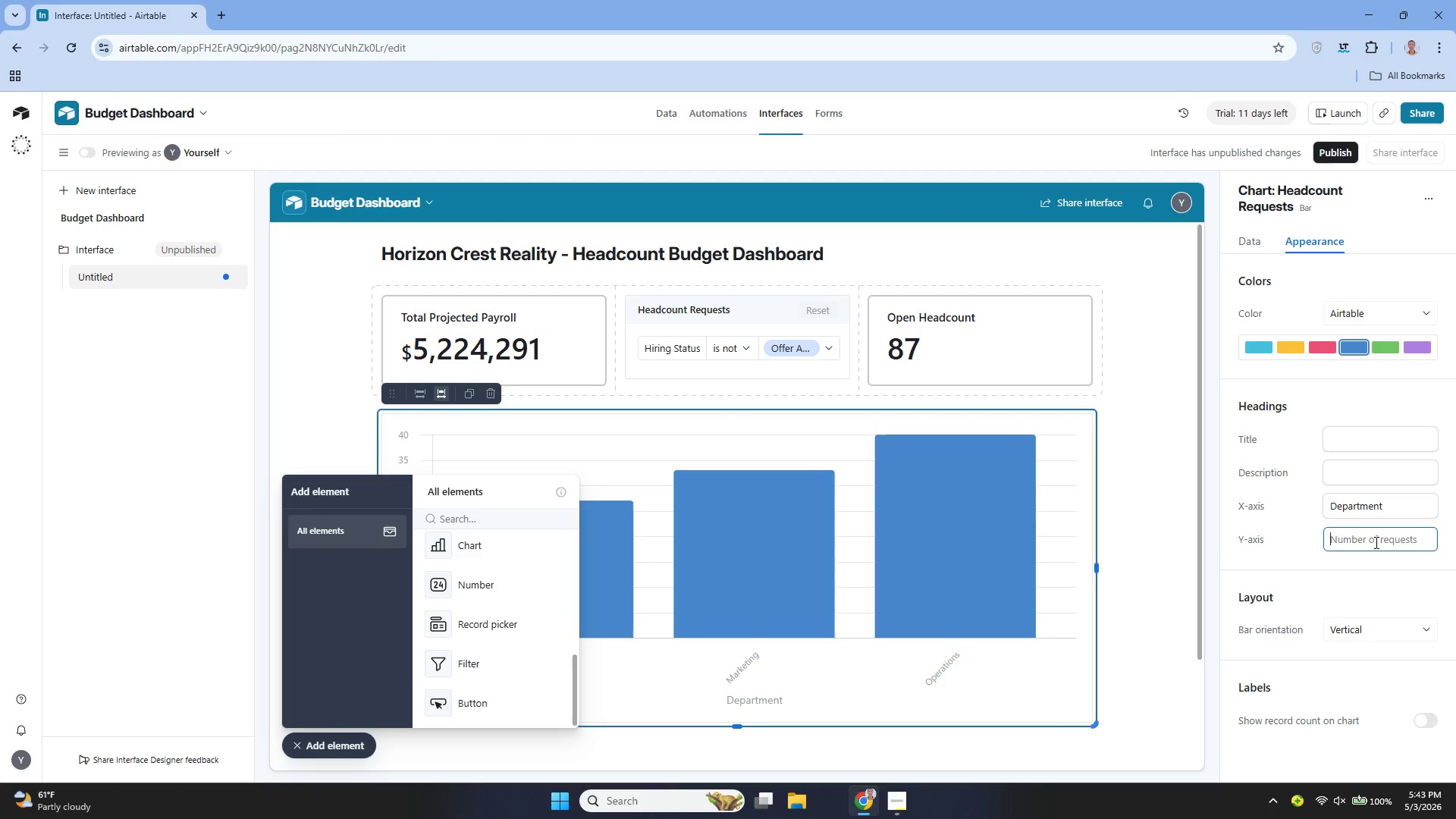 
wait(5.12)
 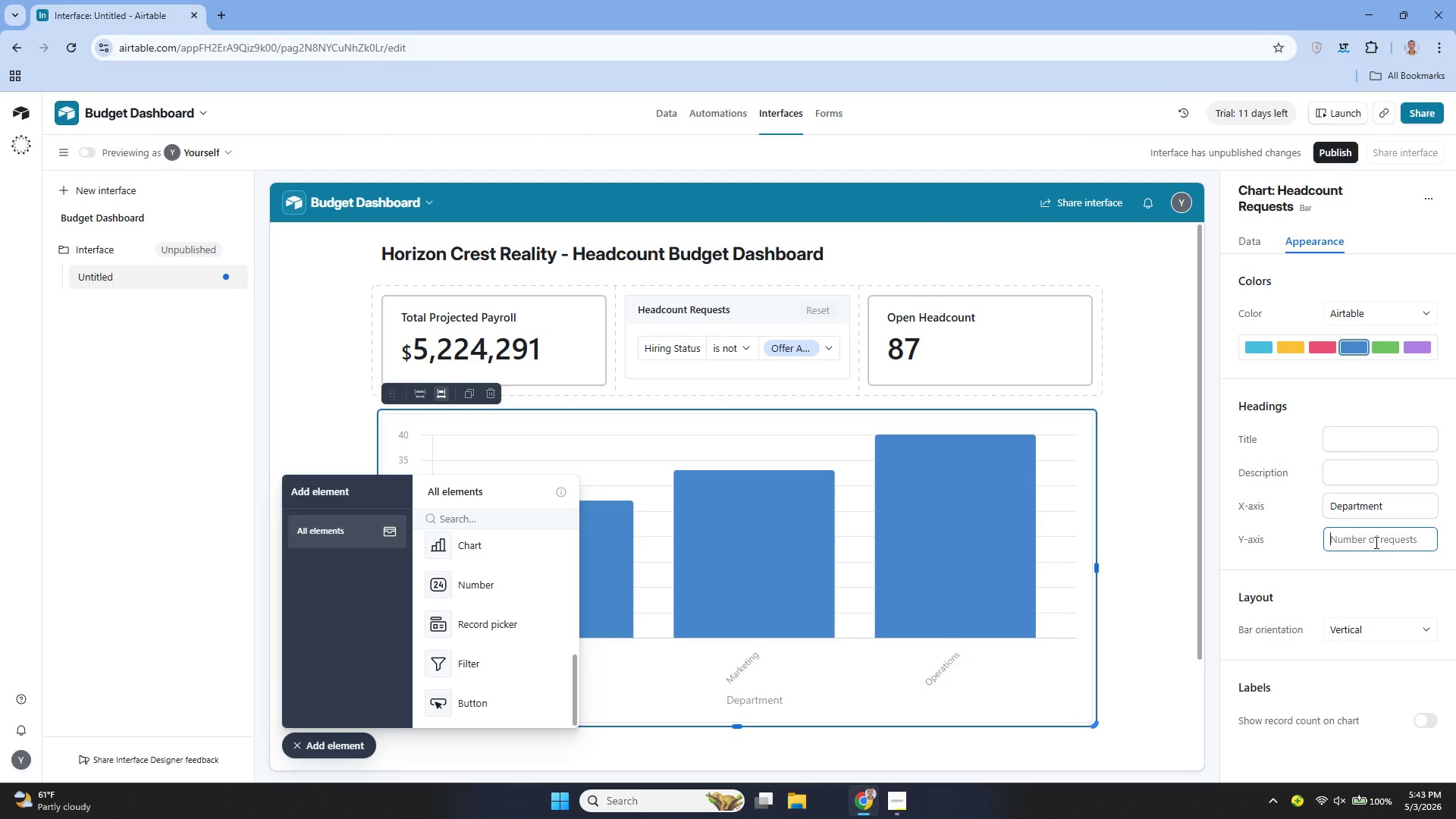 
type(Parial Year Cost)
 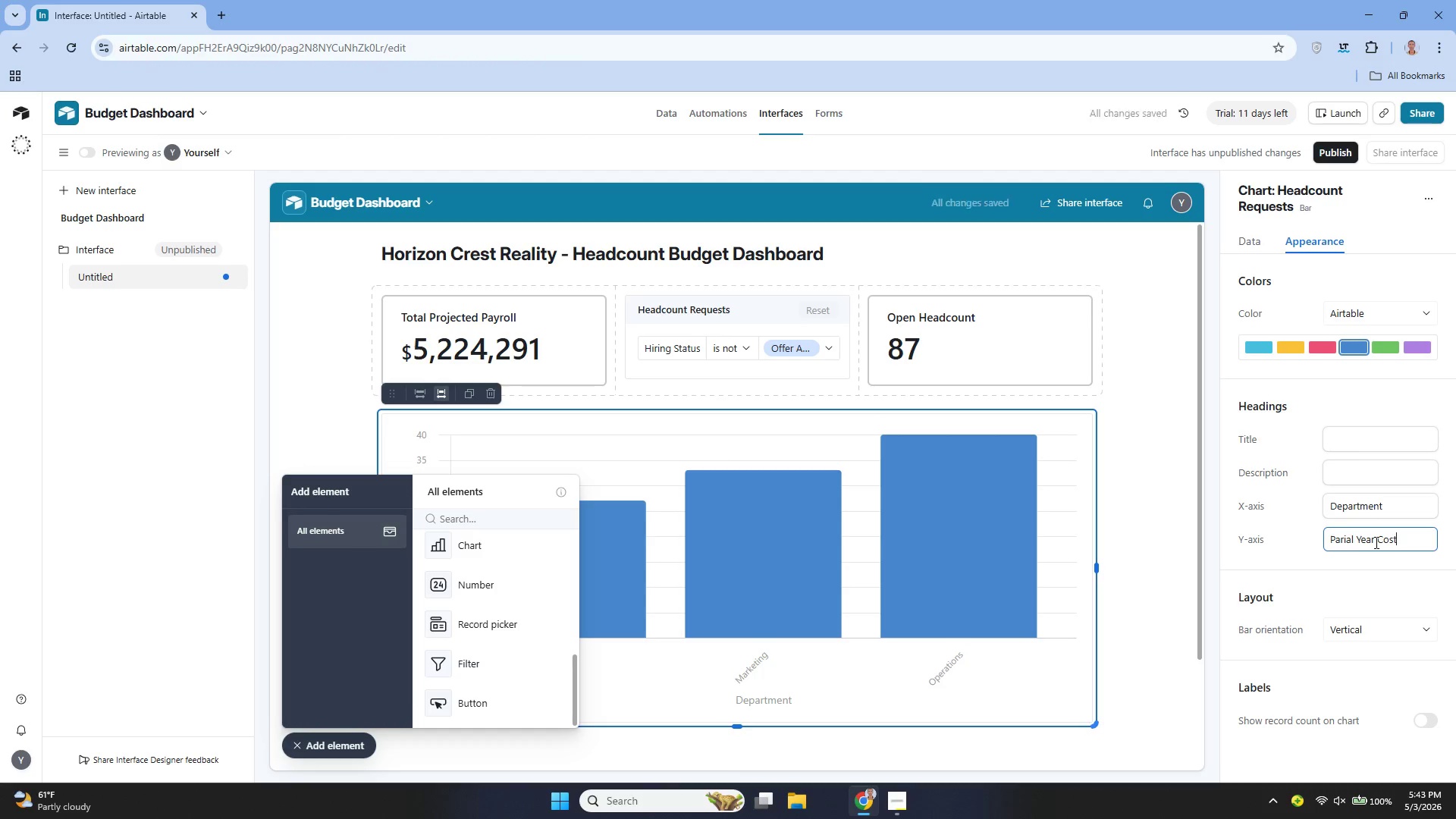 
 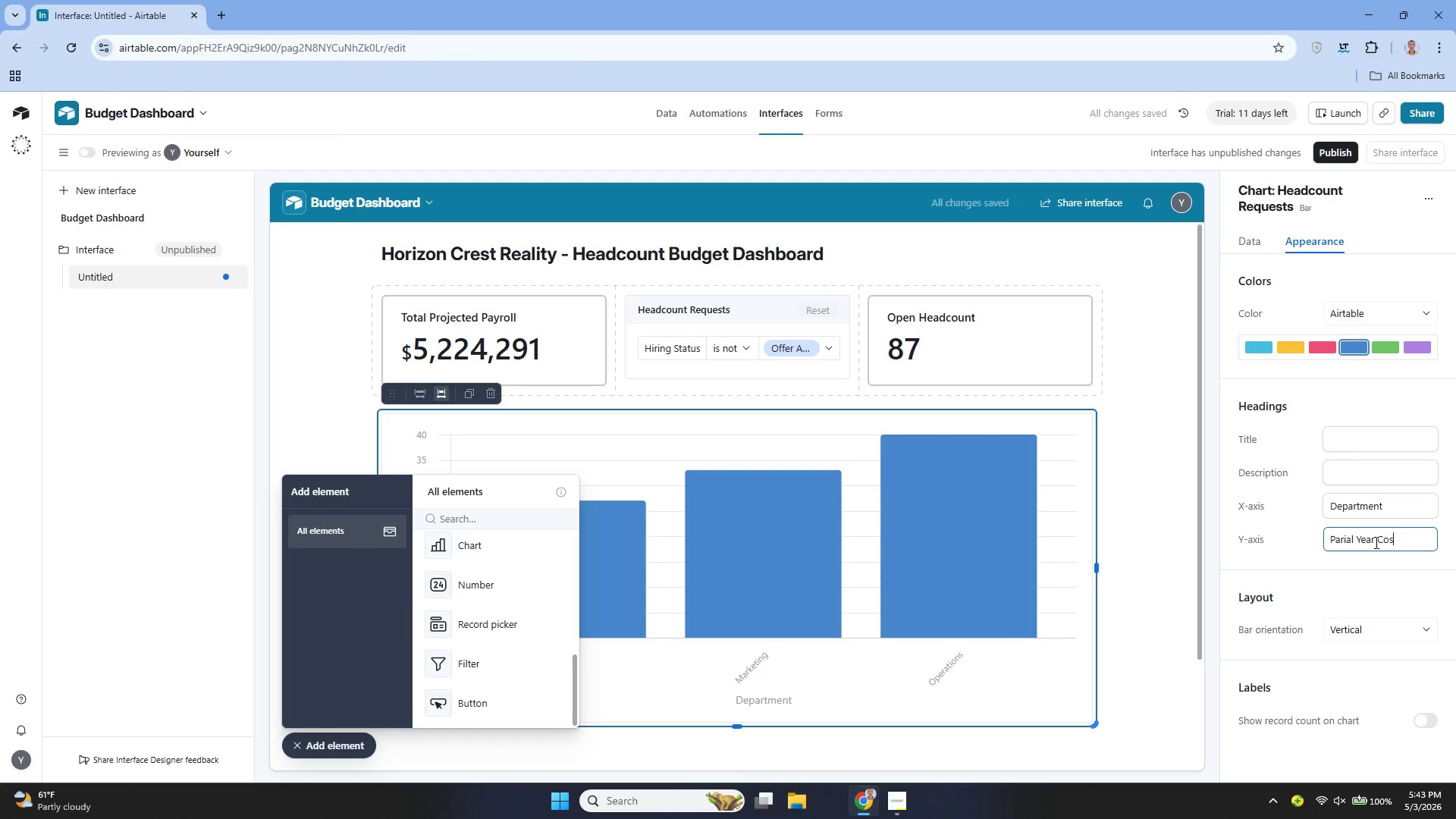 
key(Enter)
 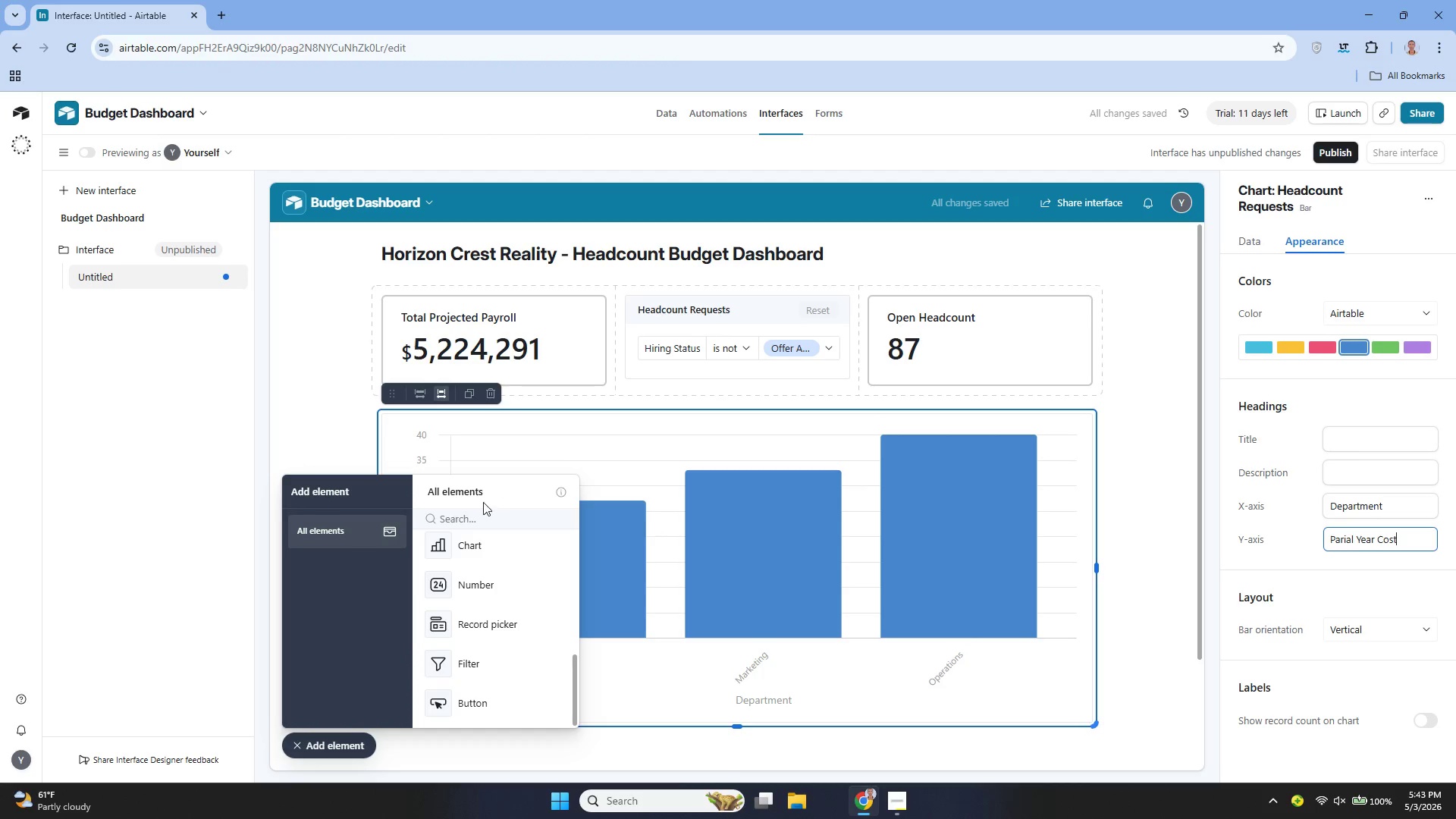 
wait(5.77)
 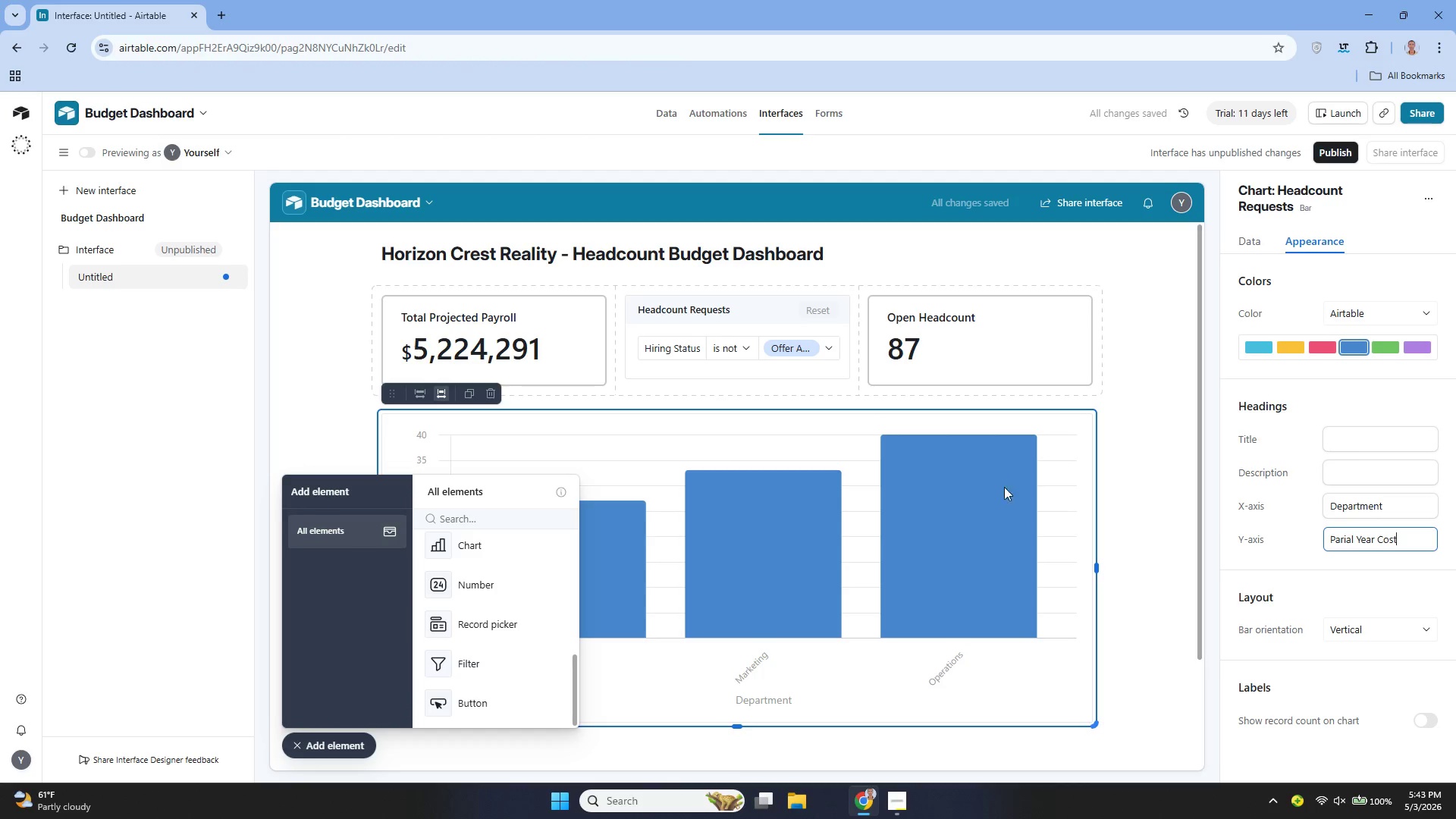 
left_click([335, 739])
 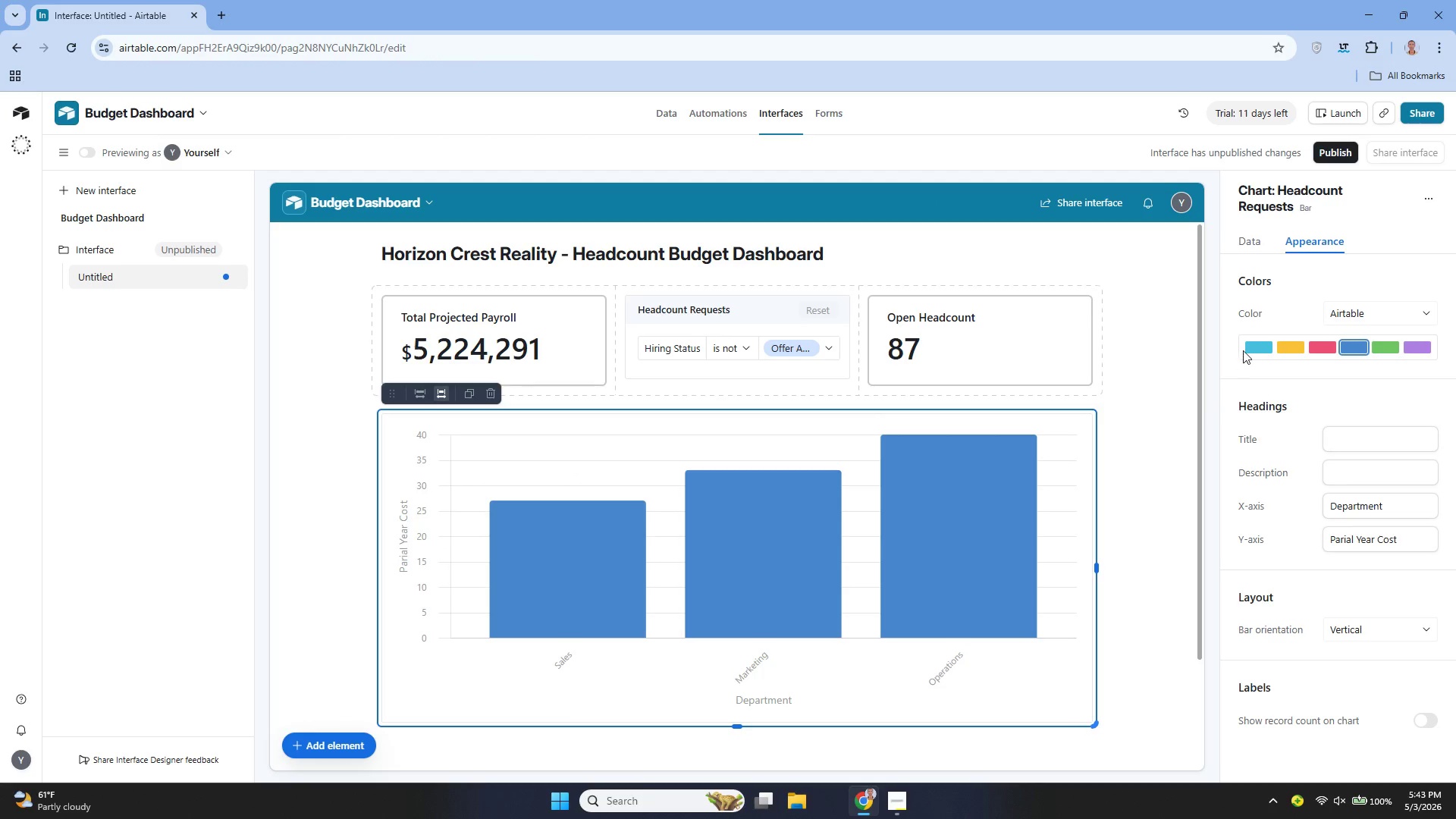 
wait(6.95)
 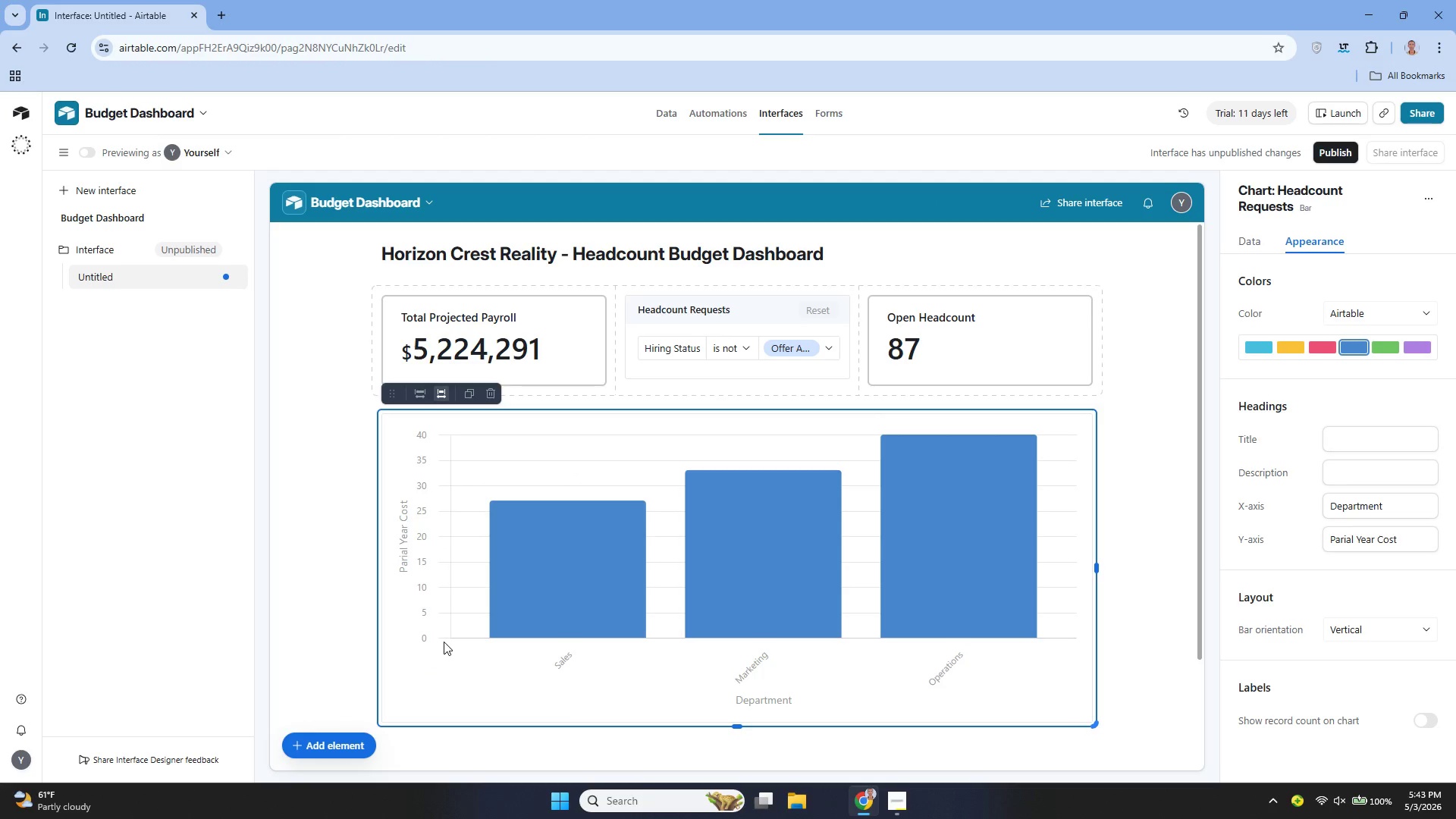 
left_click([1244, 243])
 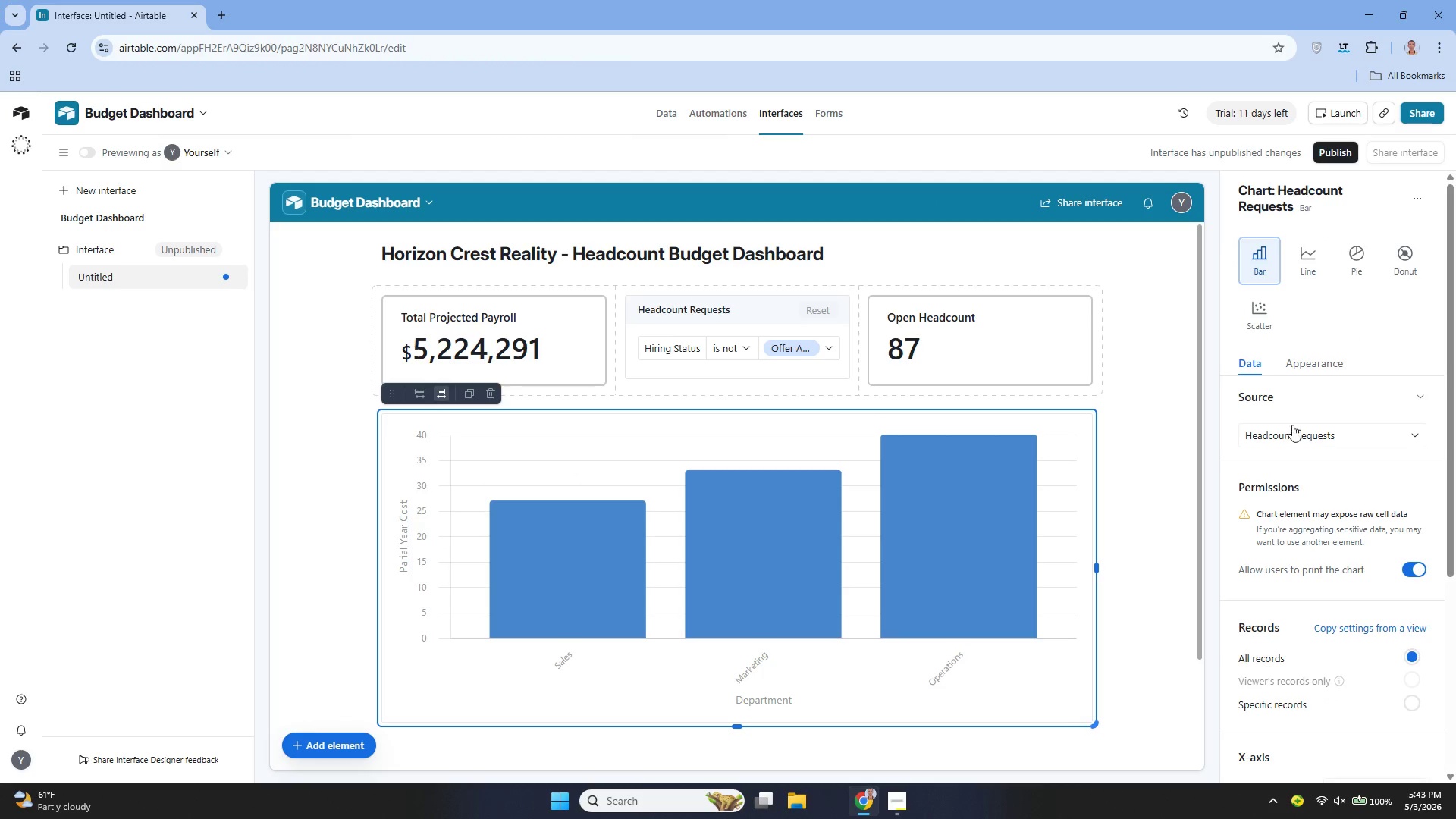 
mouse_move([1341, 523])
 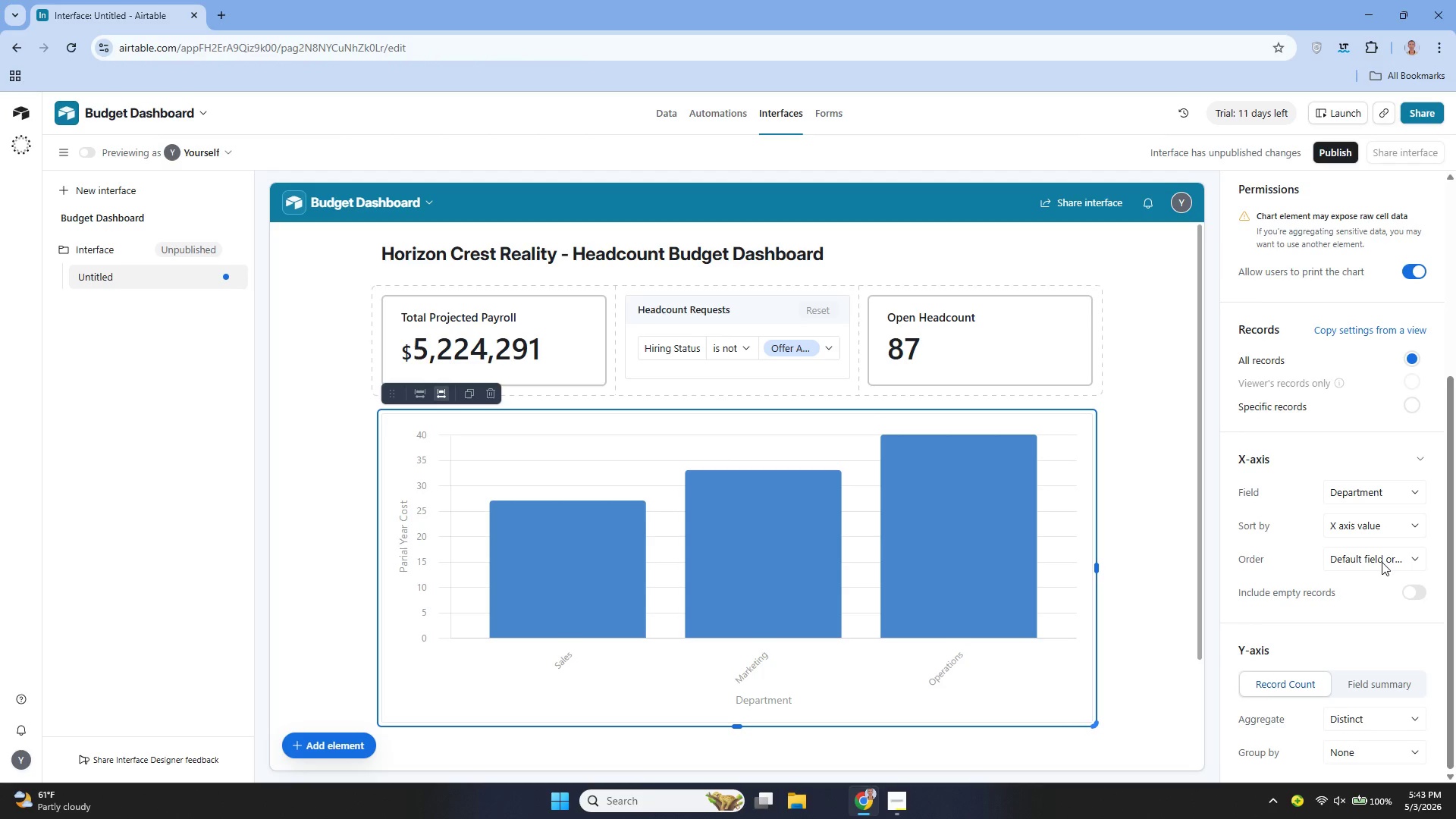 
wait(5.78)
 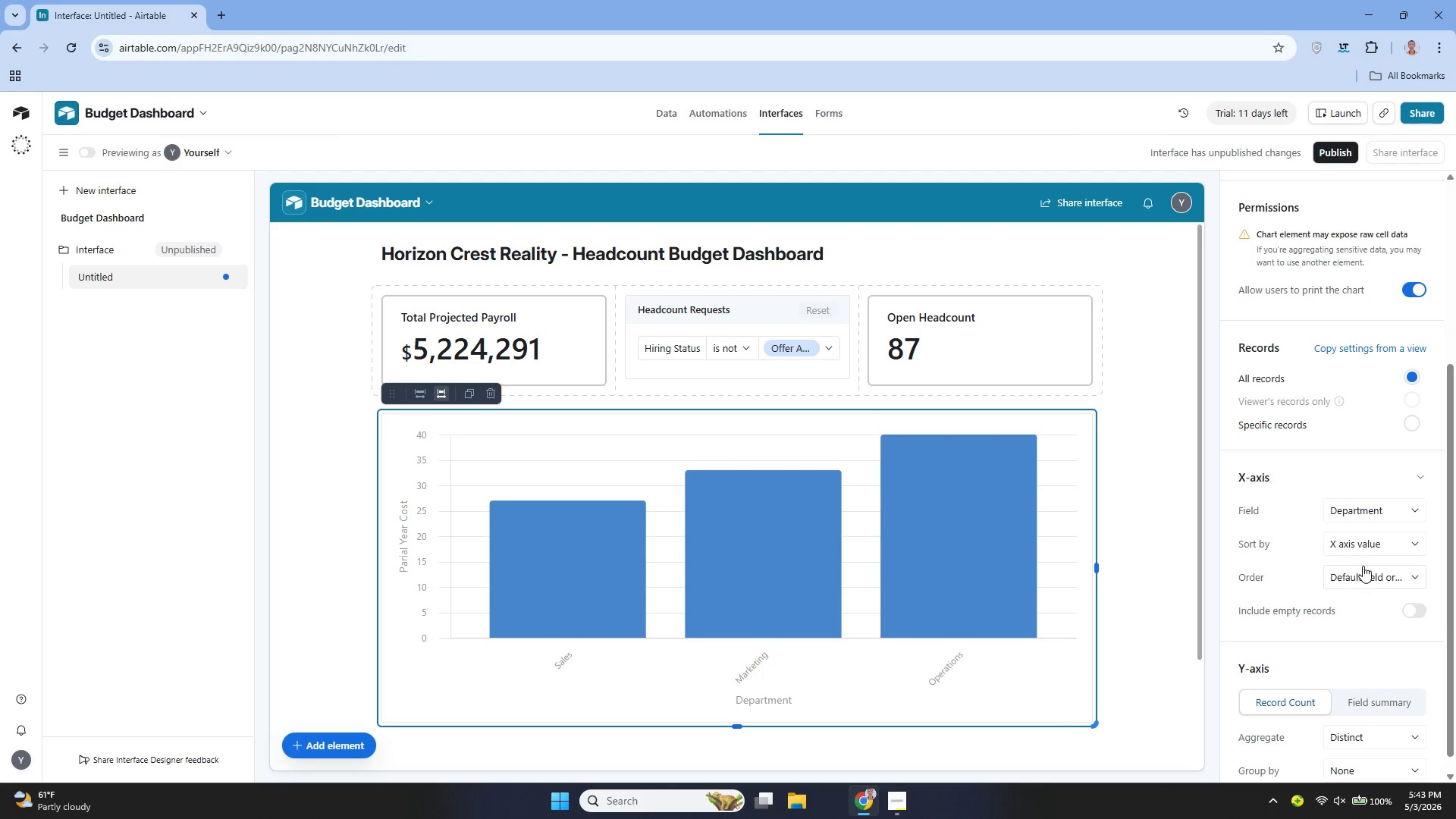 
mouse_move([1369, 528])
 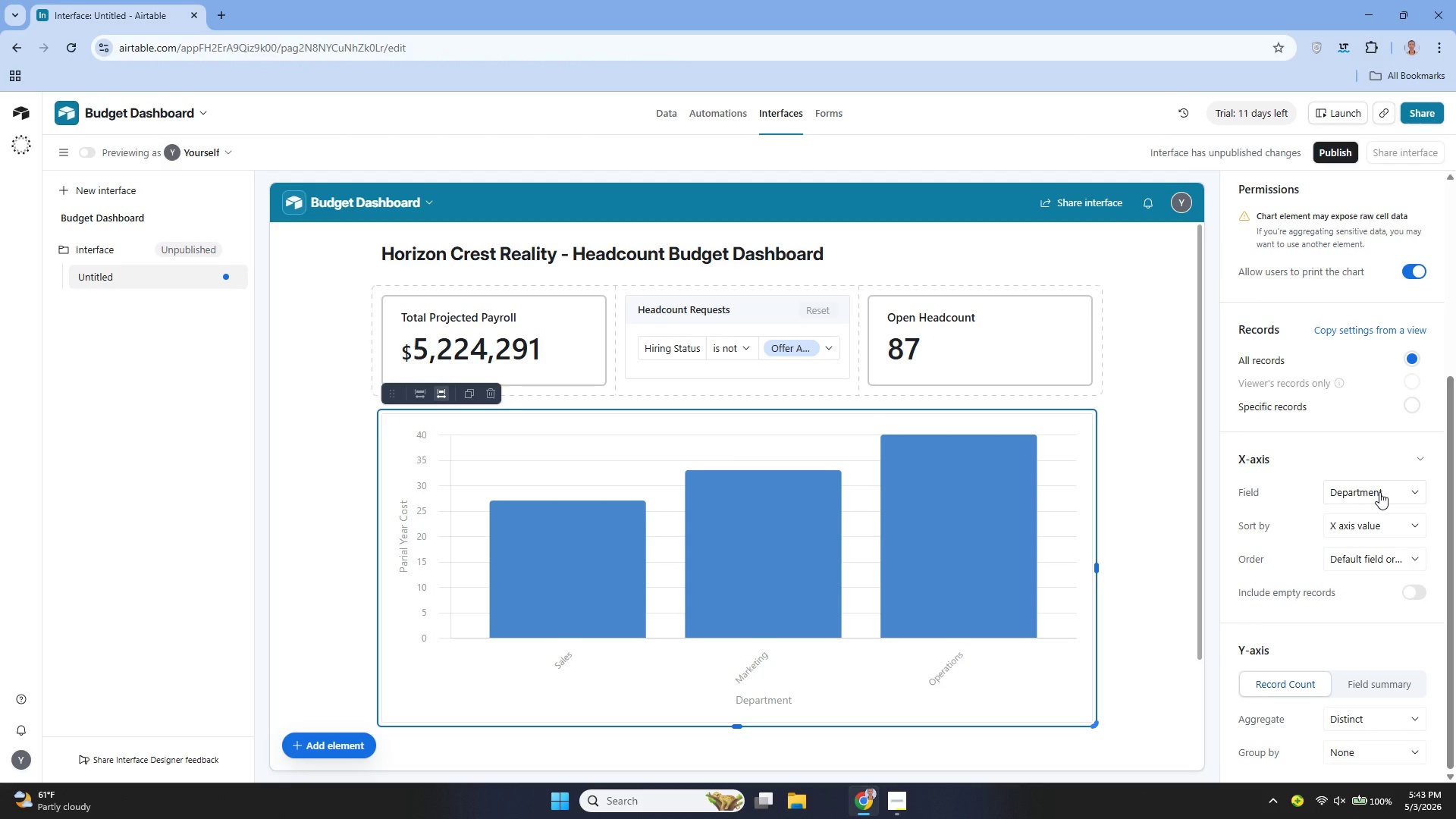 
left_click([1379, 492])
 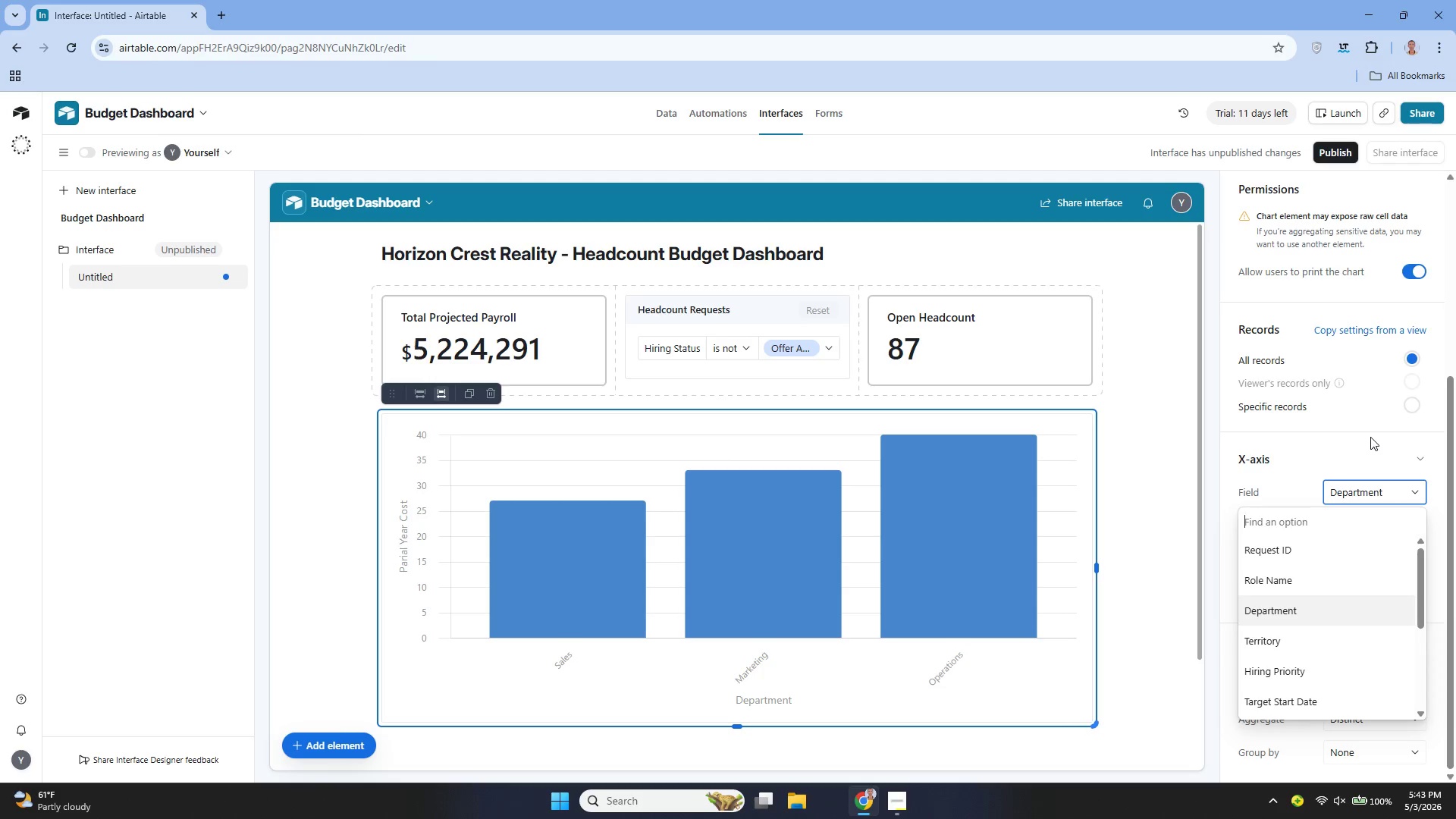 
left_click([1357, 443])
 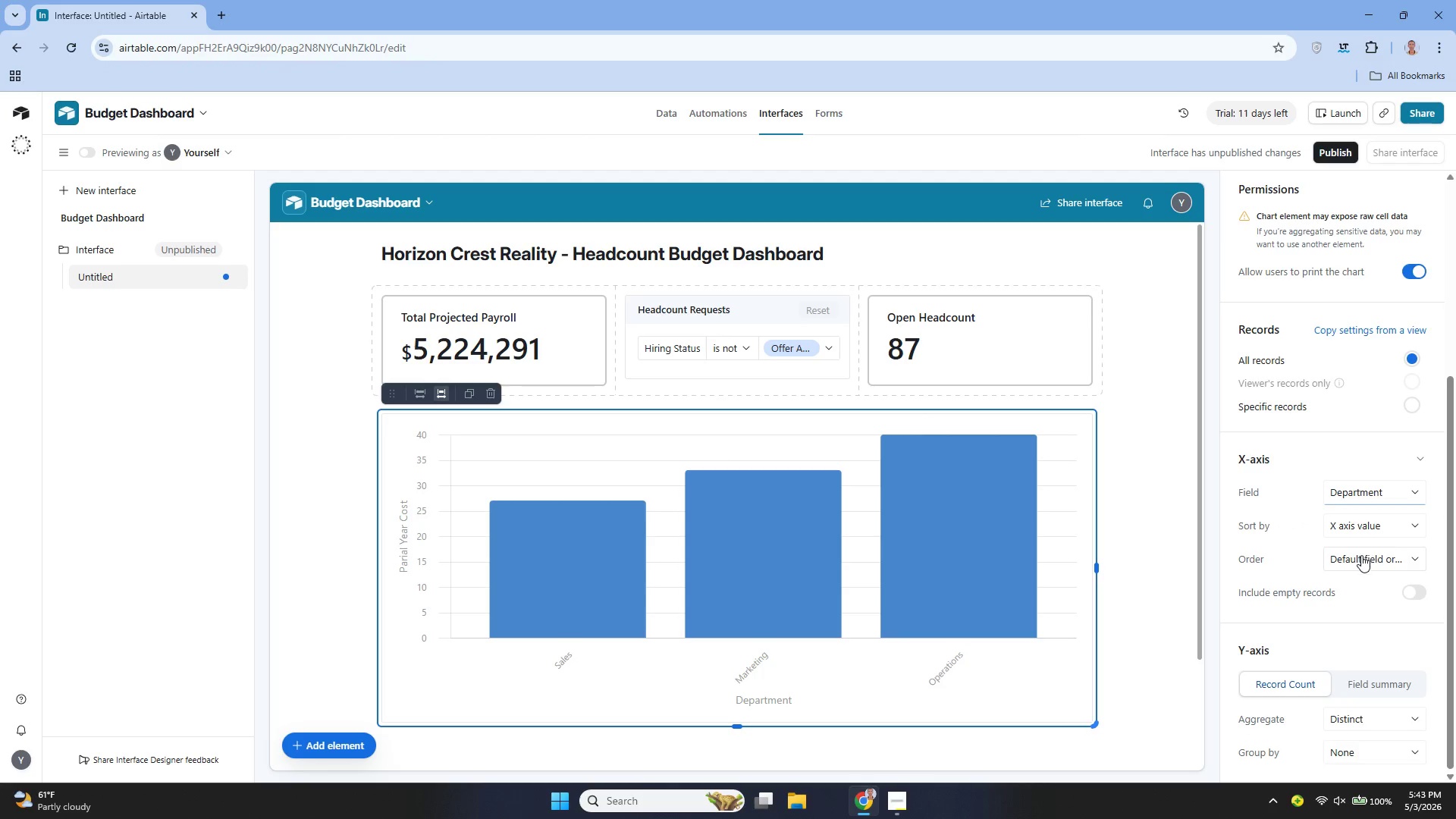 
left_click([1361, 555])
 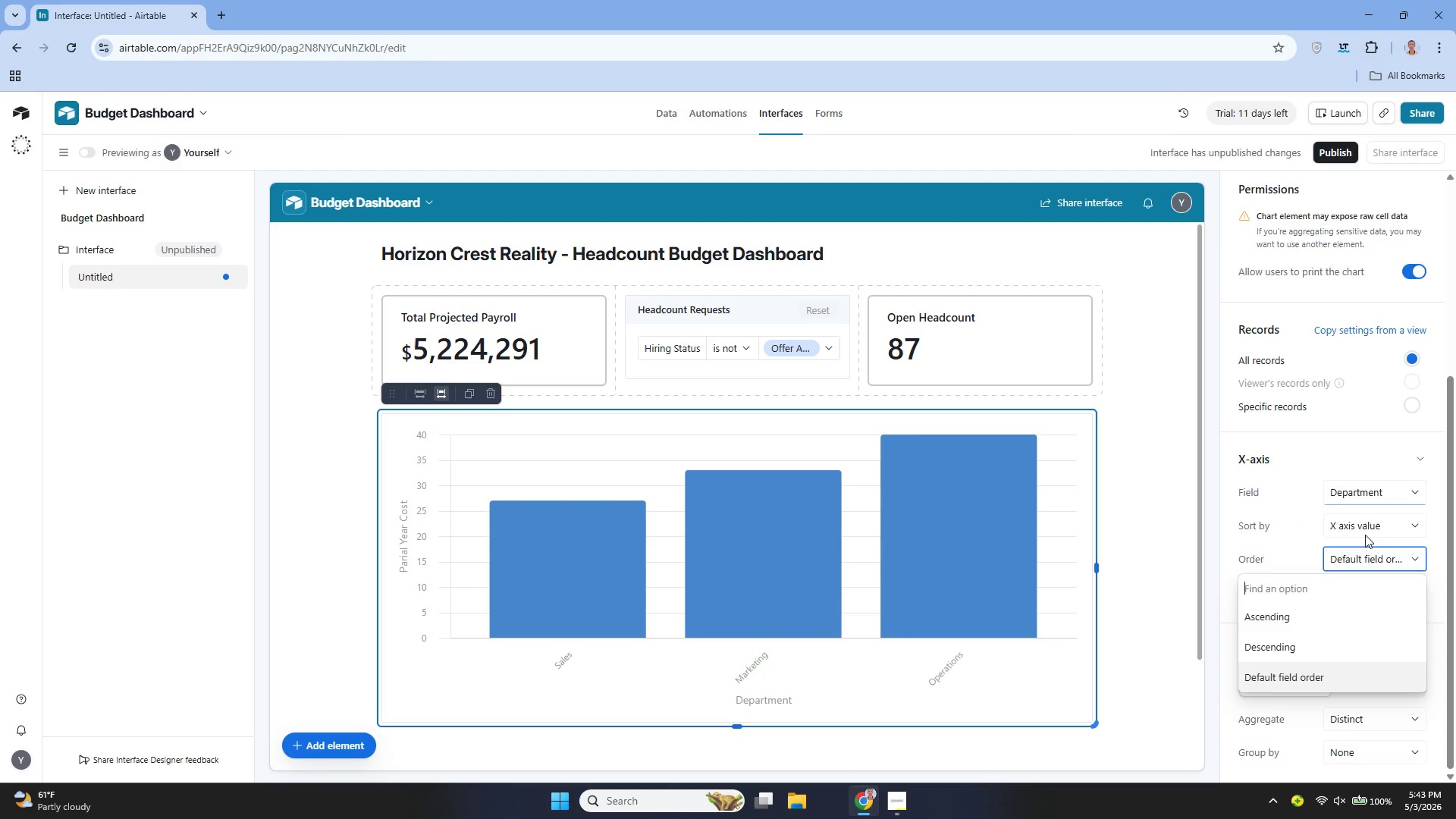 
left_click([1363, 522])
 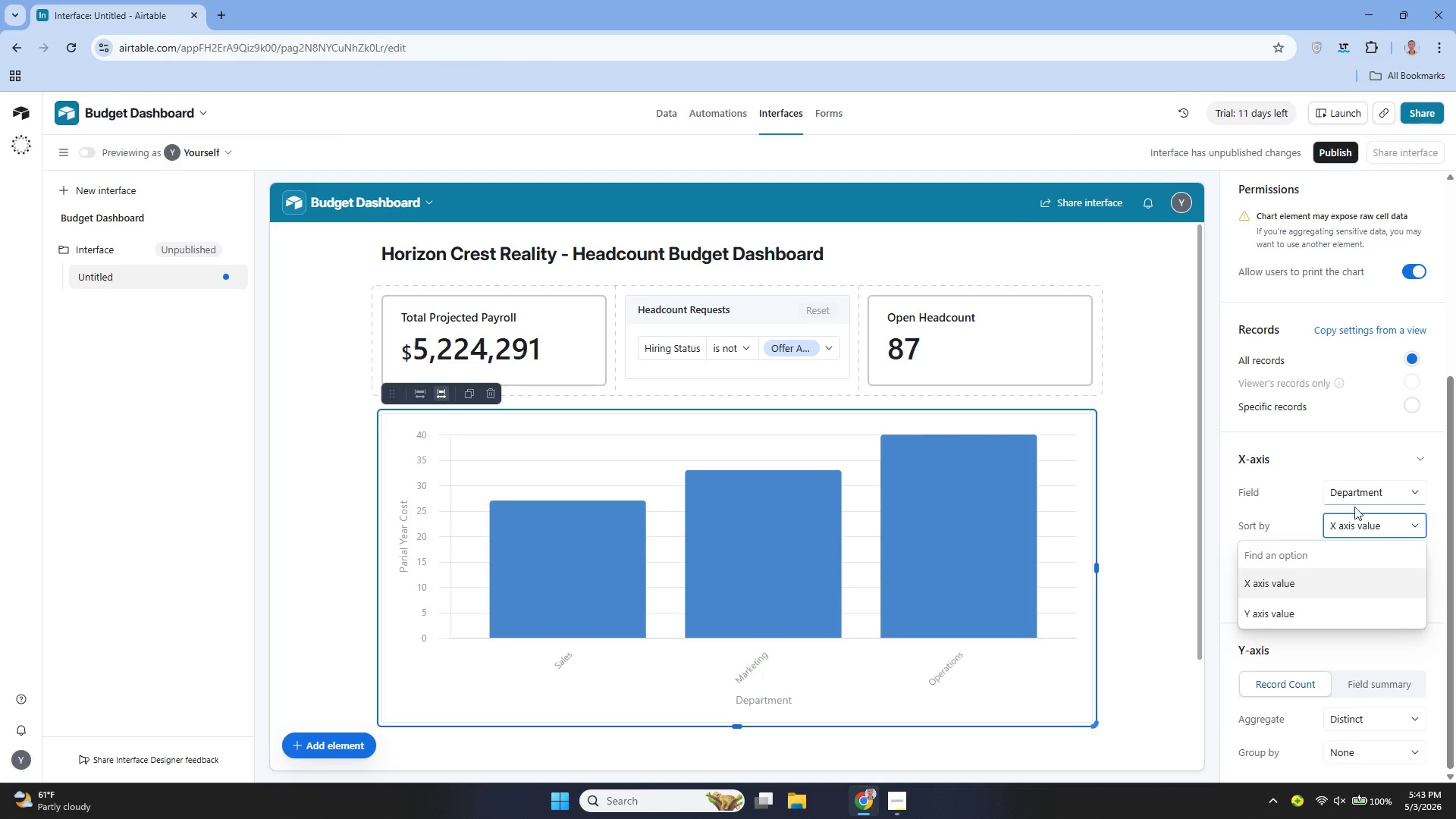 
left_click([1338, 463])
 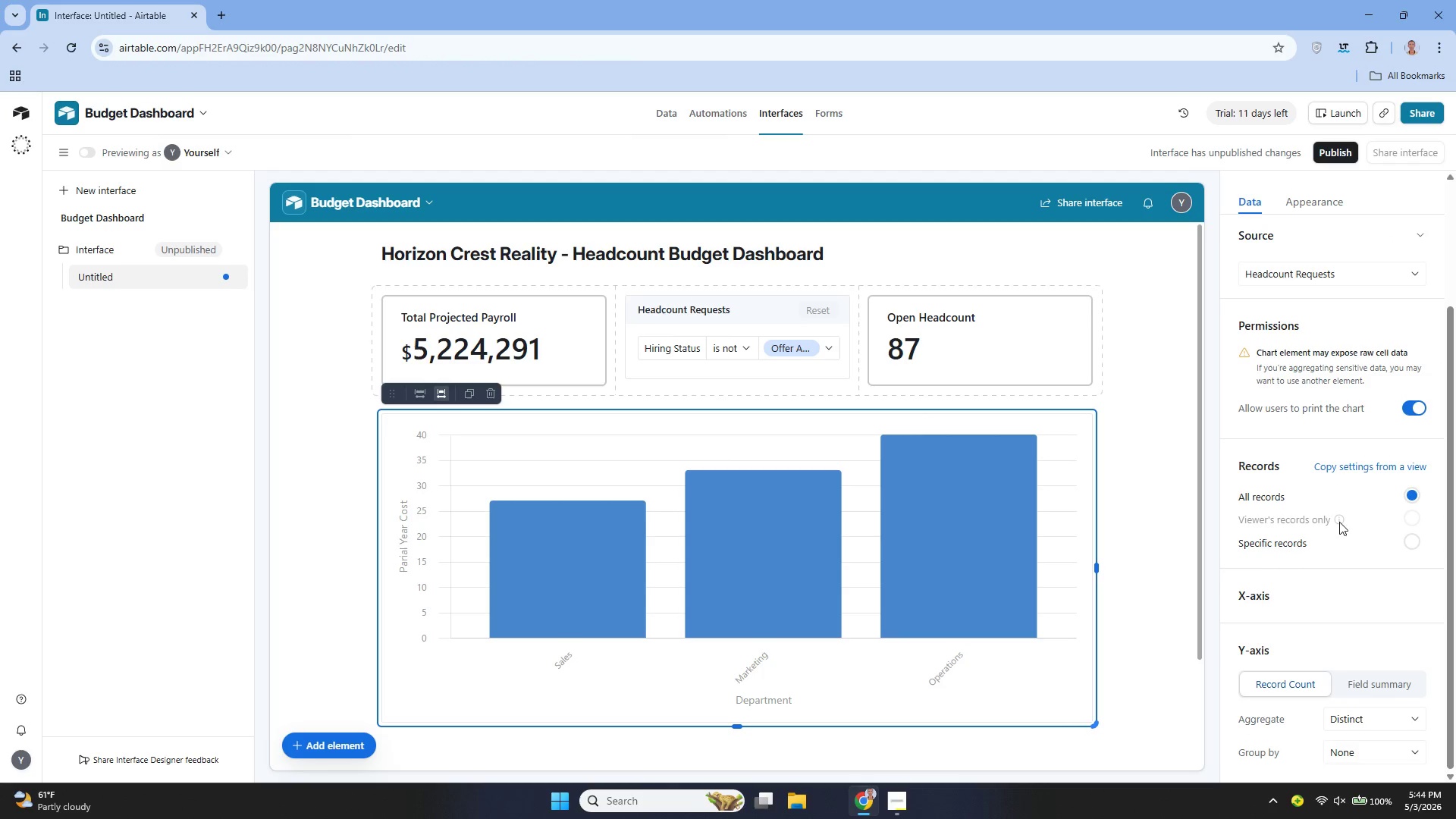 
left_click([1269, 642])
 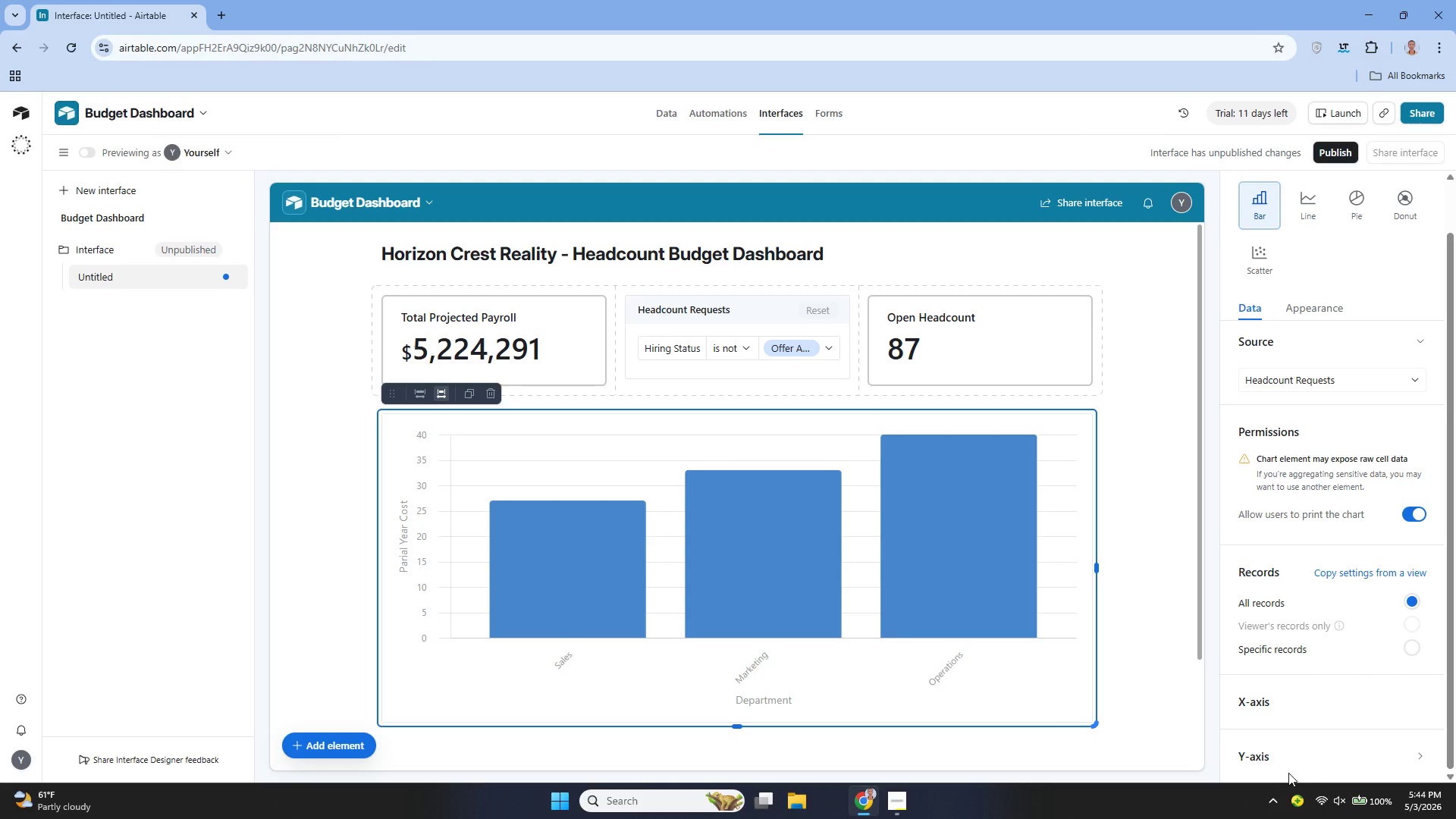 
left_click([1278, 755])
 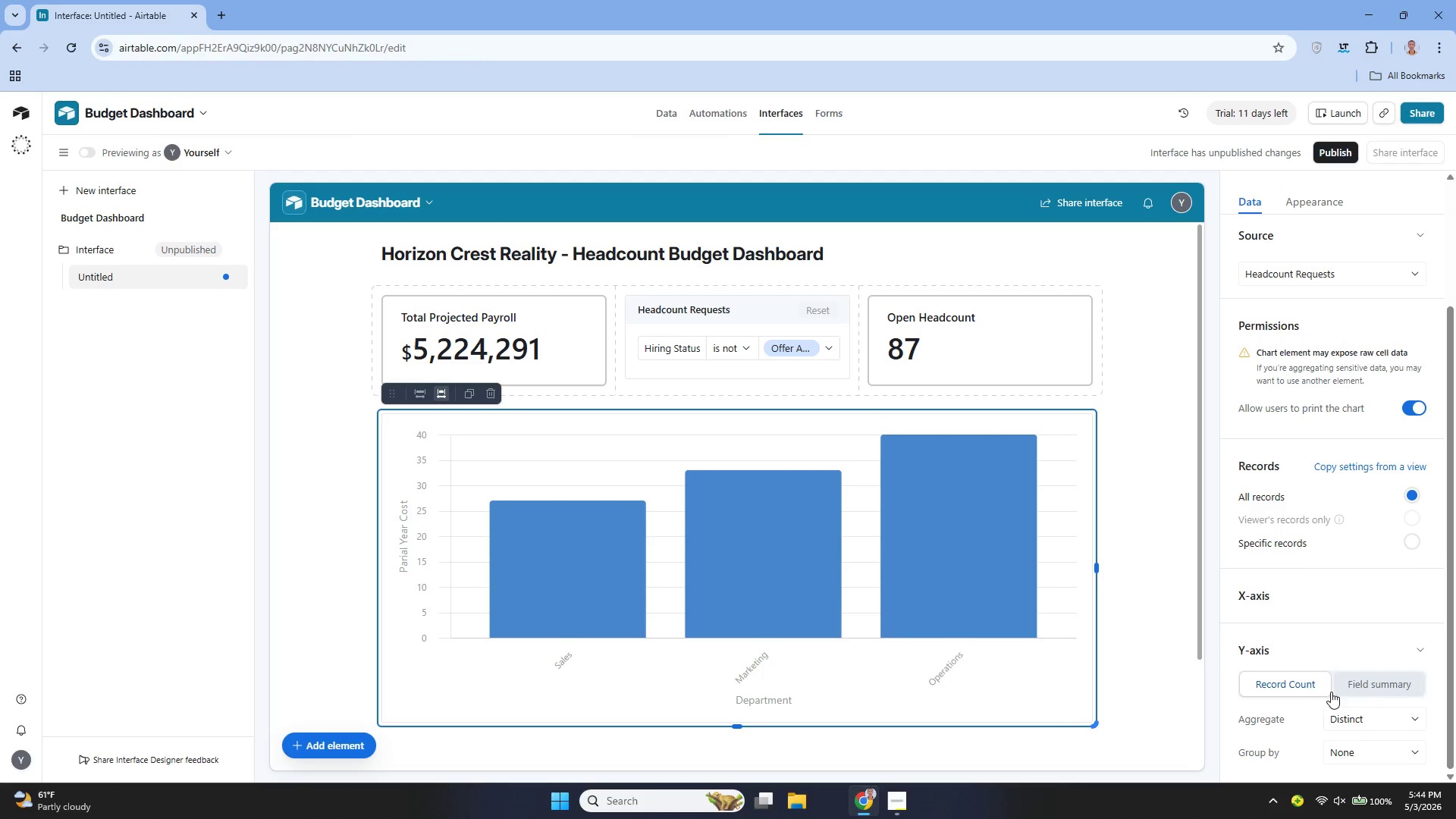 
left_click([1360, 683])
 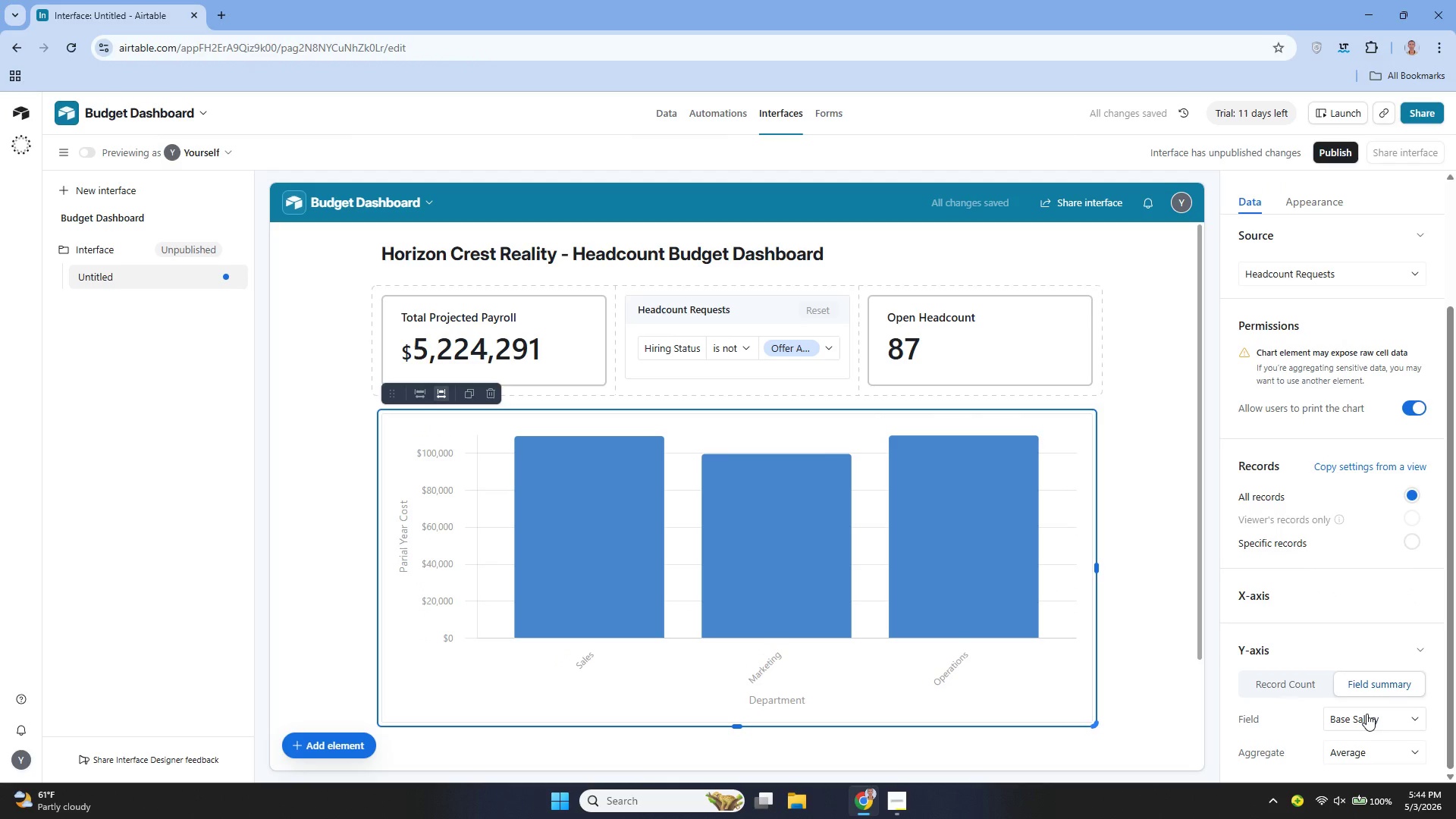 
left_click([1367, 714])
 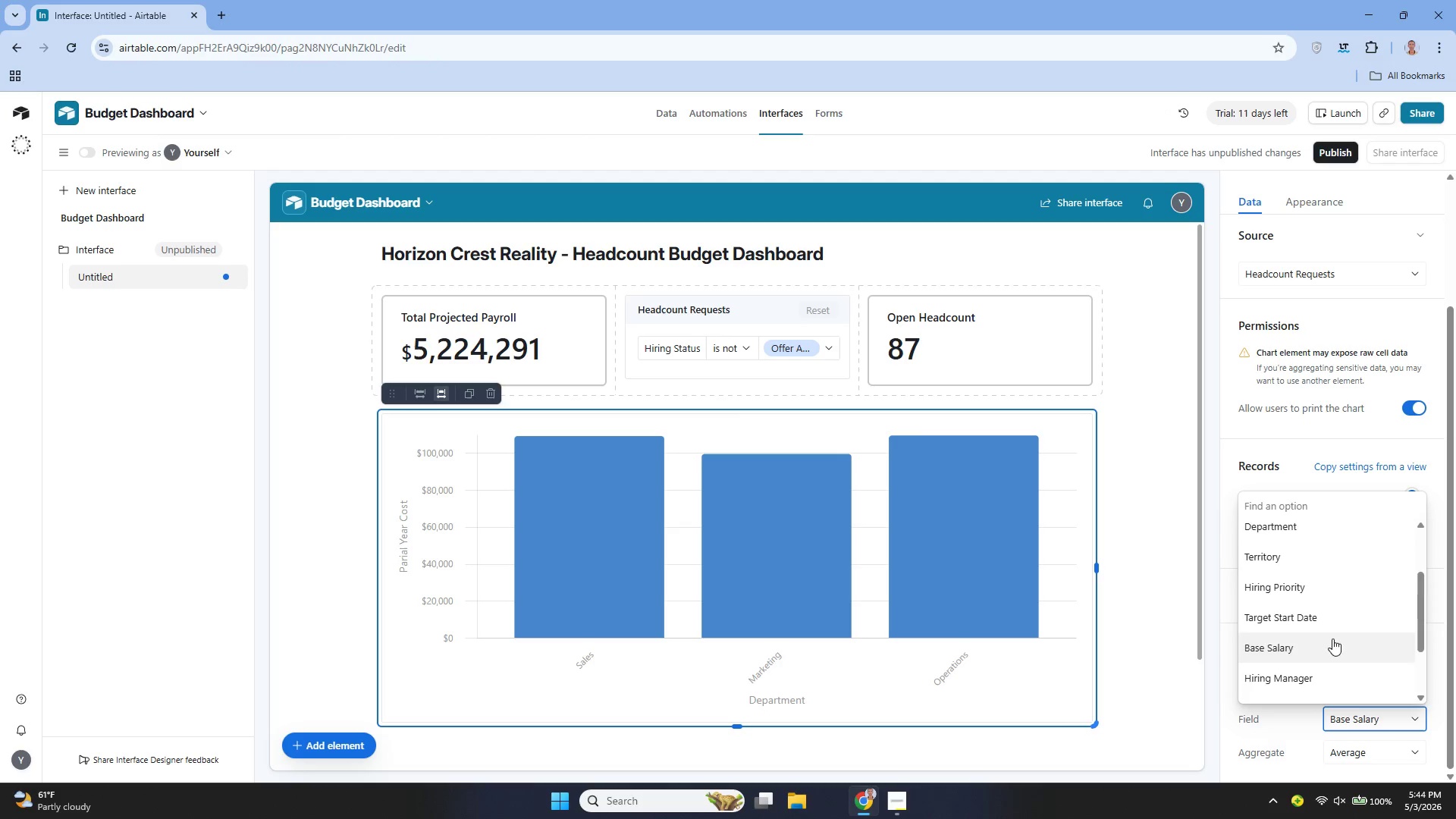 
wait(5.3)
 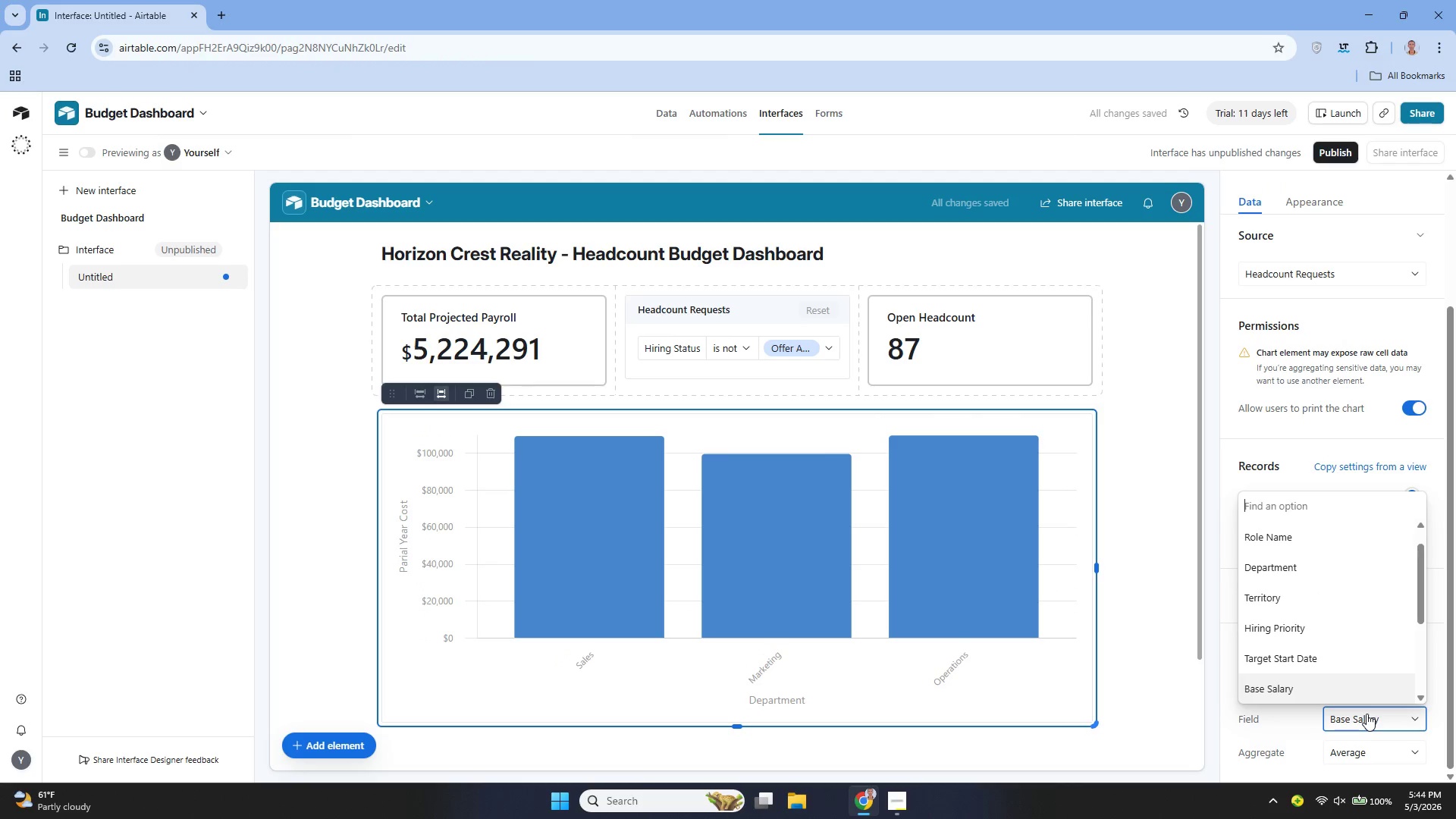 
left_click([1299, 652])
 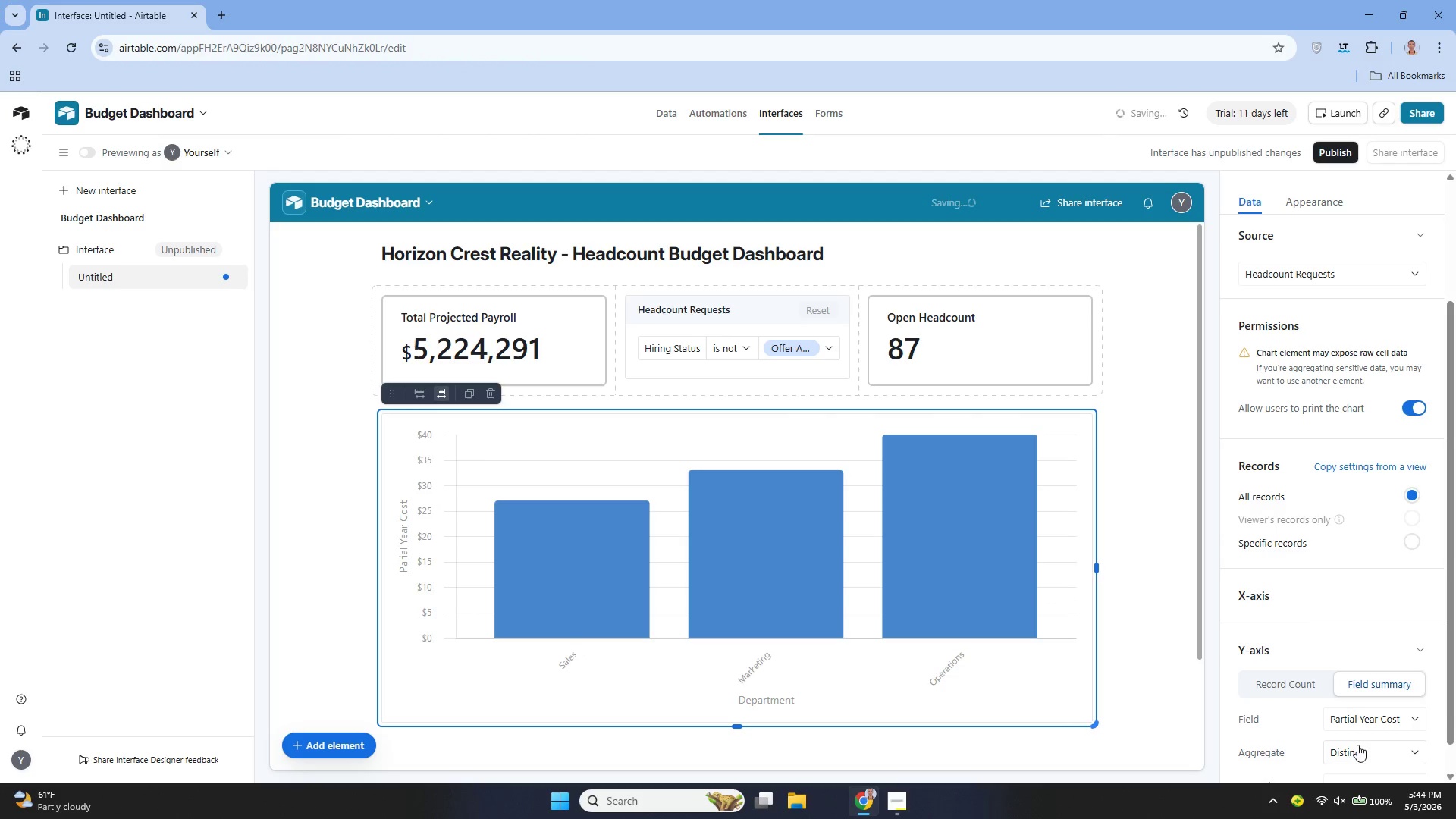 
left_click([1360, 750])
 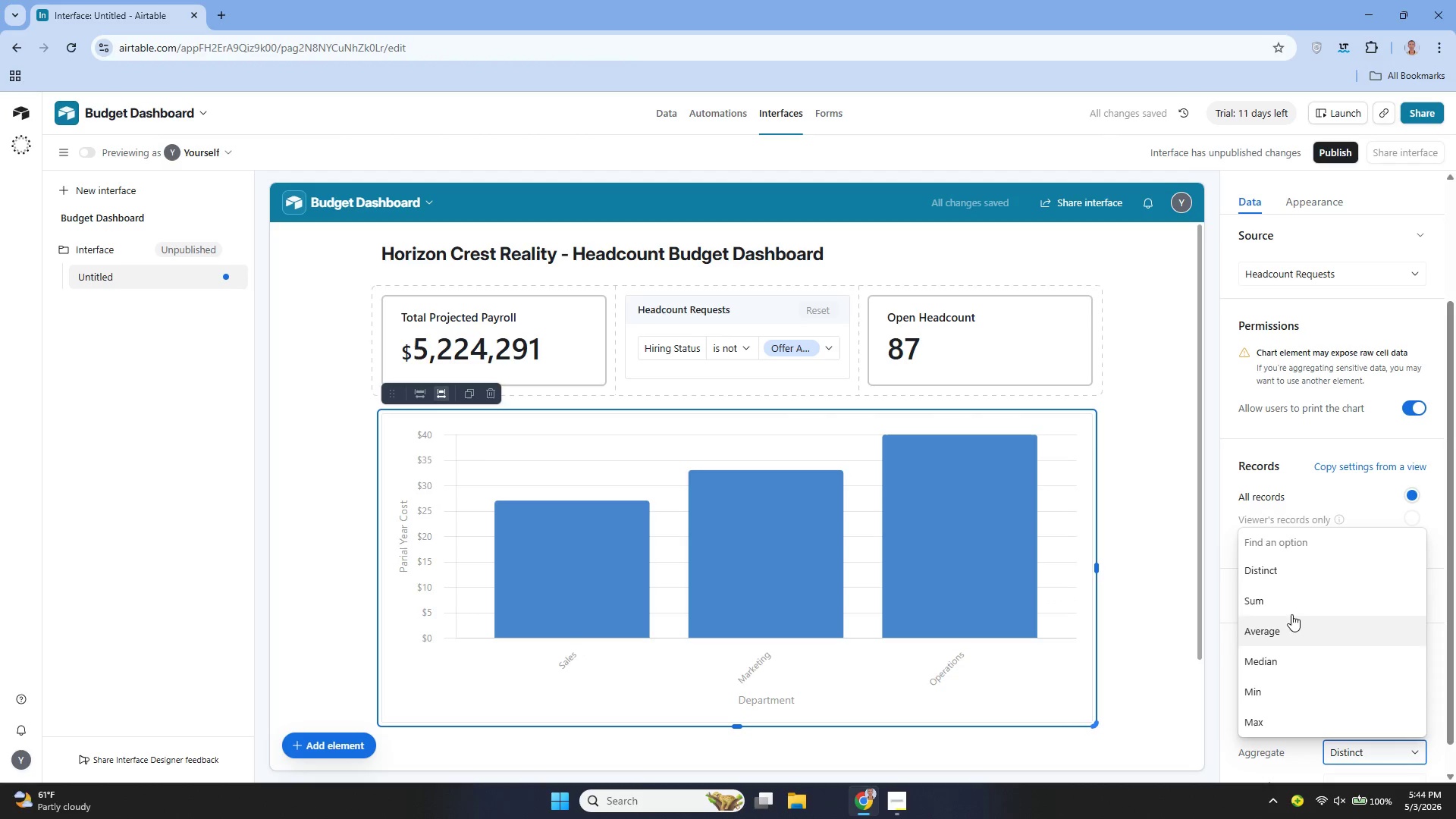 
left_click([1285, 610])
 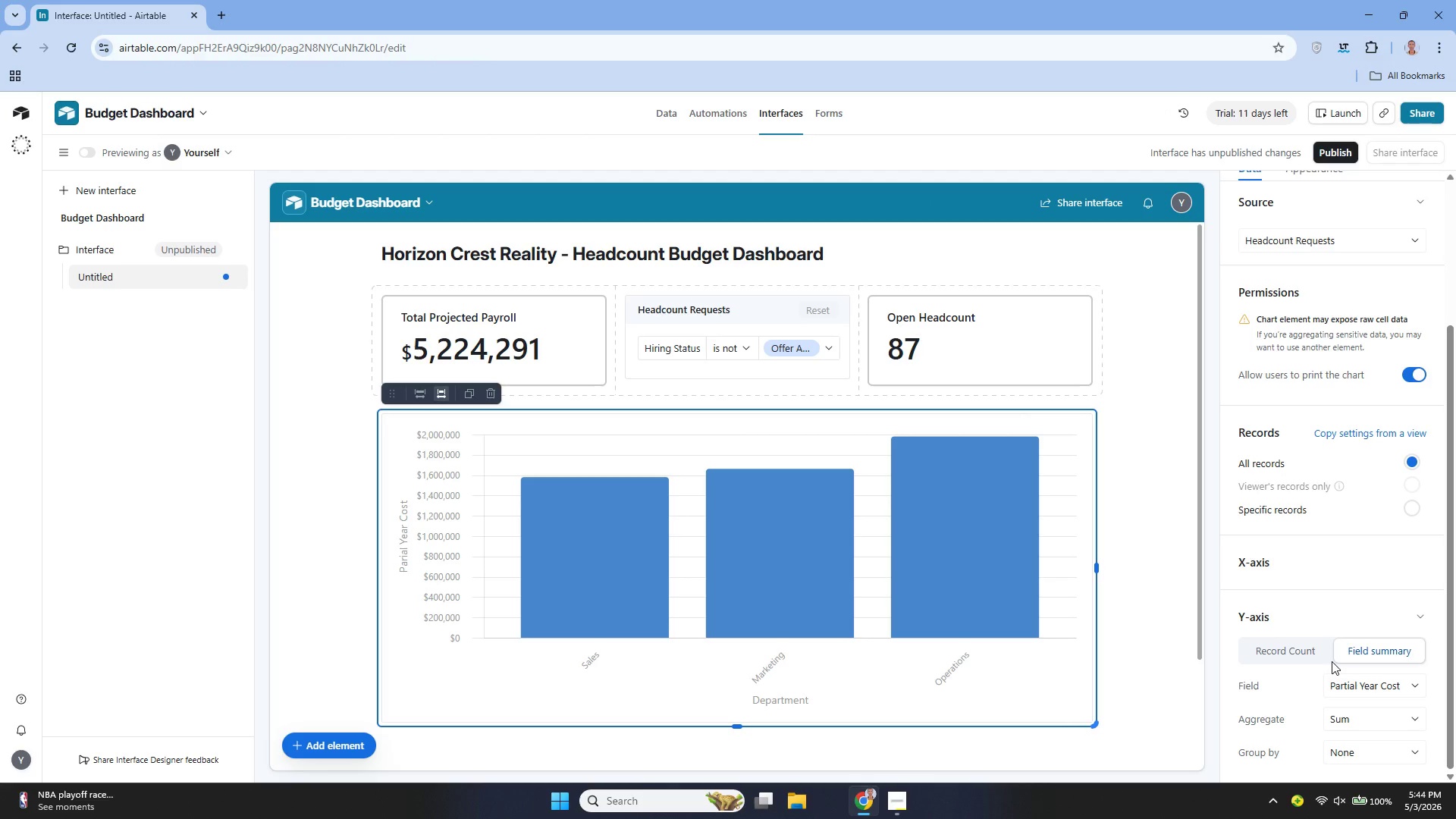 
wait(12.16)
 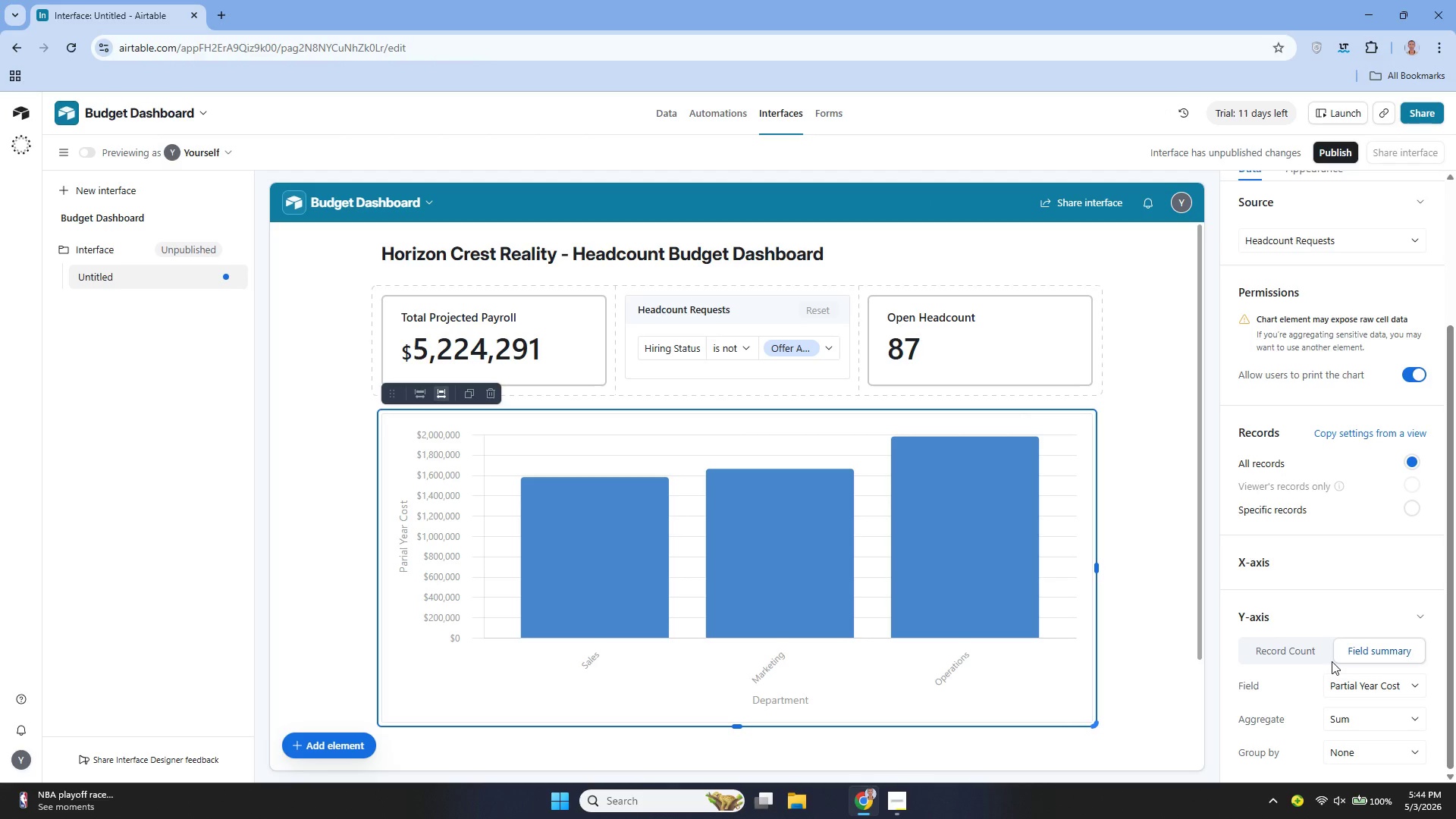 
left_click([1304, 564])
 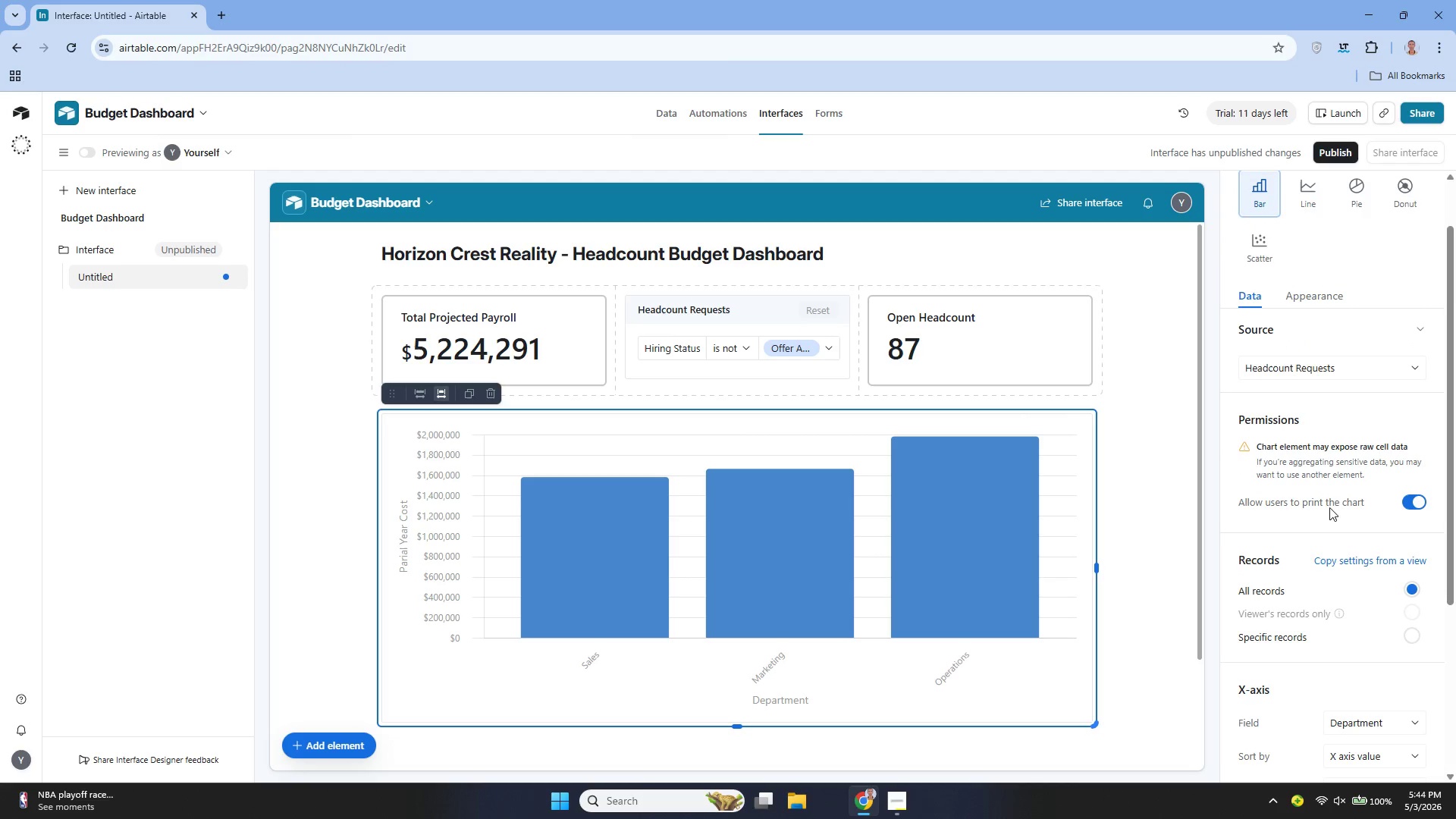 
left_click([1310, 300])
 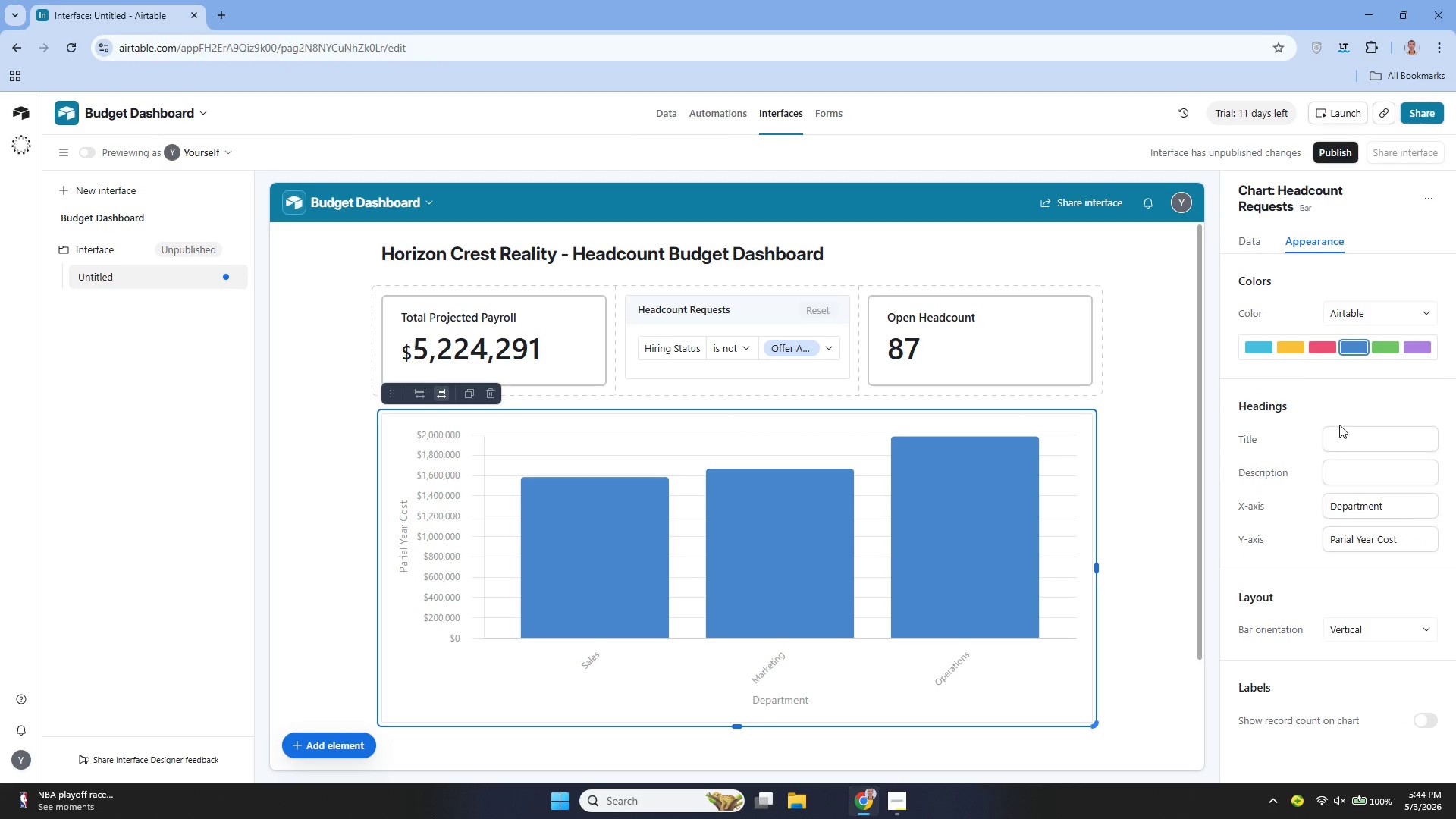 
left_click([1345, 431])
 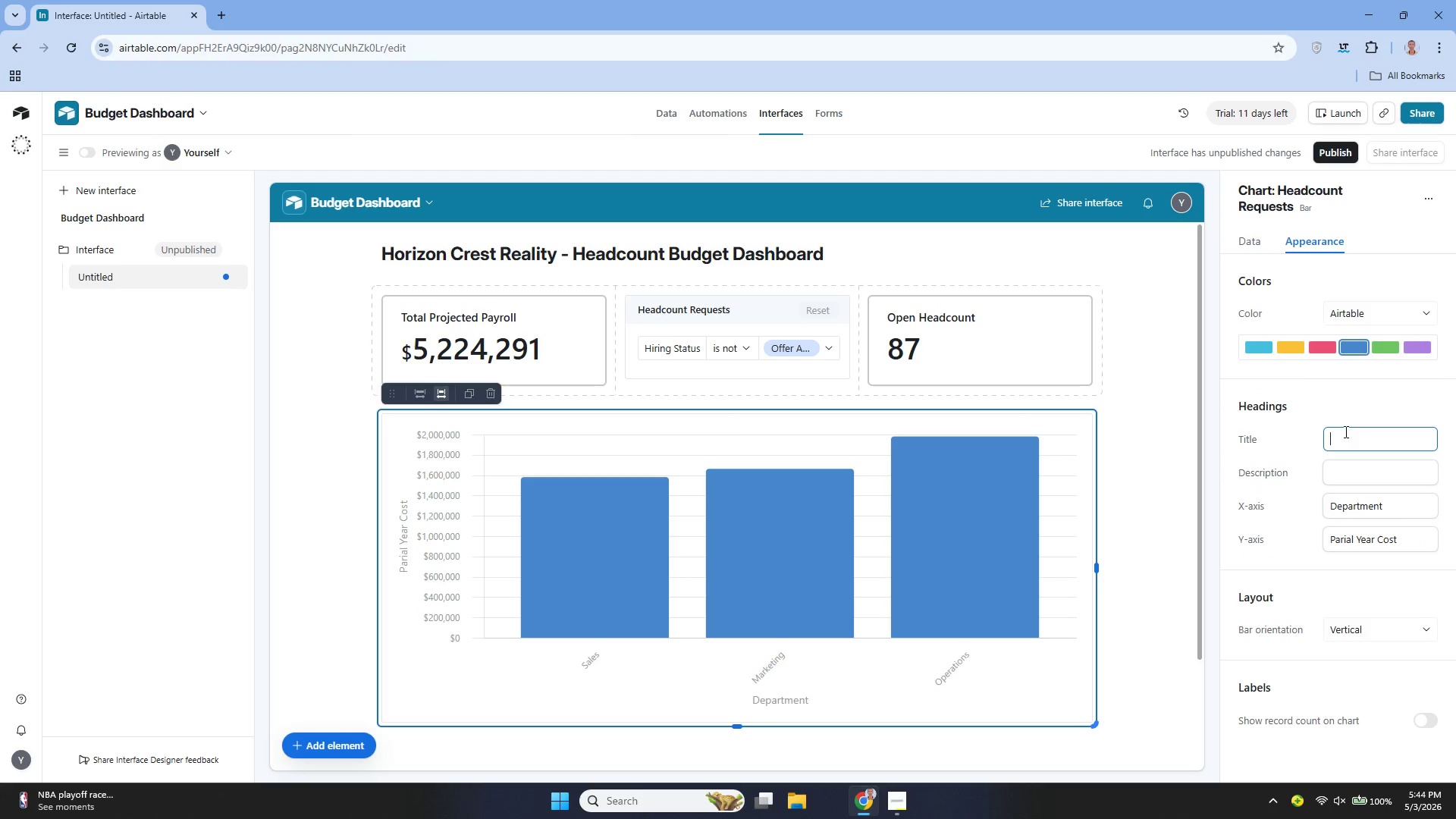 
type(Projece)
key(Backspace)
 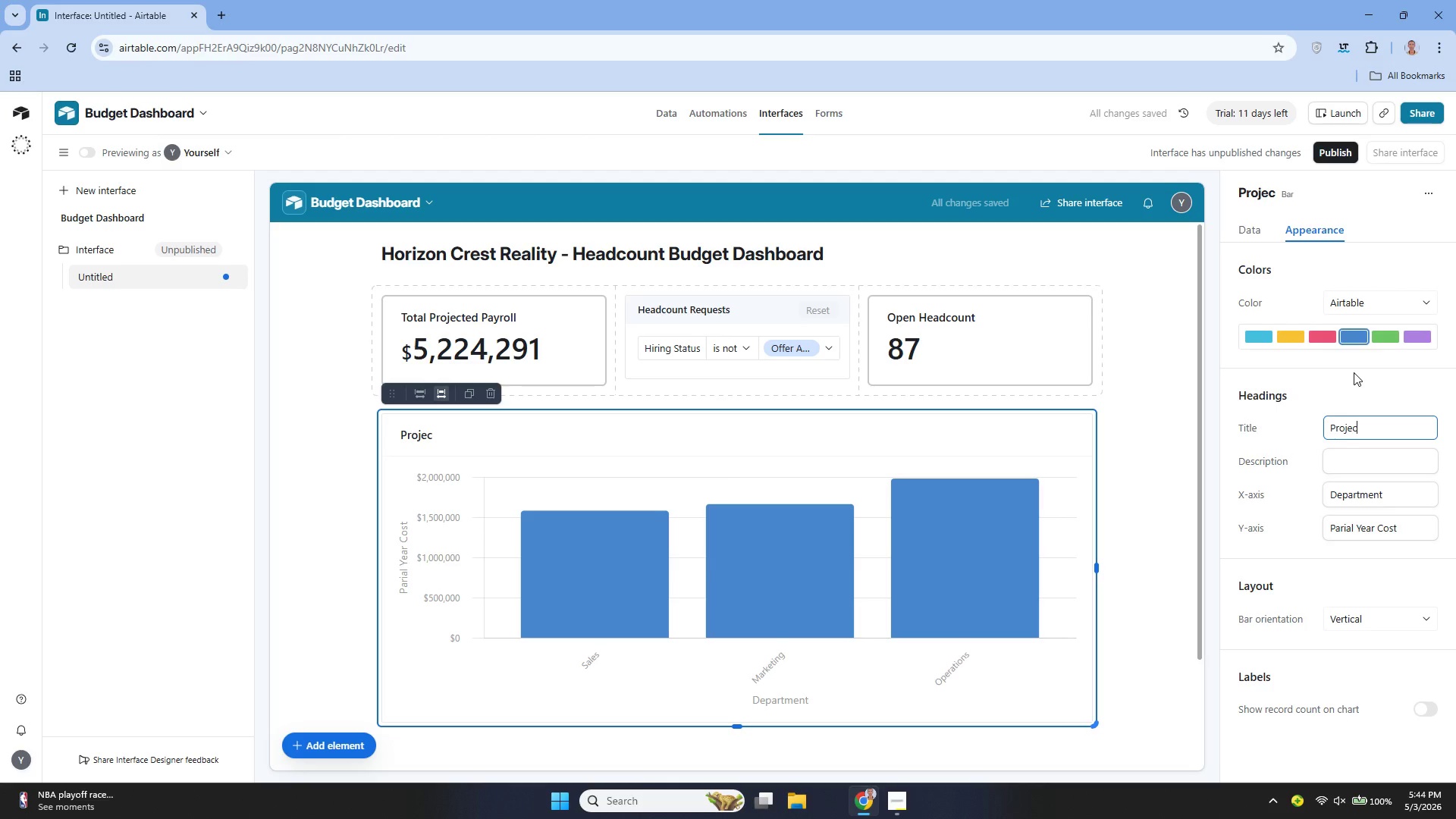 
wait(6.2)
 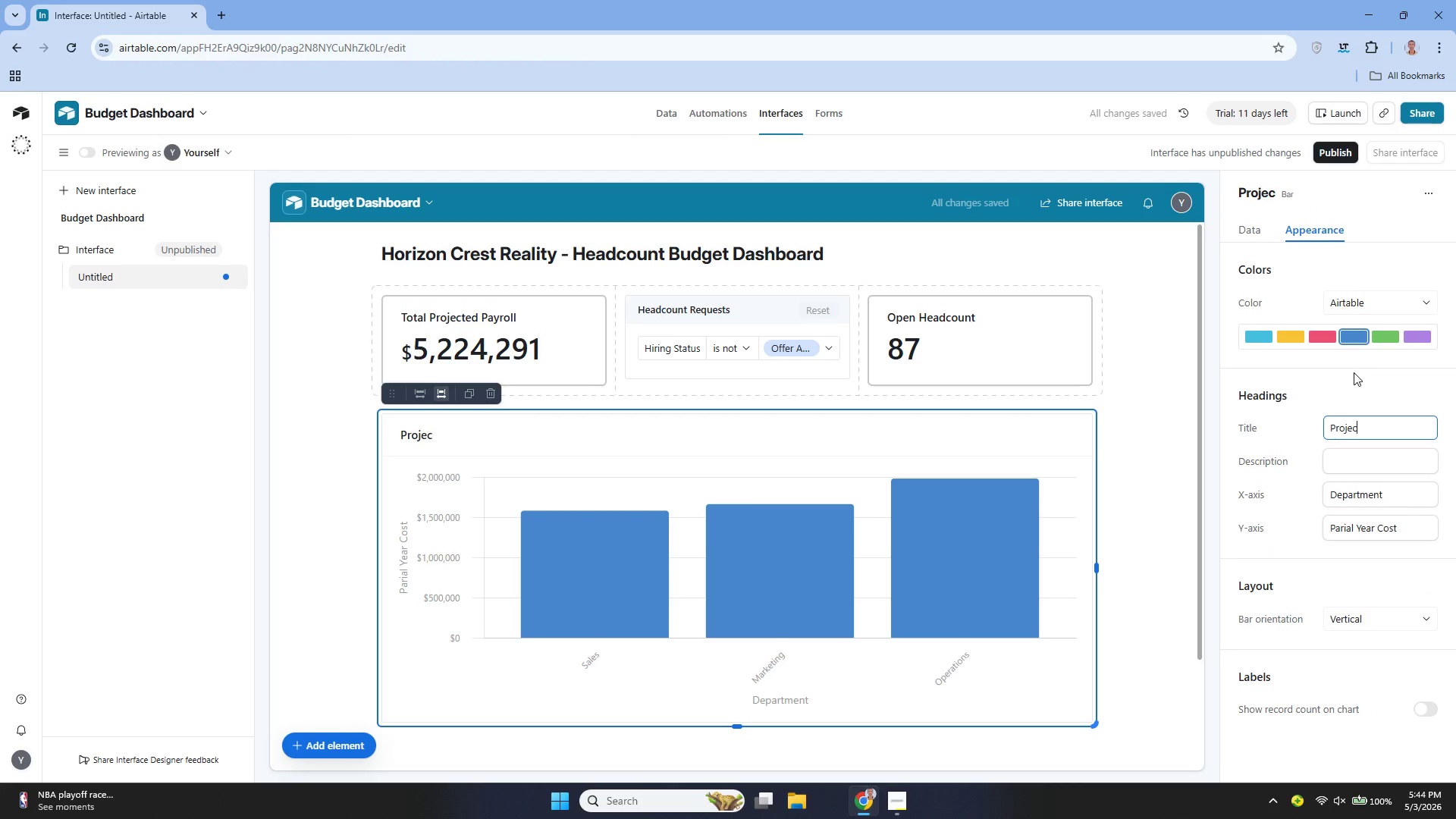 
type(cted Payroll by Department)
 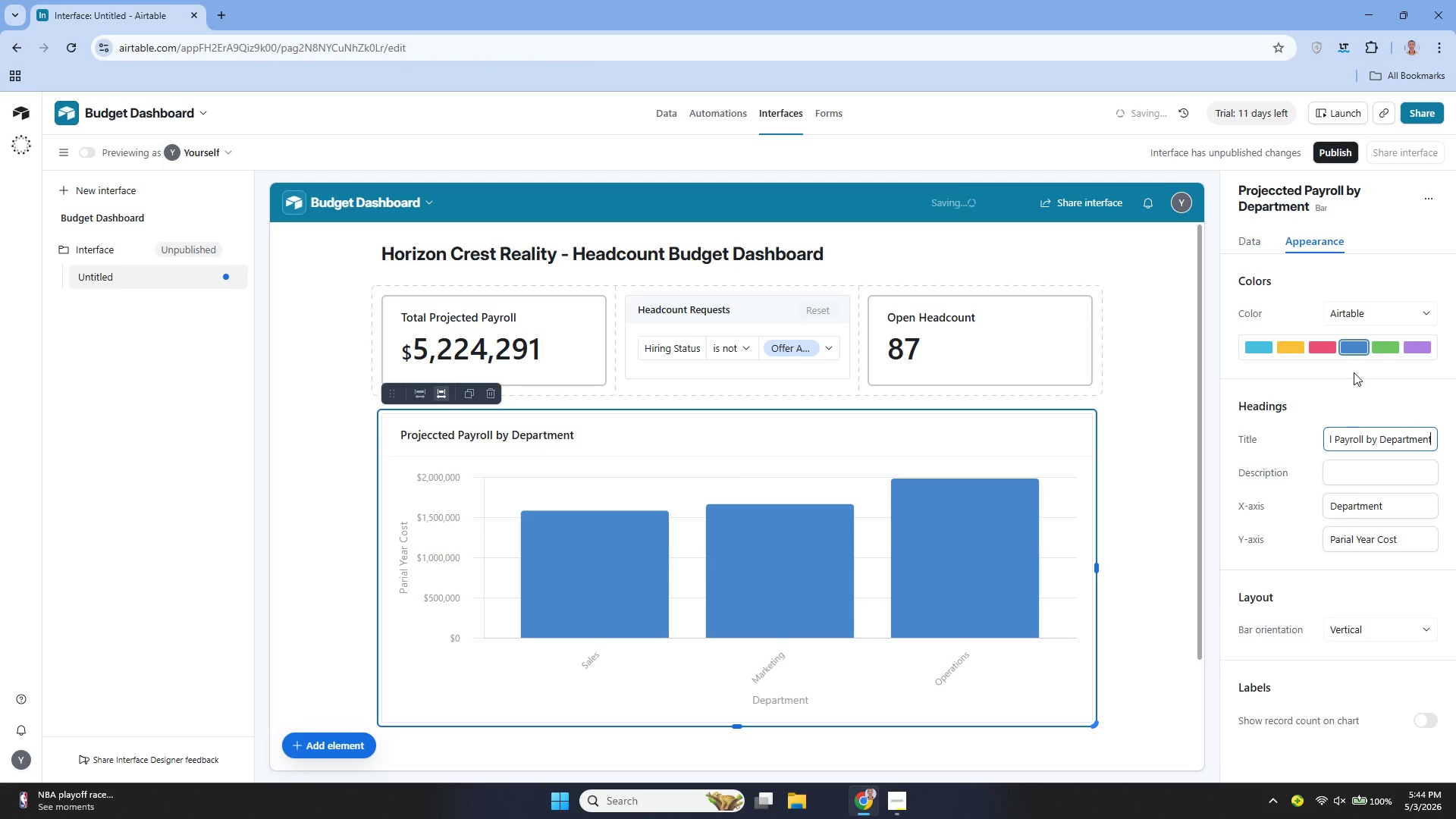 
left_click([1350, 390])
 